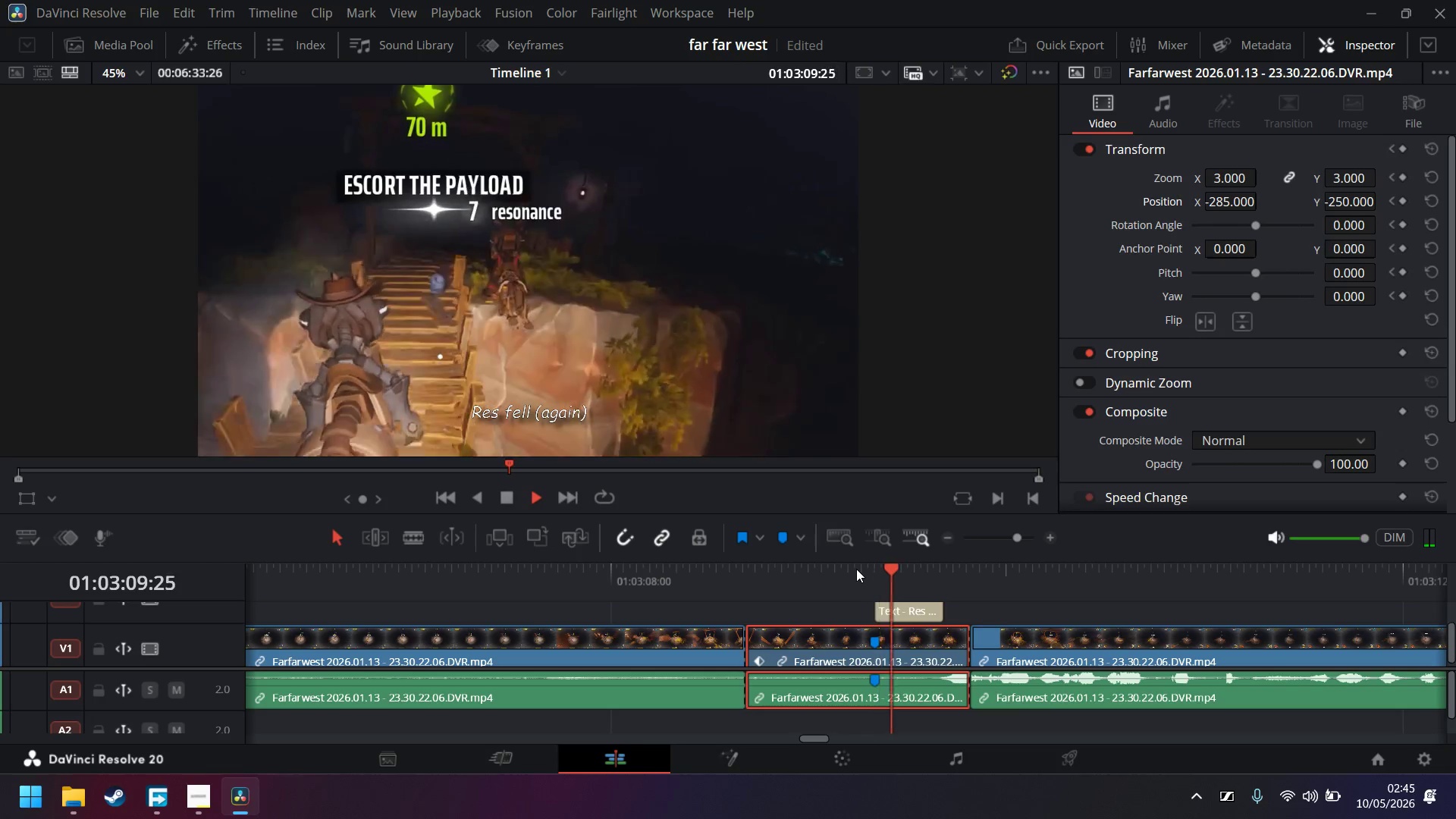 
key(Space)
 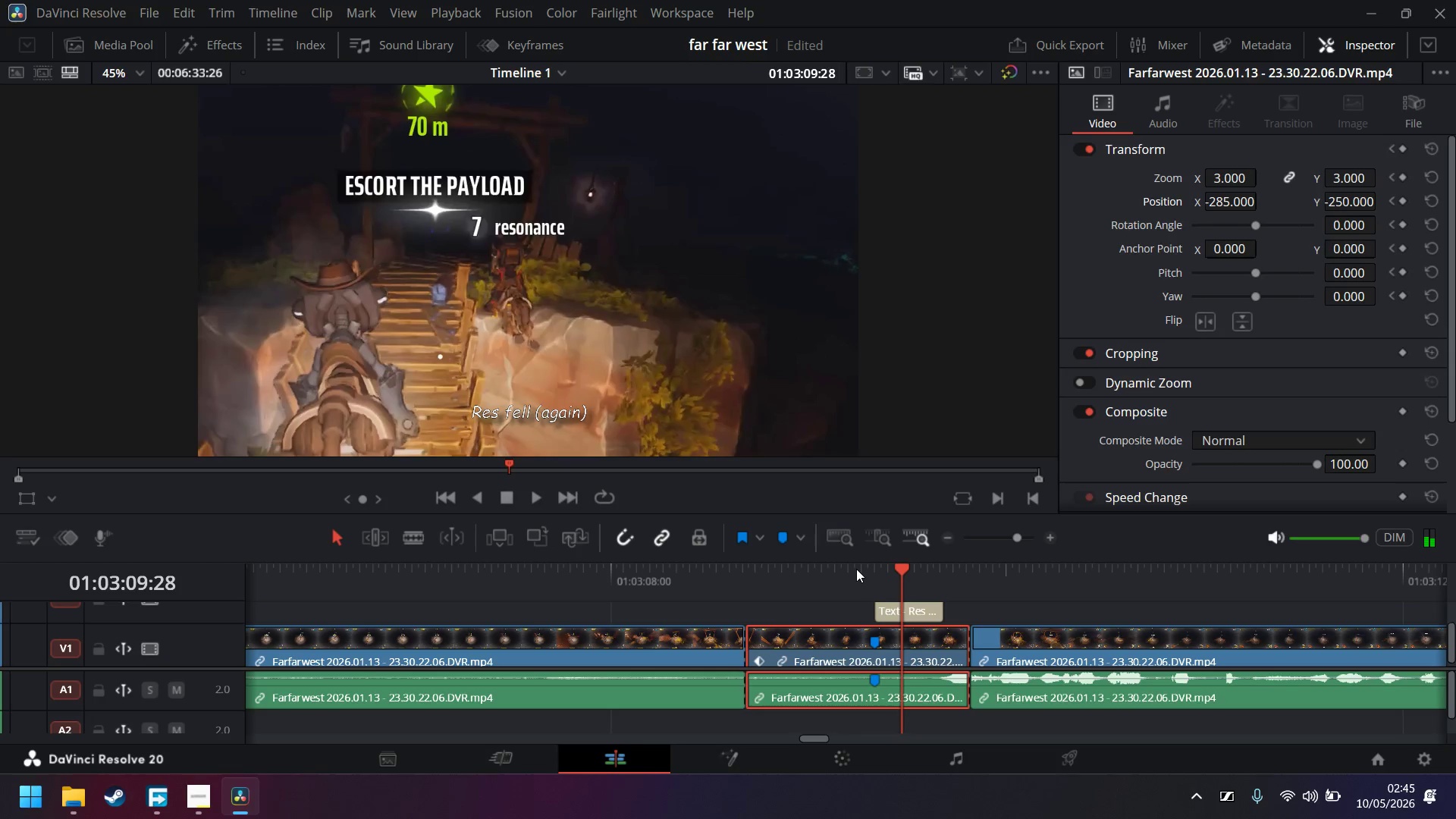 
key(Space)
 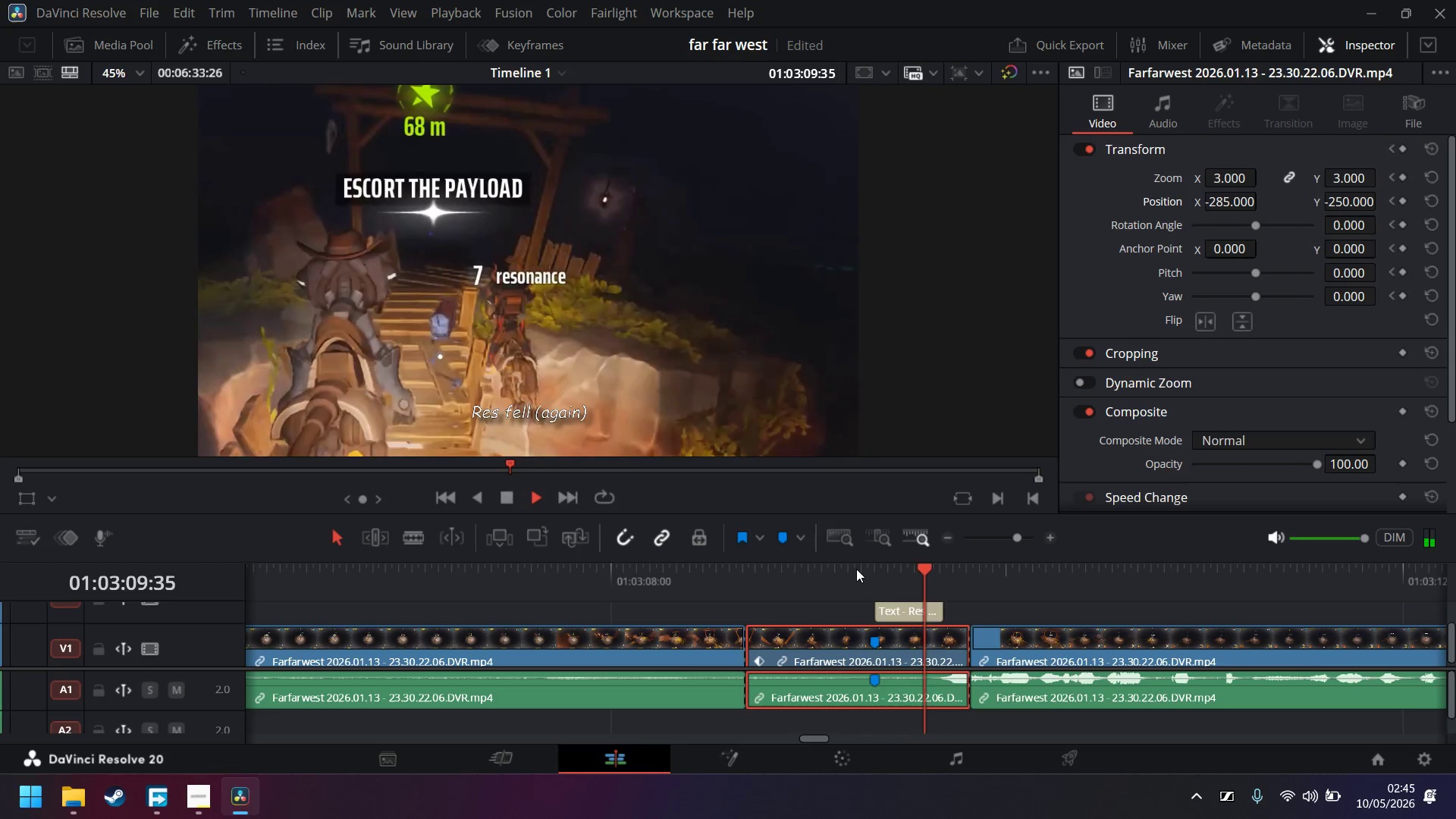 
key(Space)
 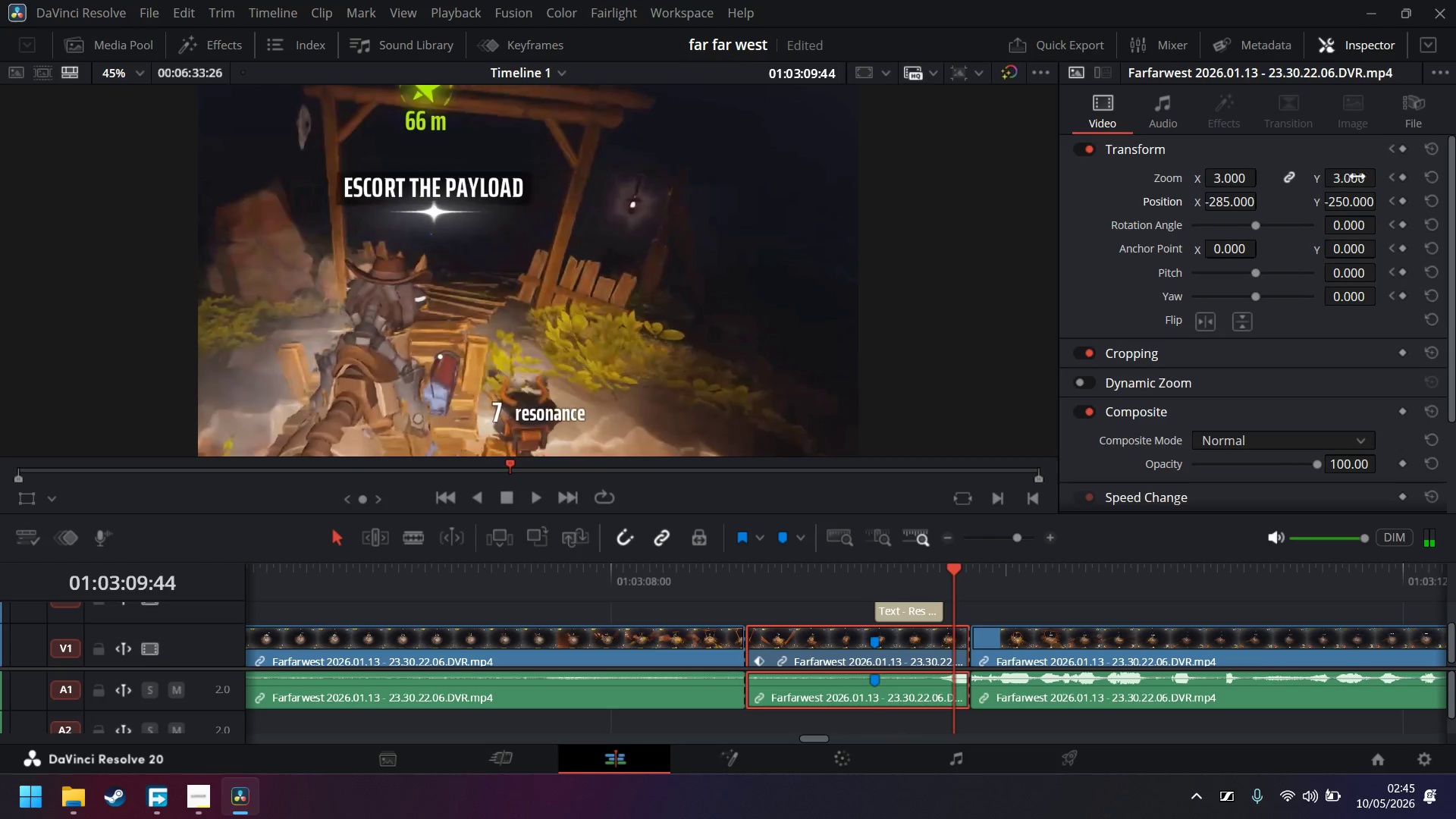 
hold_key(key=ArrowLeft, duration=1.09)
 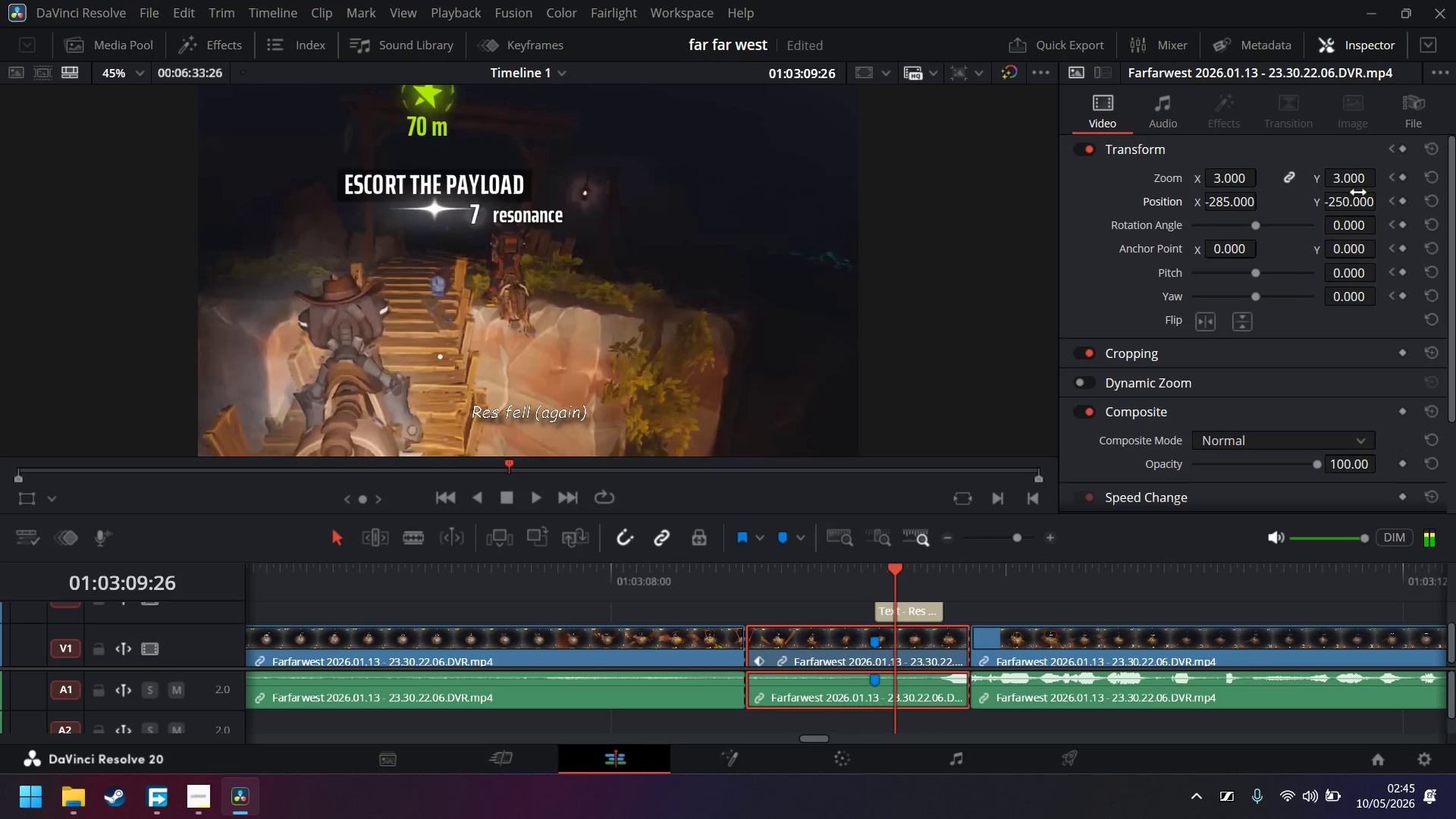 
hold_key(key=ArrowLeft, duration=1.09)
 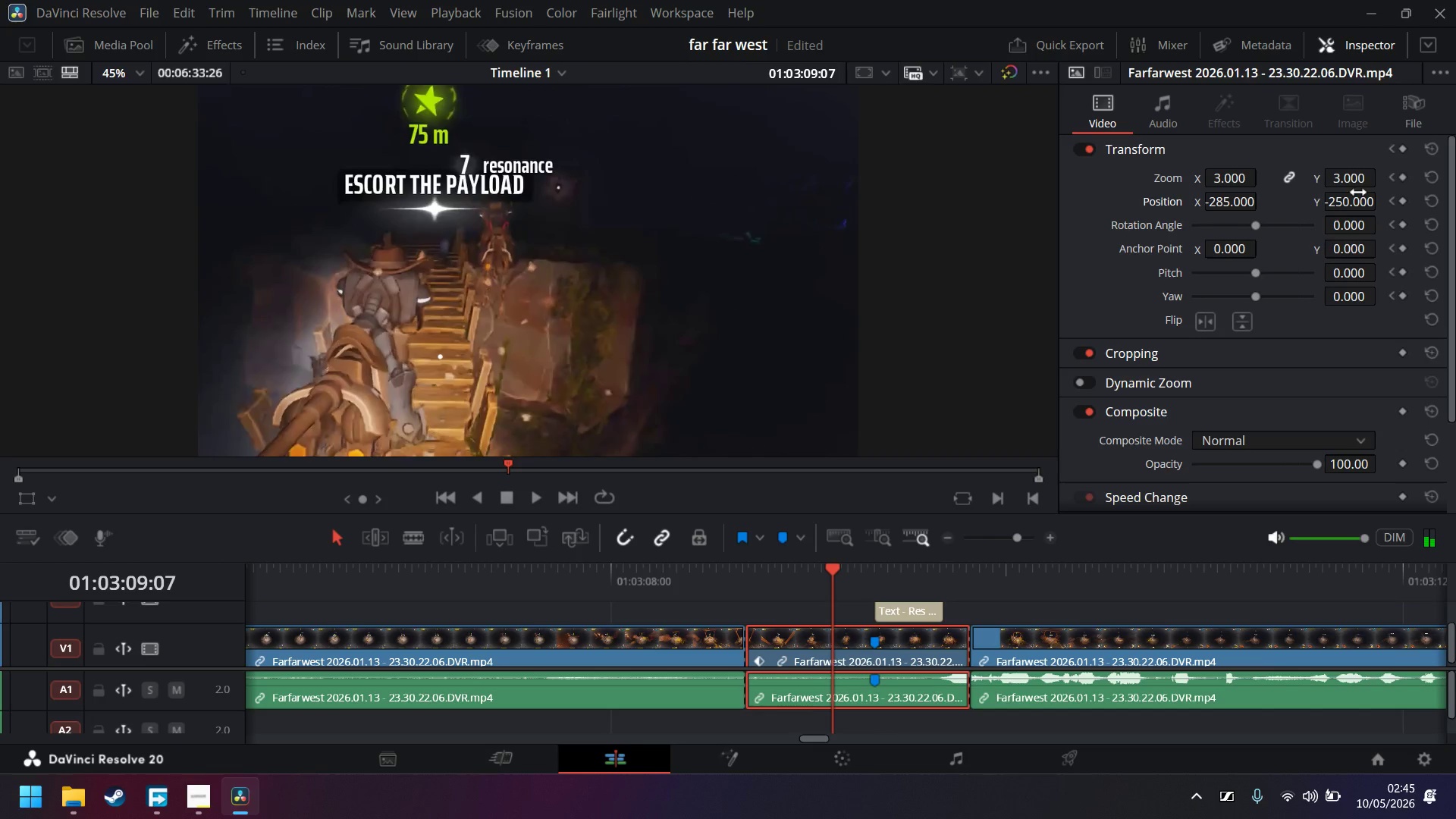 
hold_key(key=ArrowRight, duration=0.77)
 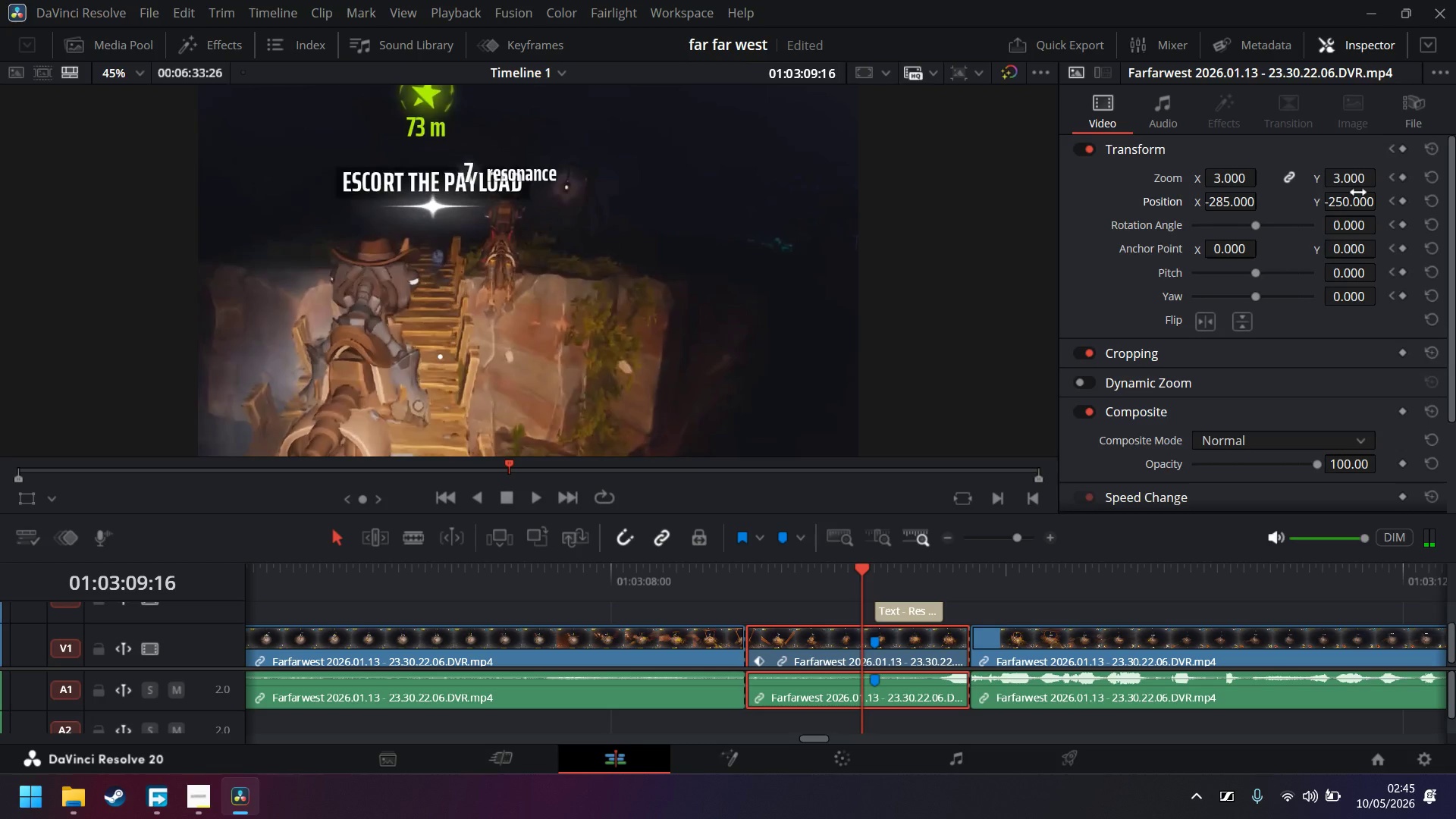 
hold_key(key=ArrowRight, duration=0.7)
 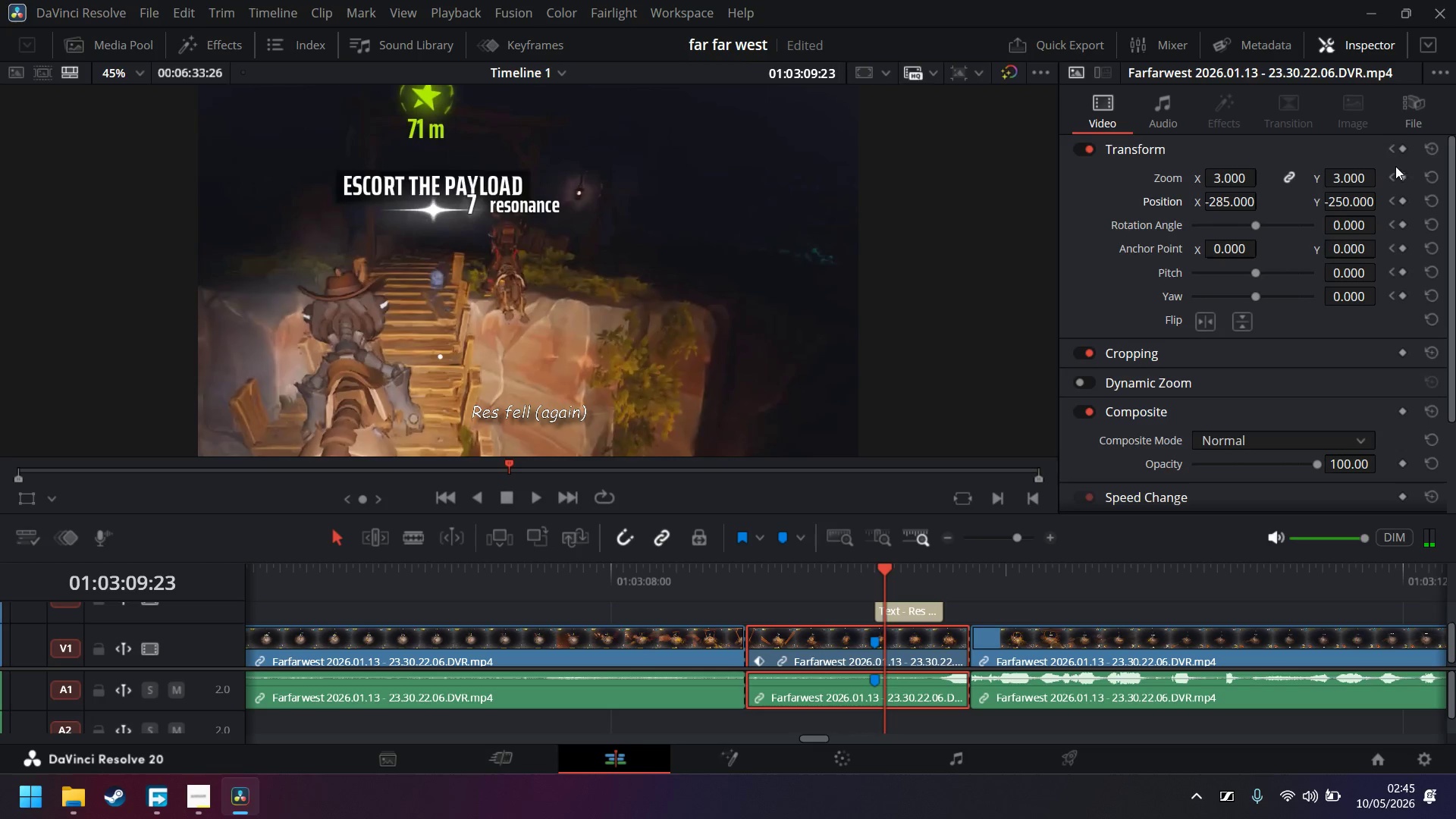 
left_click([1405, 146])
 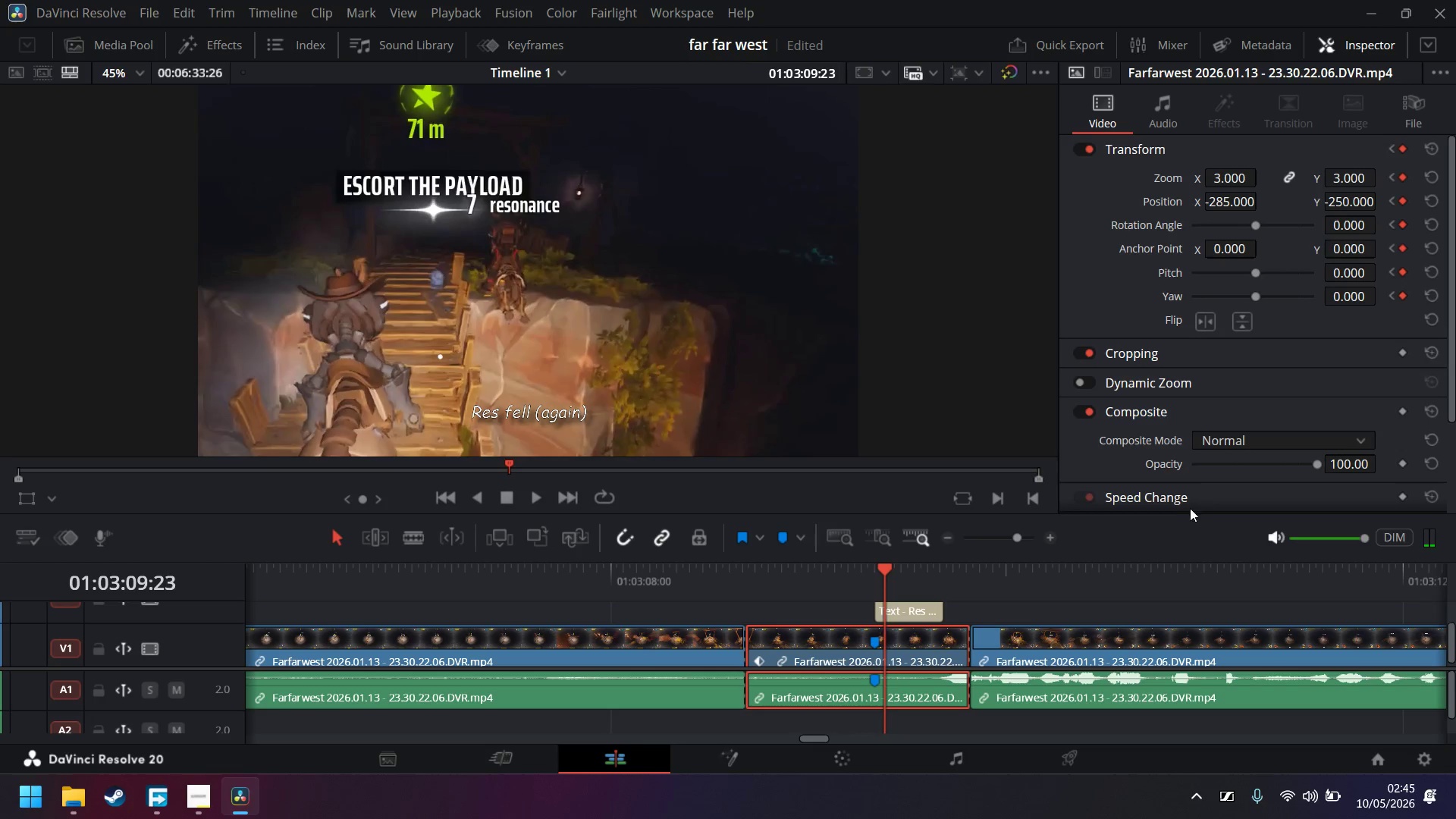 
key(Space)
 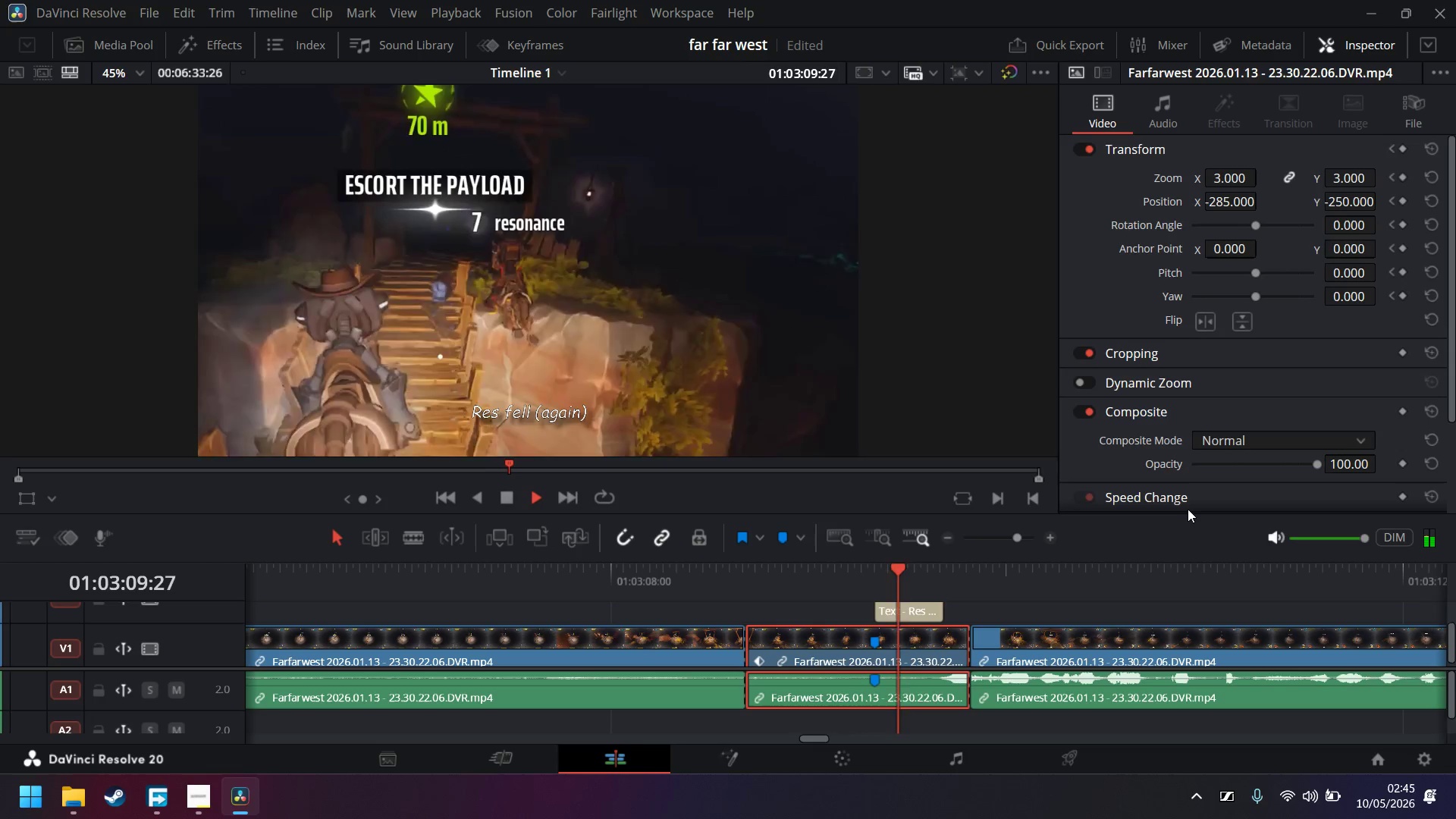 
key(Space)
 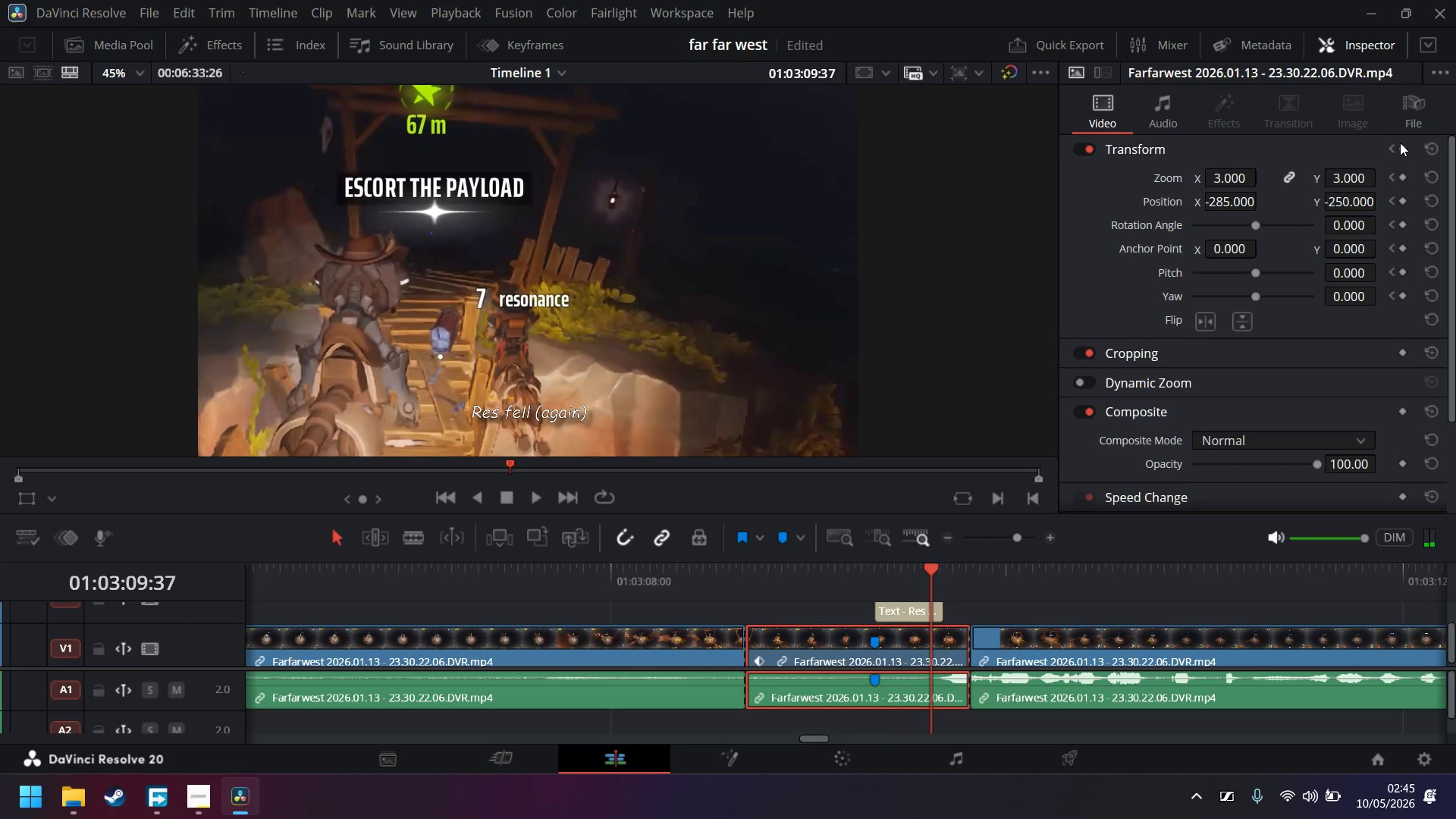 
left_click([1403, 152])
 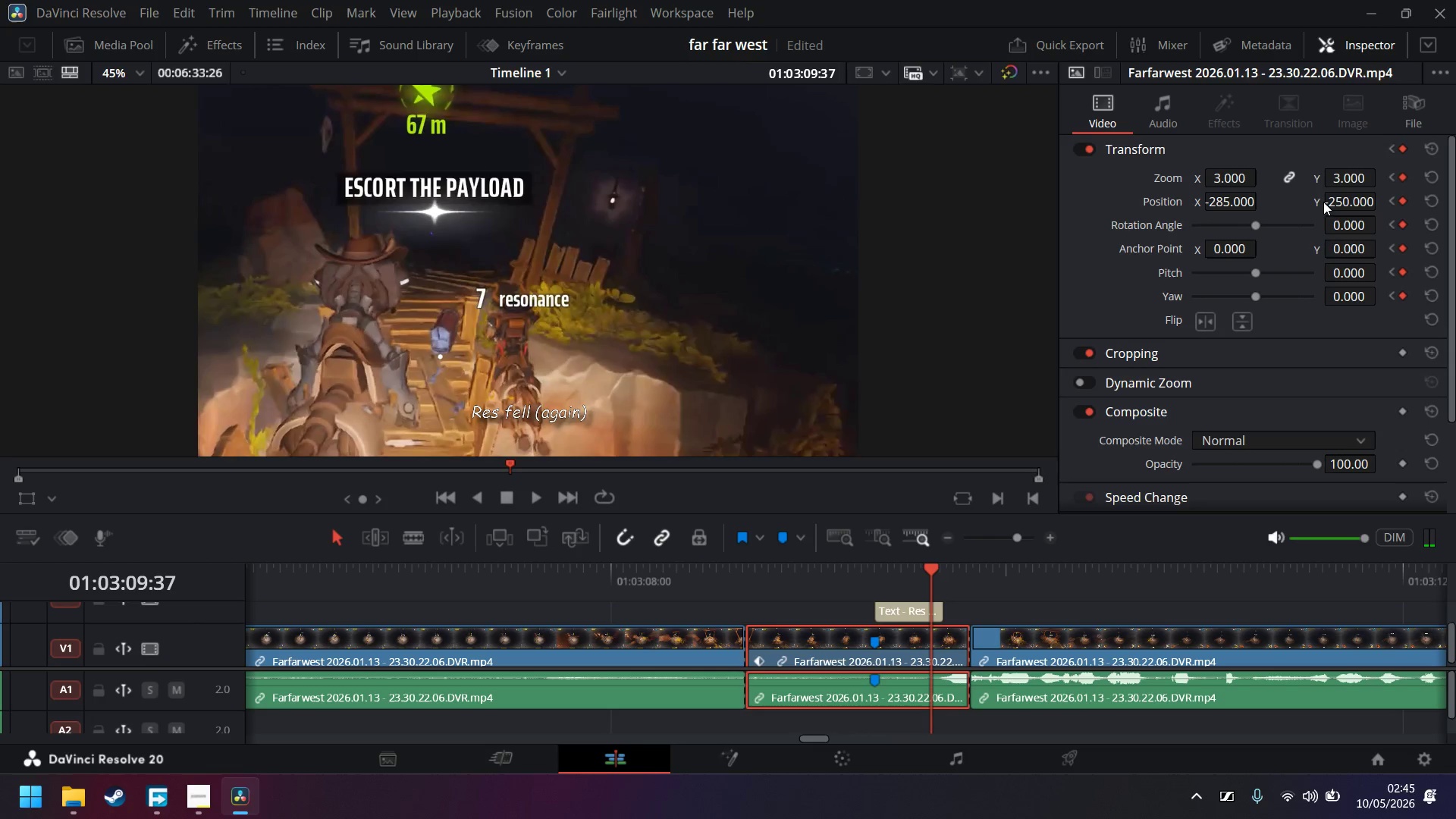 
left_click_drag(start_coordinate=[1332, 202], to_coordinate=[1122, 384])
 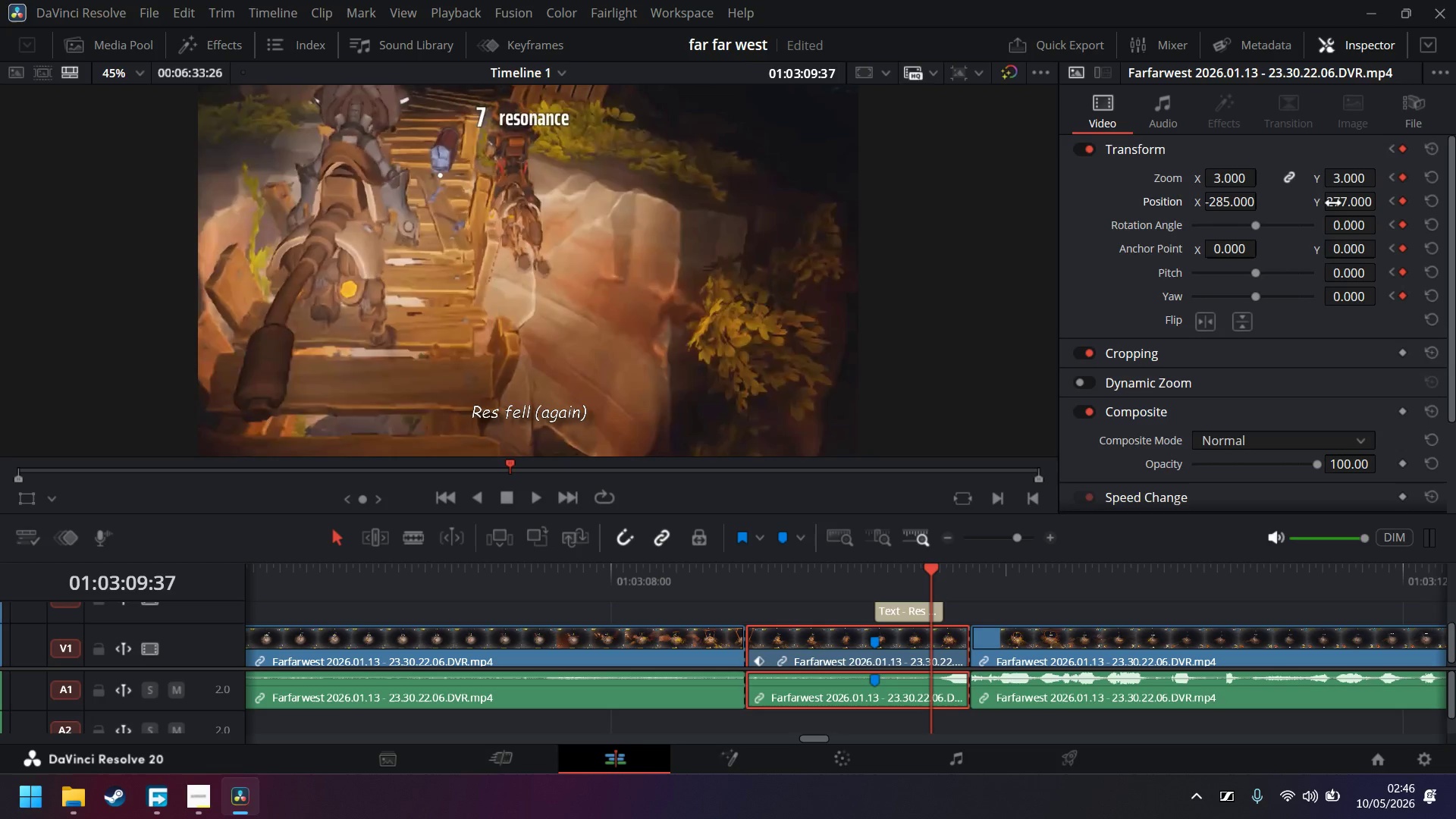 
key(Space)
 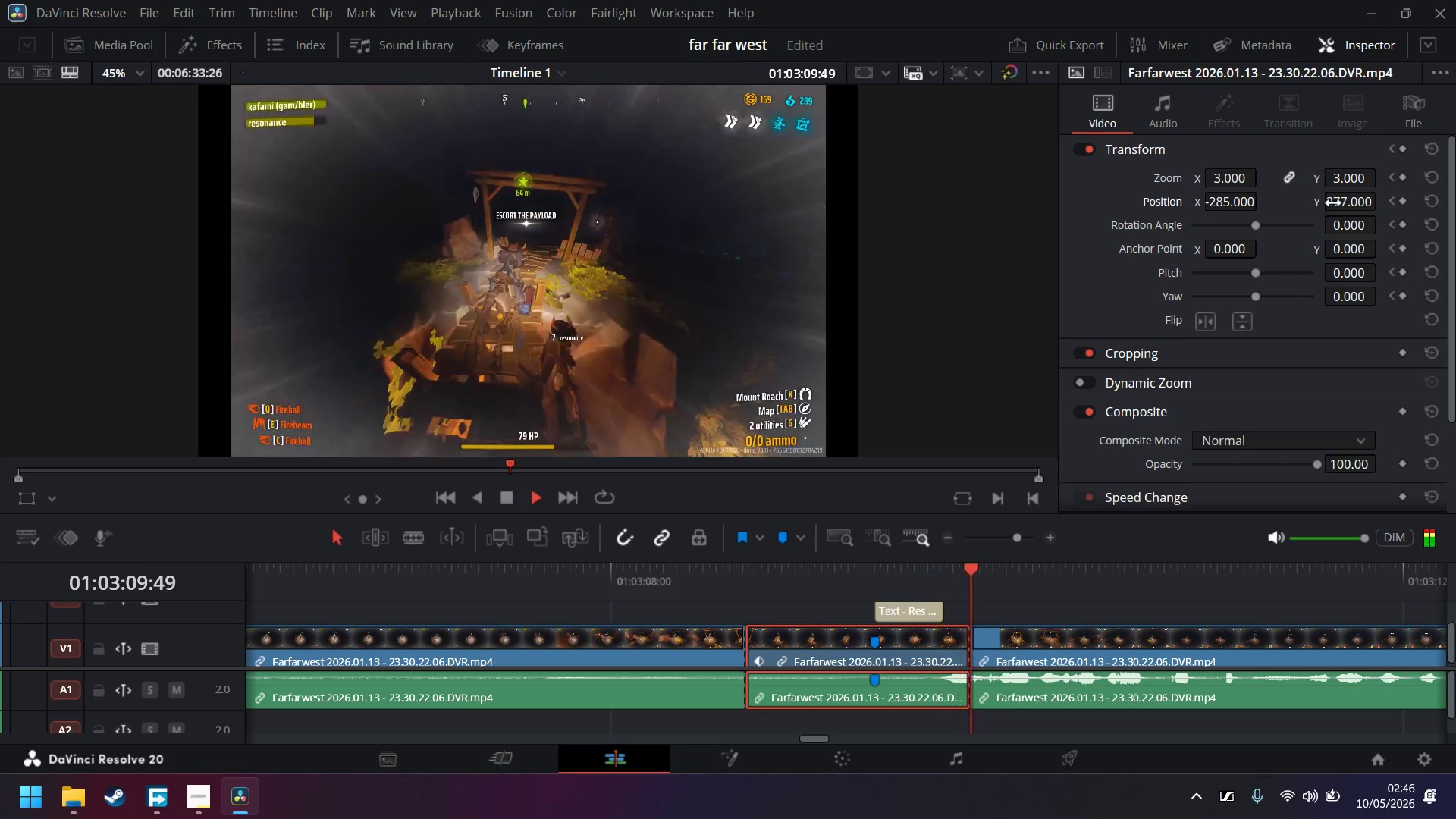 
key(Space)
 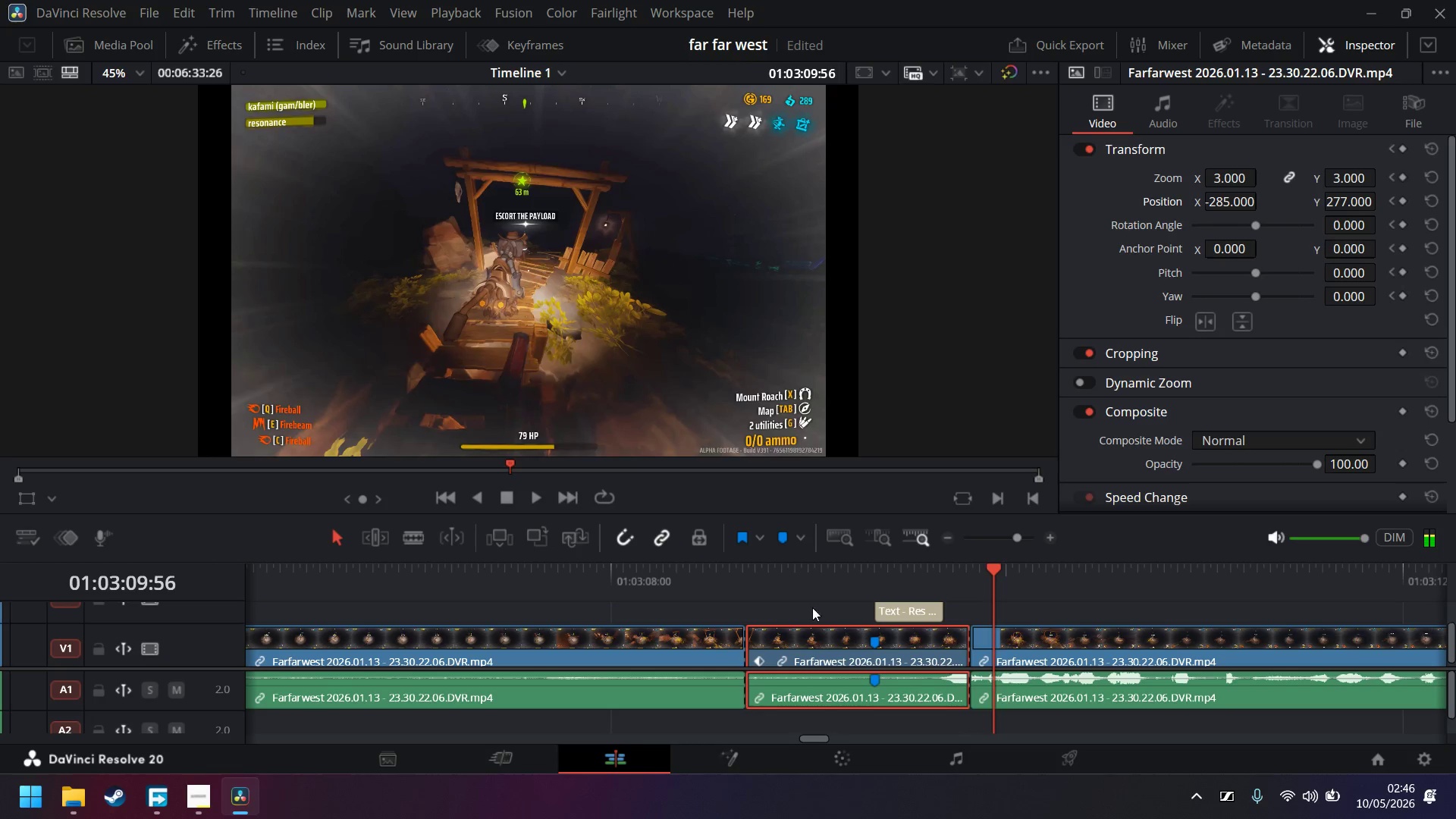 
left_click([747, 581])
 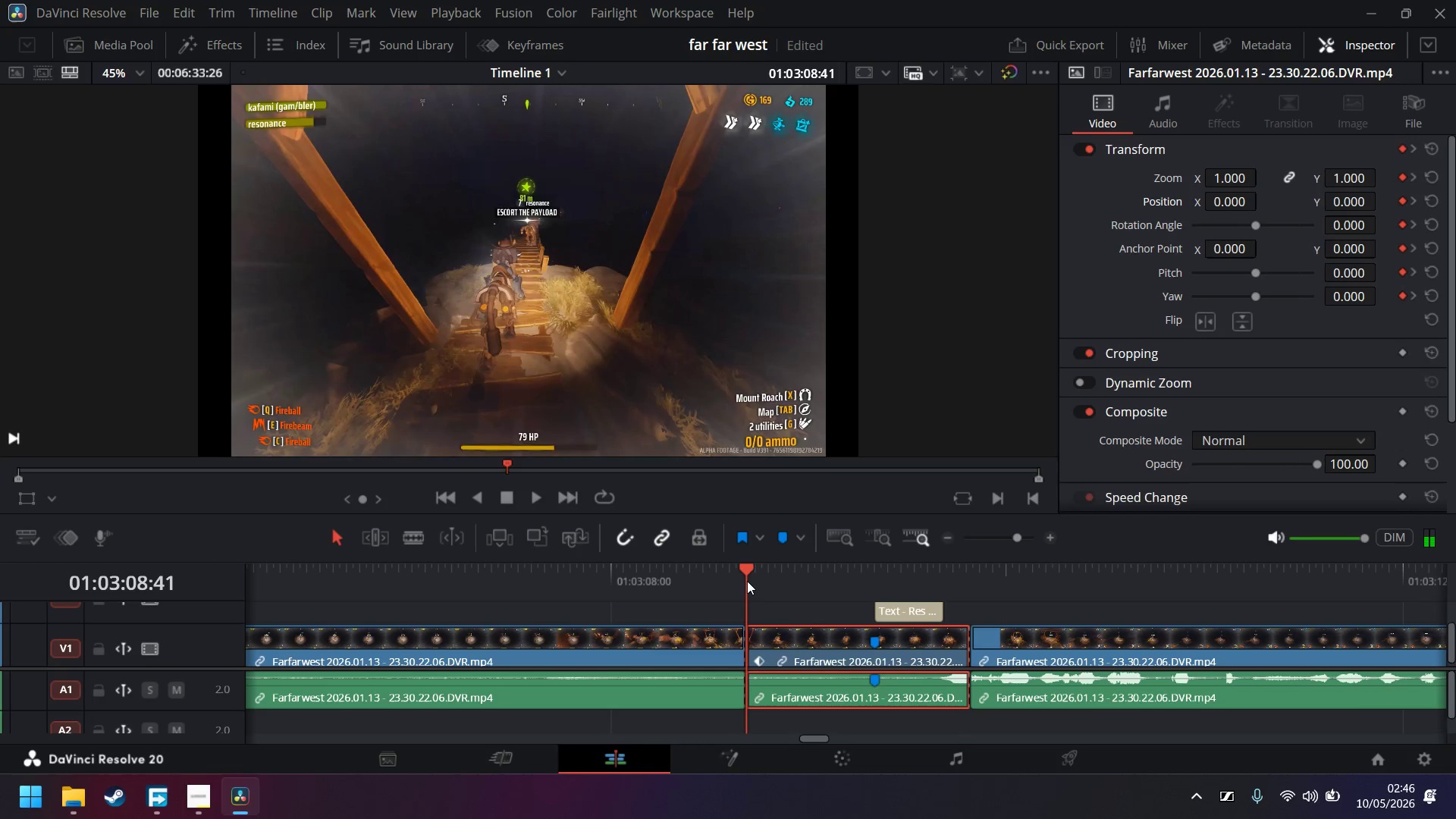 
key(Space)
 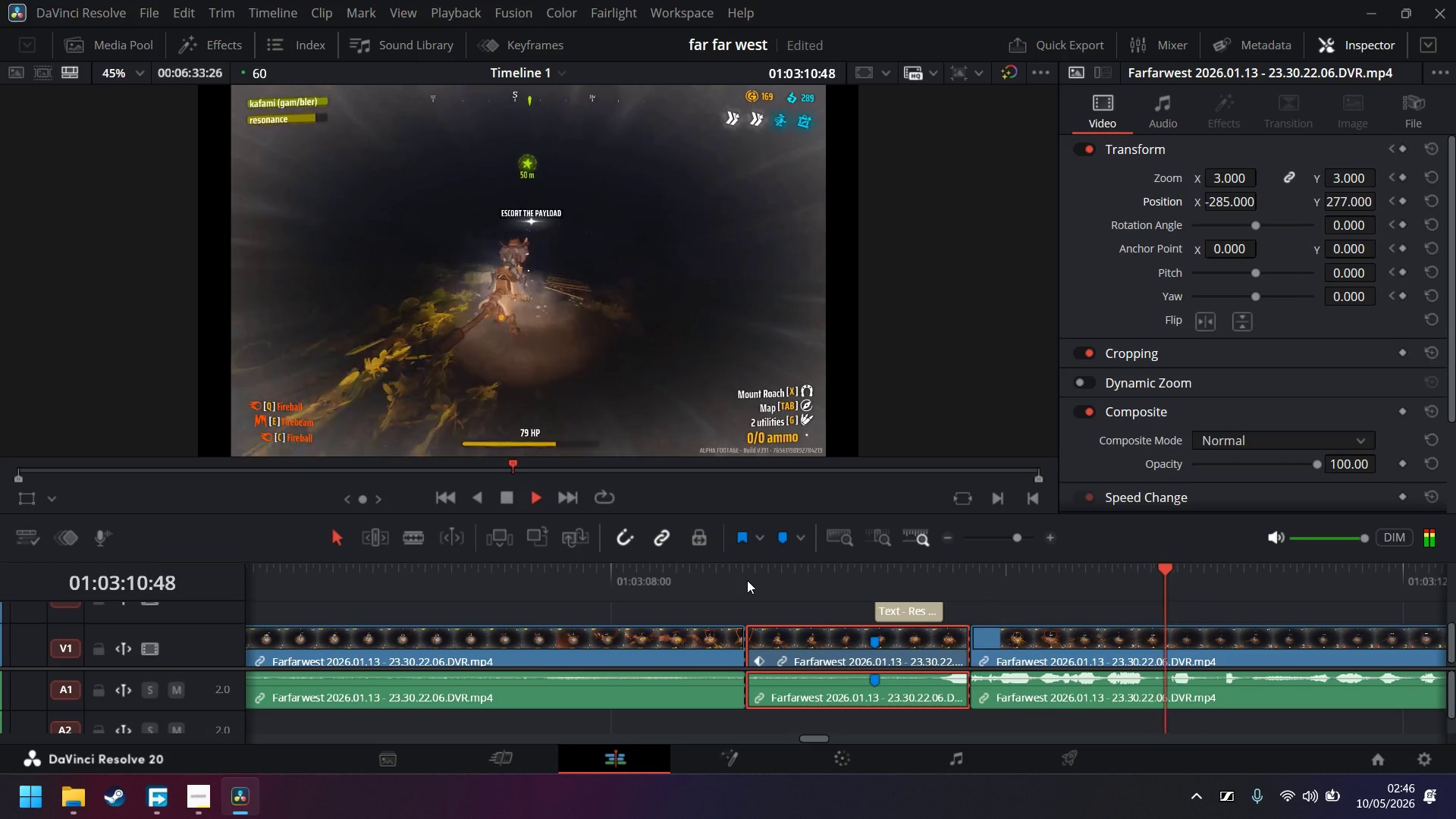 
left_click([750, 580])
 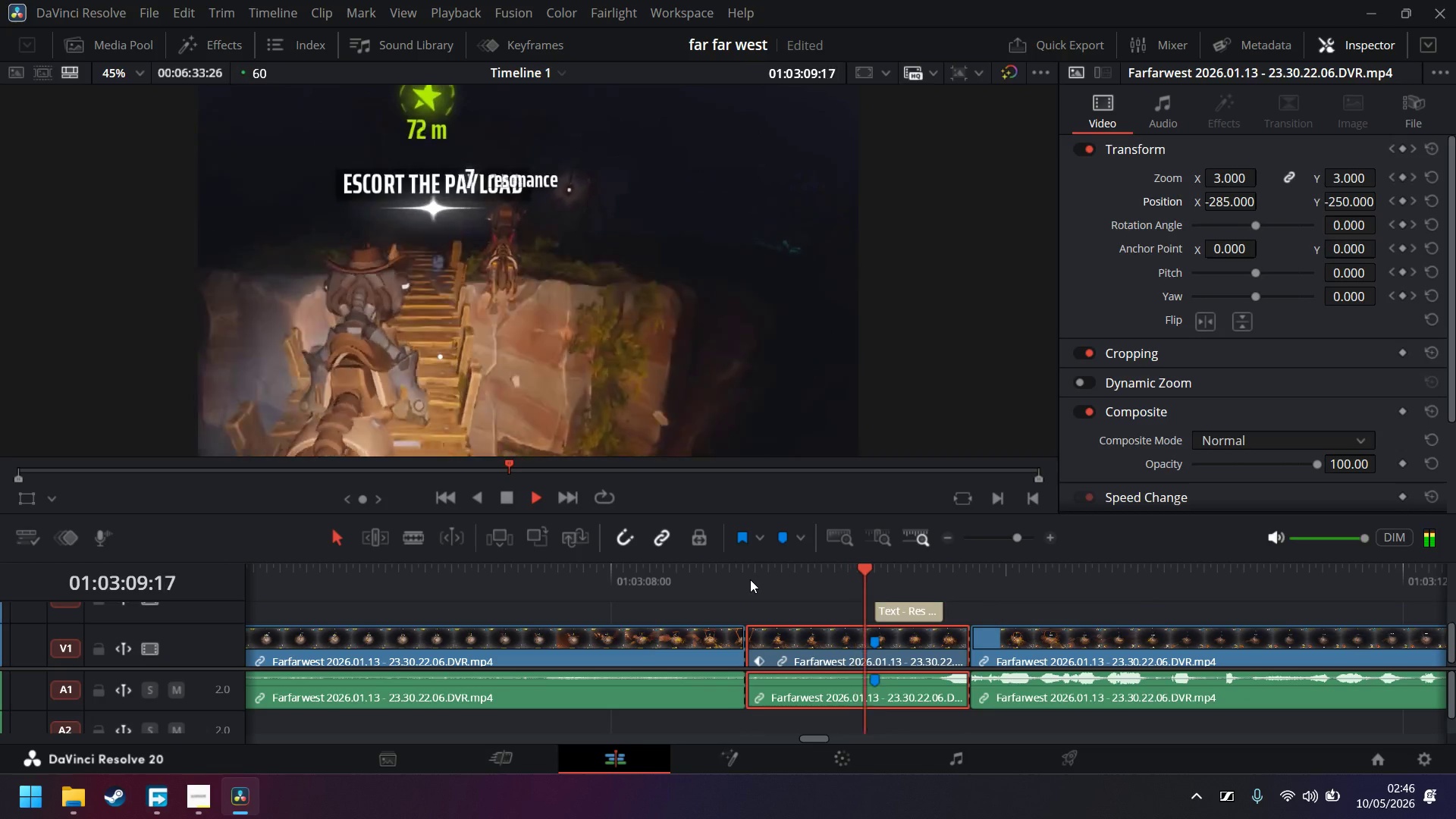 
key(Space)
 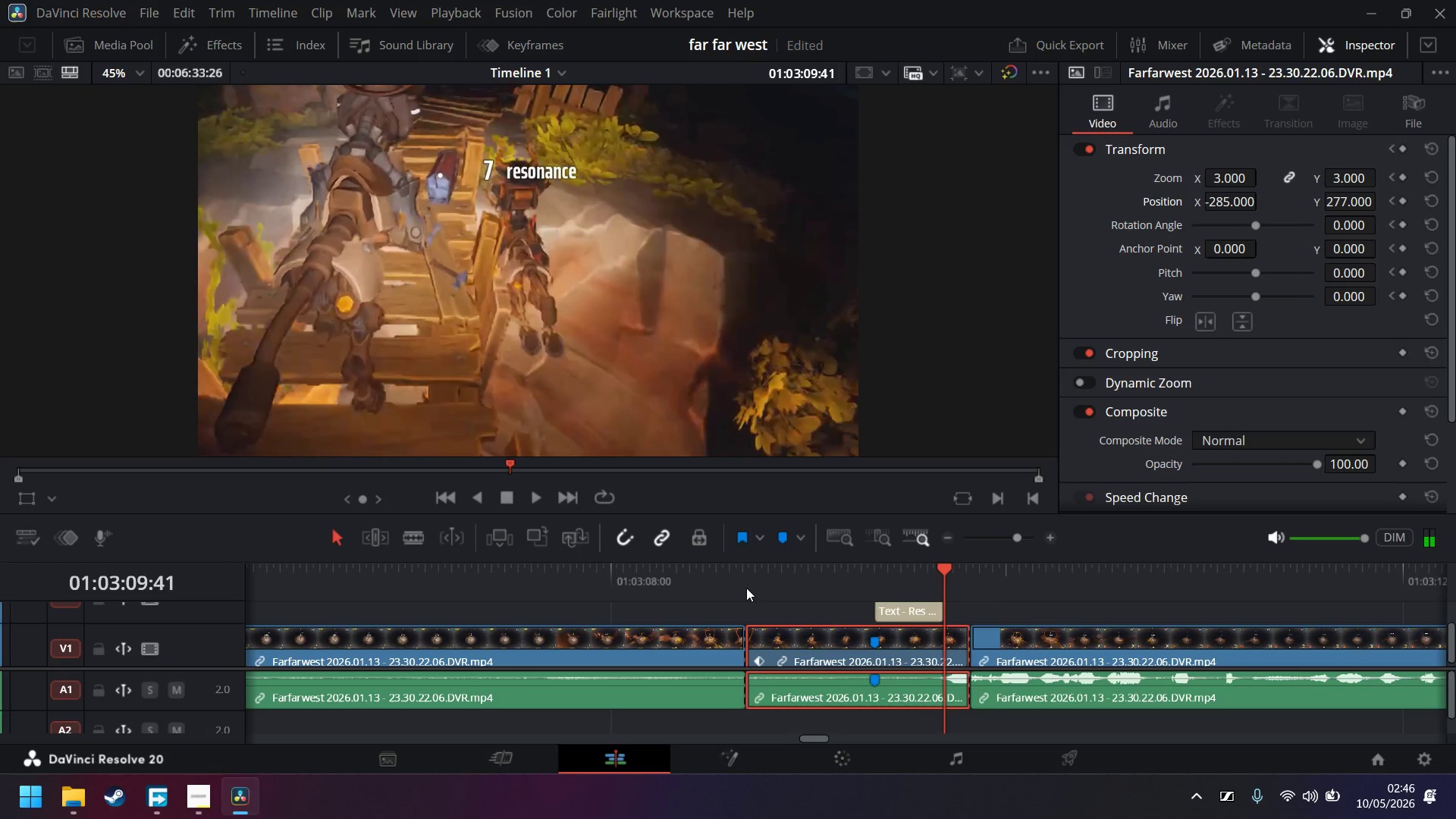 
left_click([742, 586])
 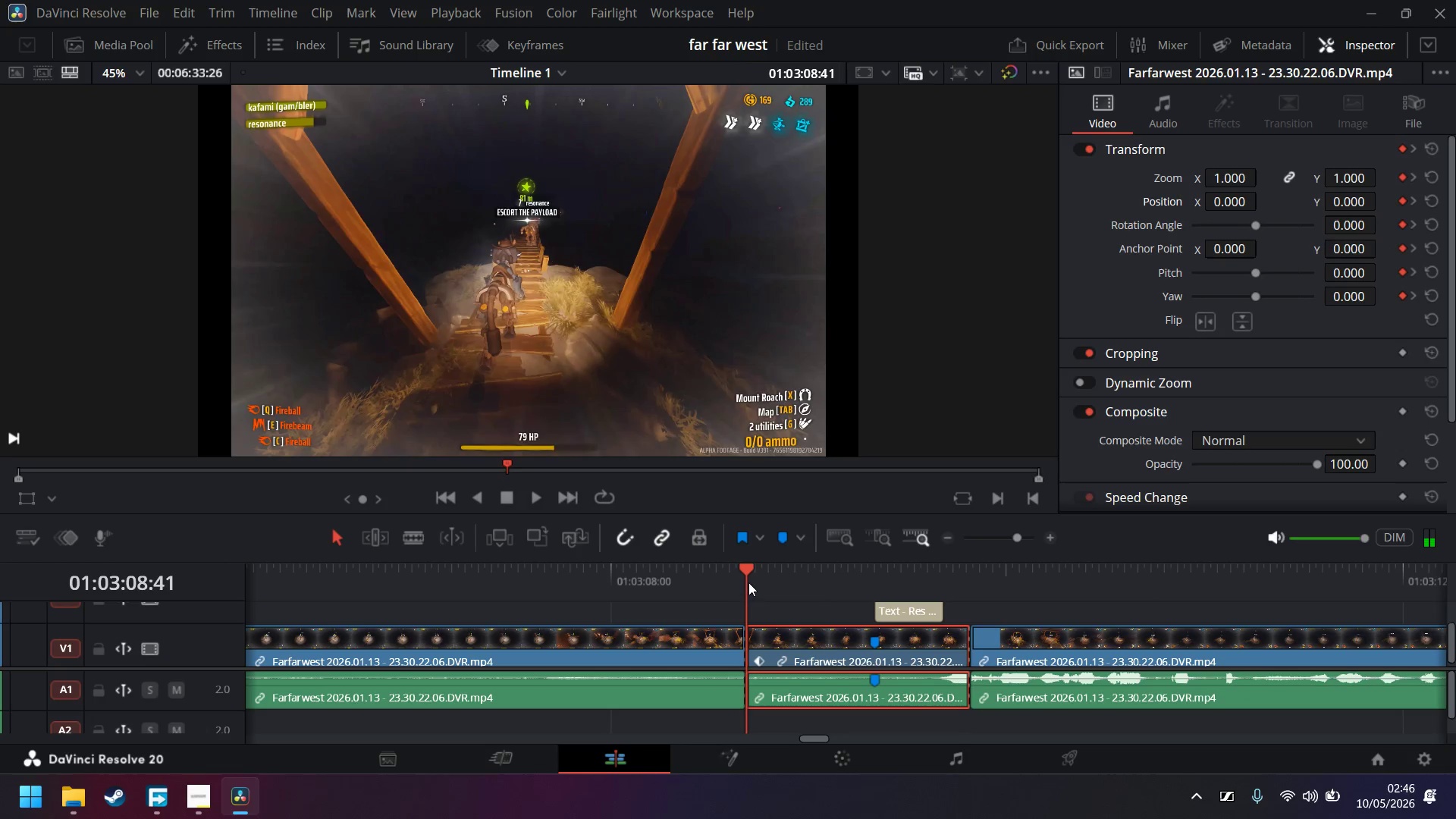 
key(Space)
 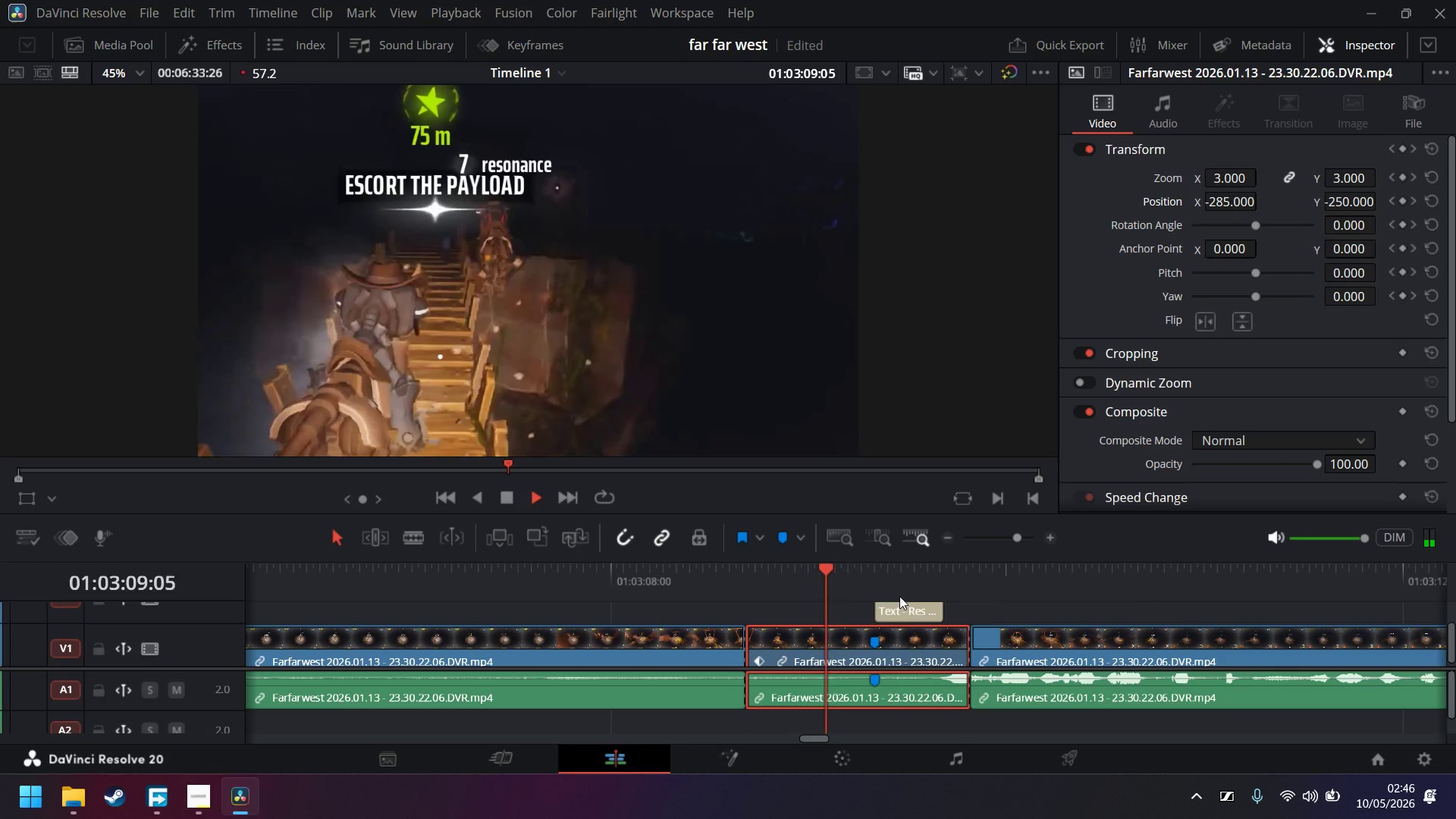 
key(Space)
 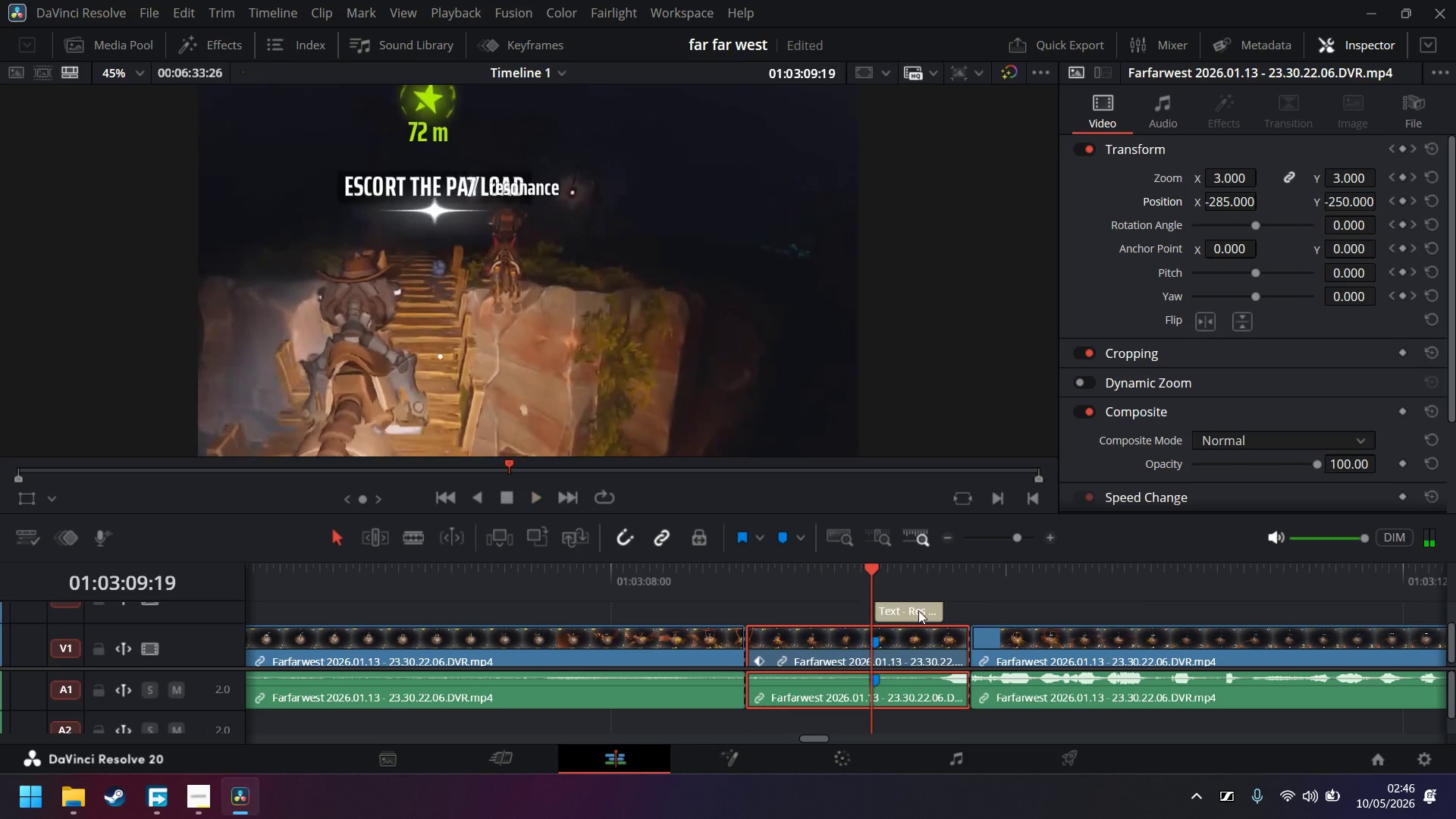 
left_click([918, 610])
 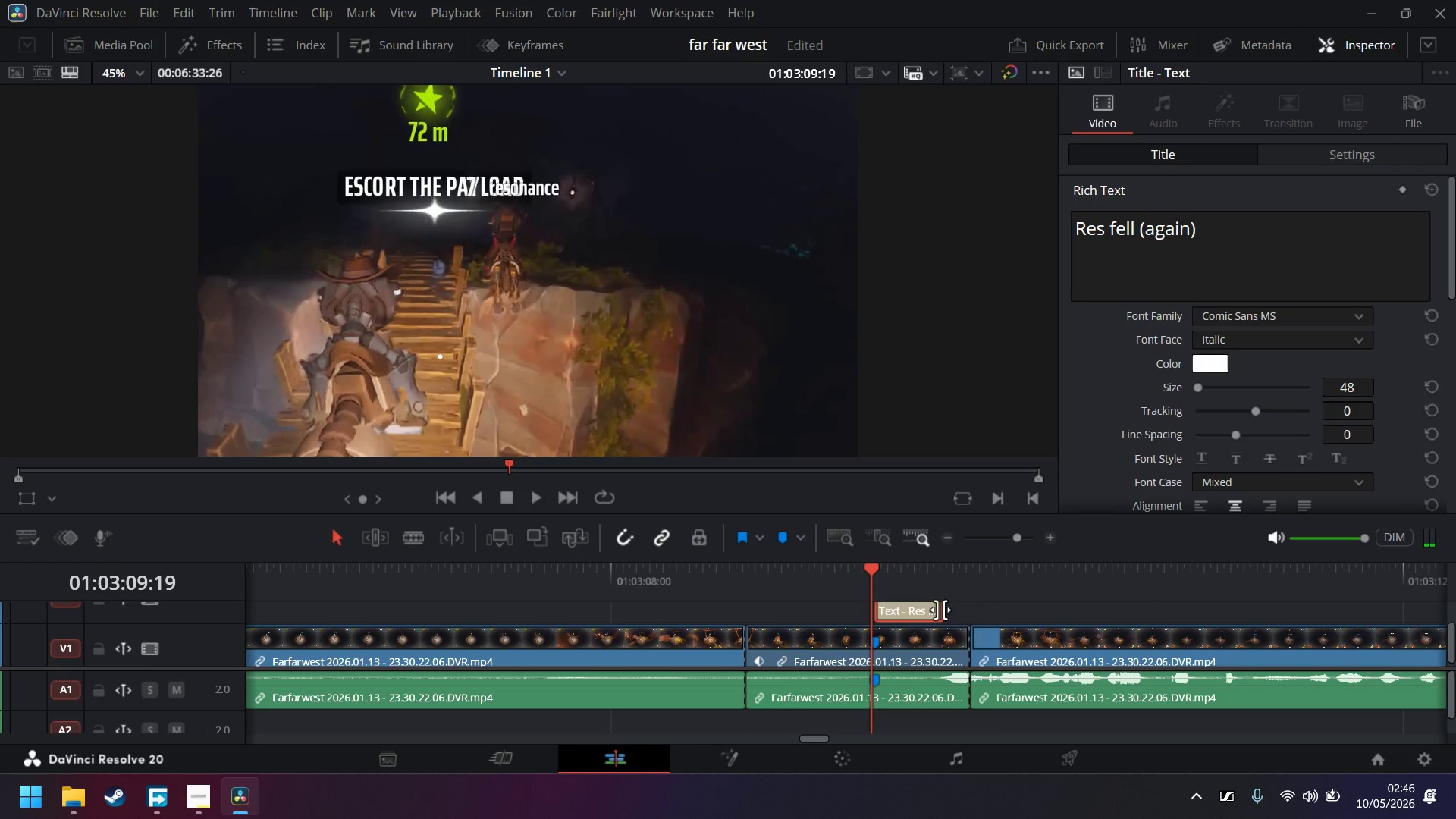 
left_click_drag(start_coordinate=[940, 609], to_coordinate=[968, 607])
 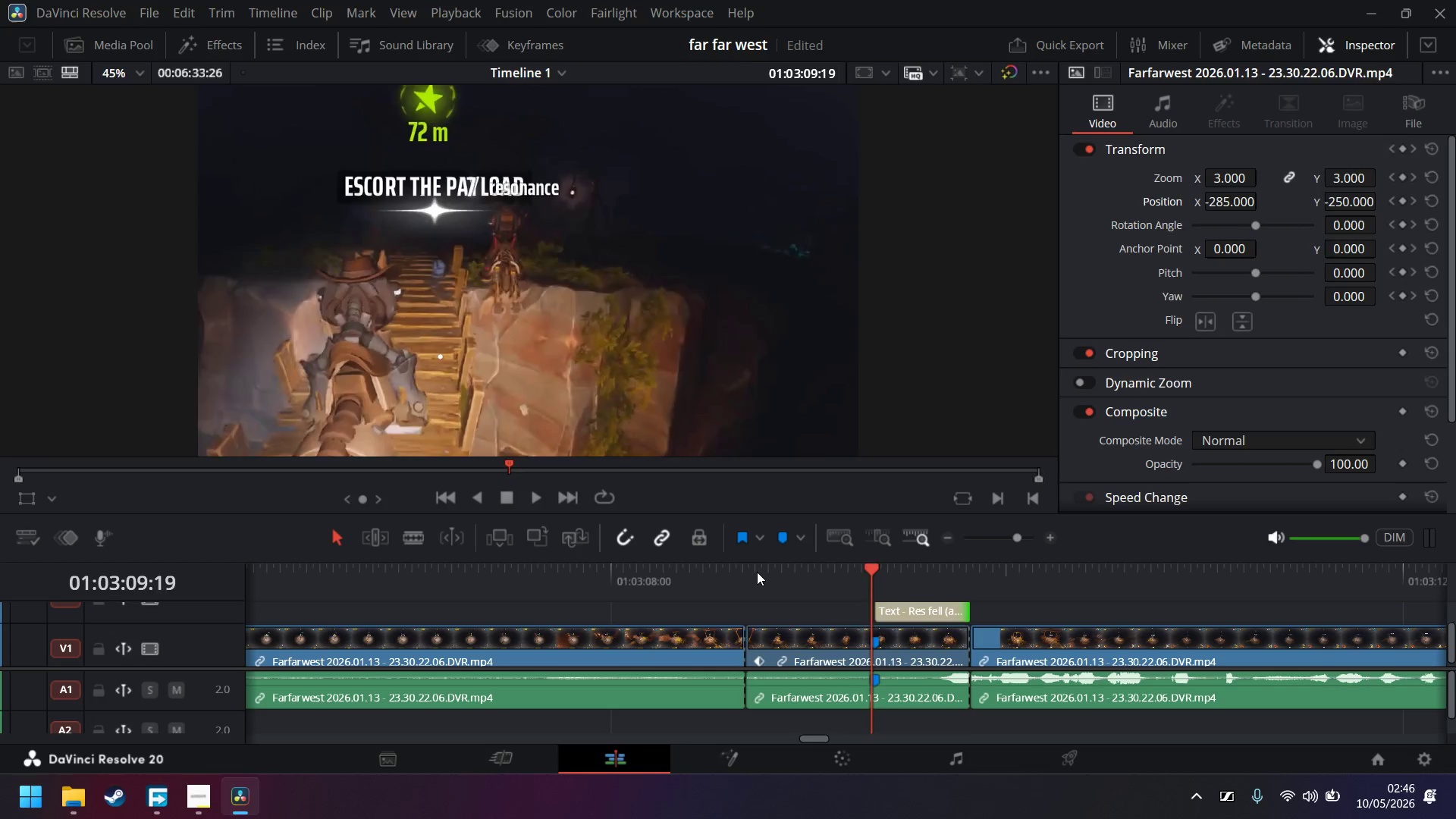 
key(Space)
 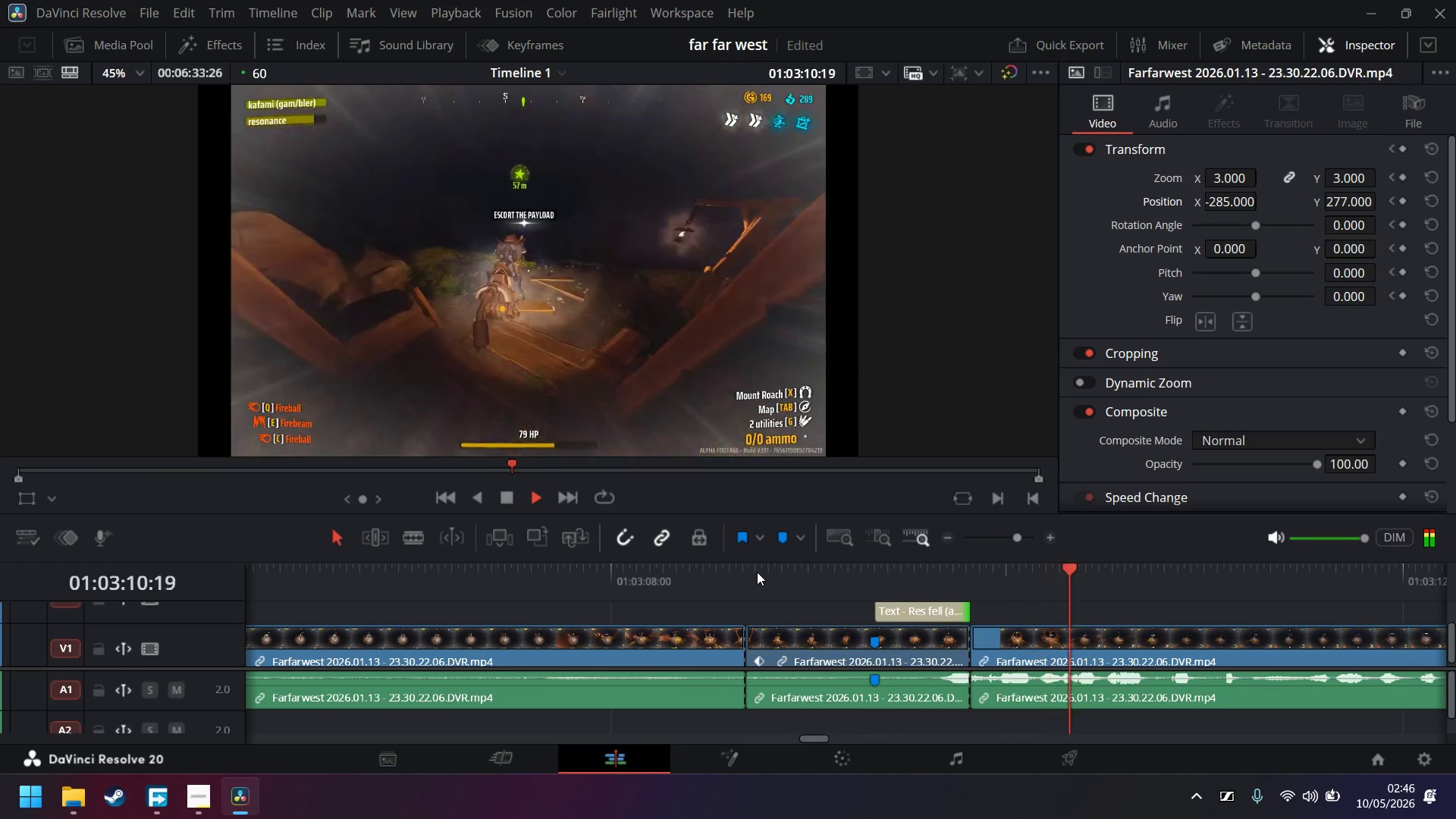 
left_click([759, 573])
 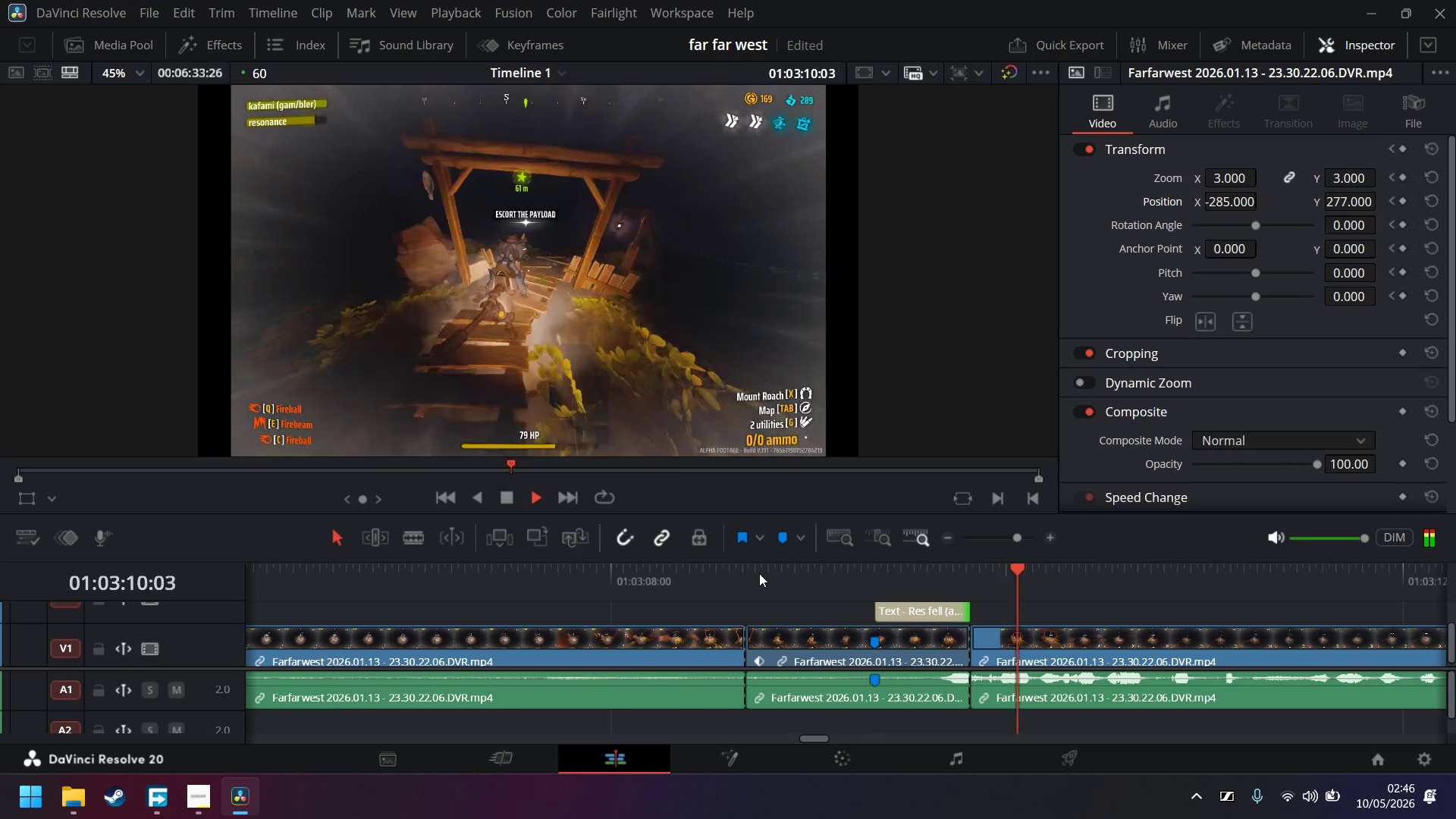 
left_click([759, 573])
 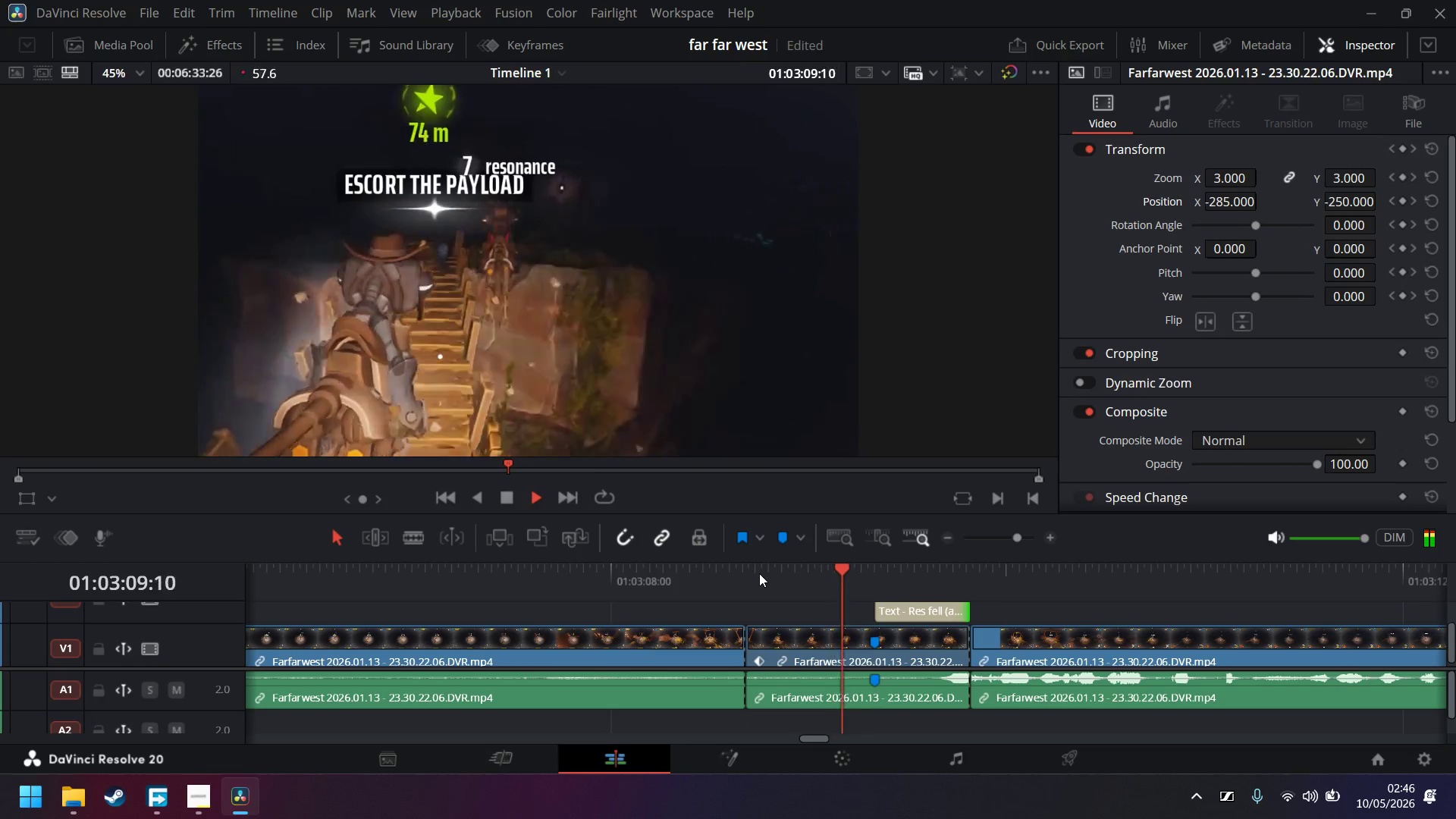 
key(Space)
 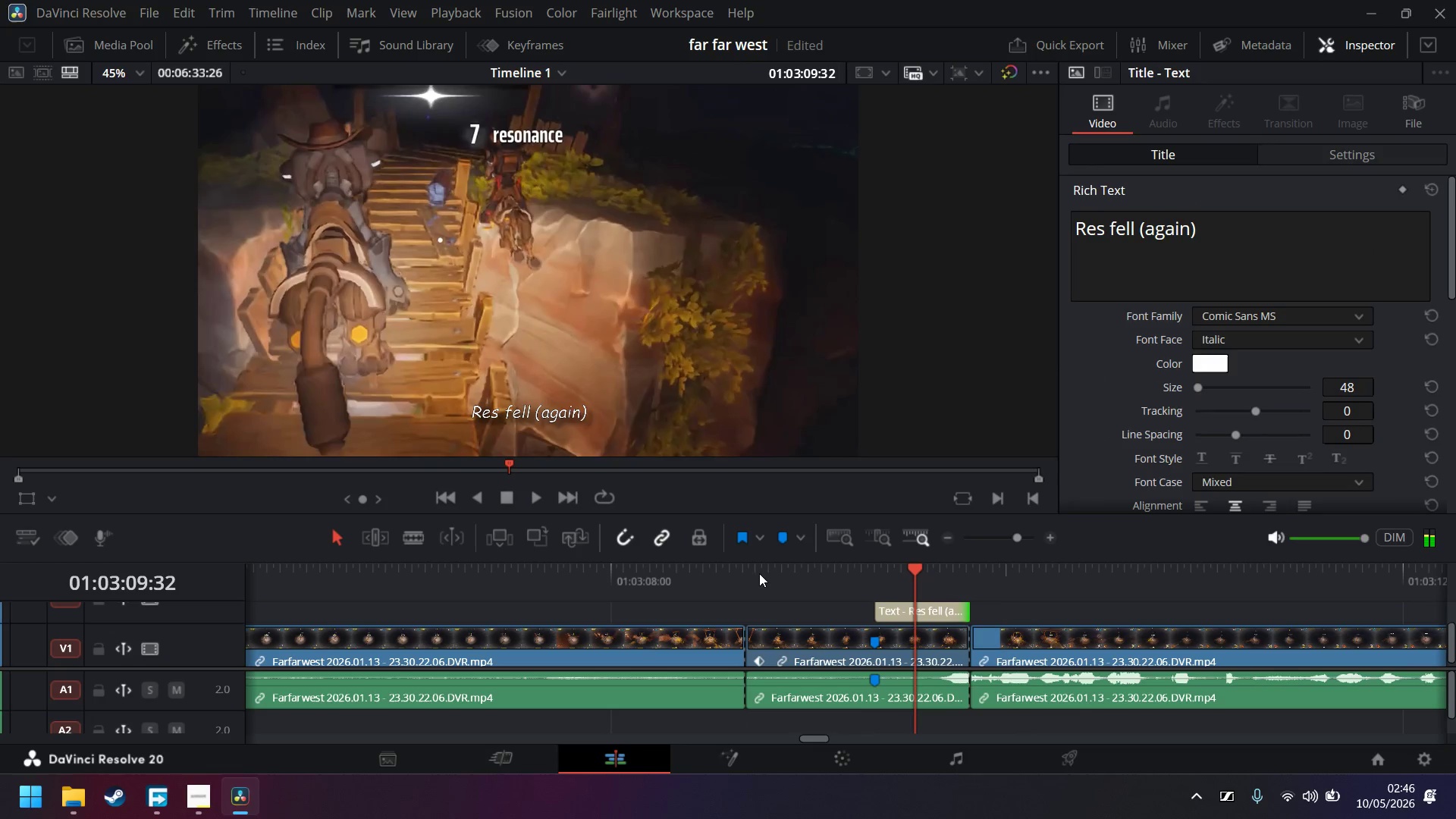 
left_click([758, 577])
 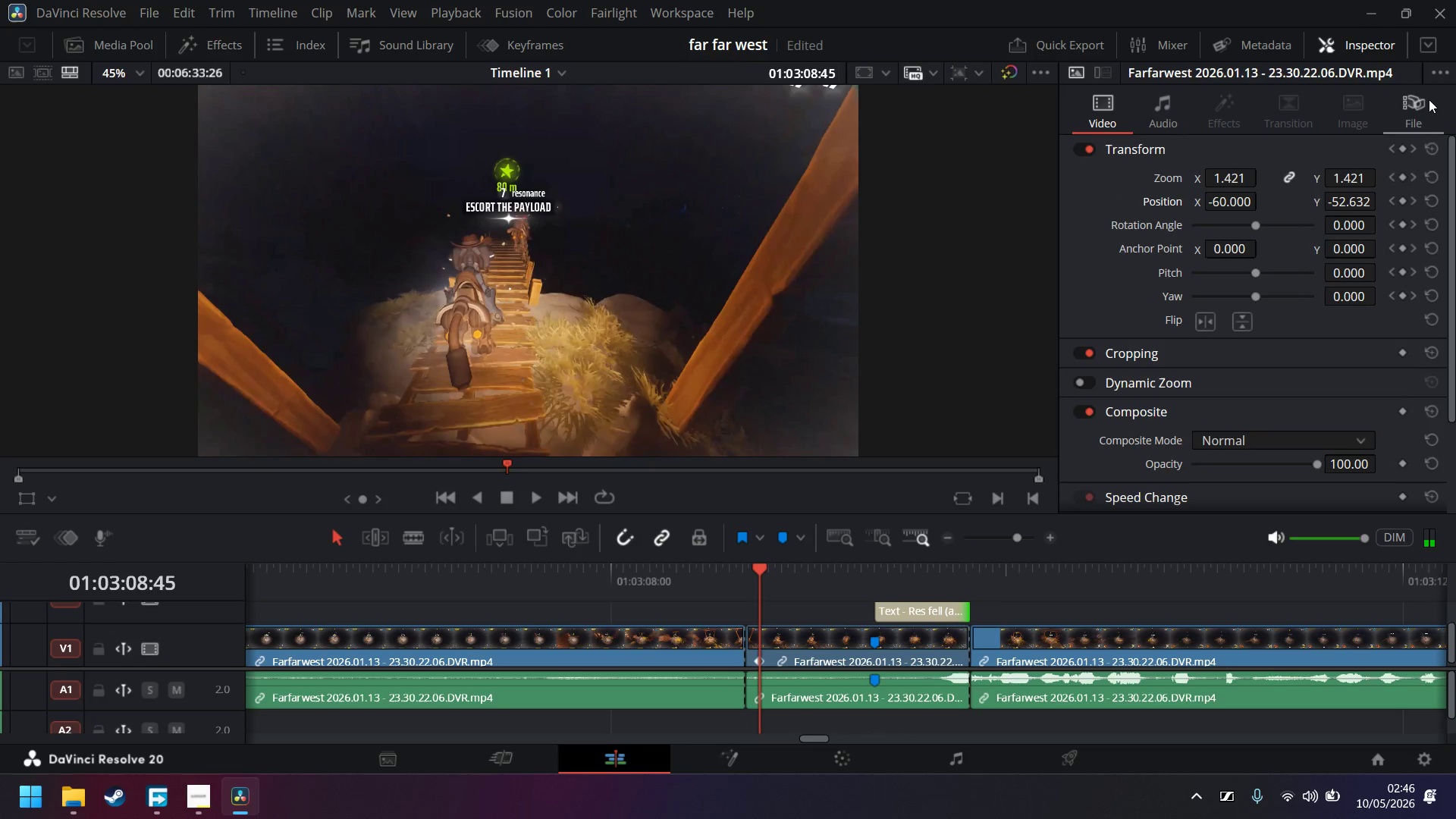 
left_click([1415, 151])
 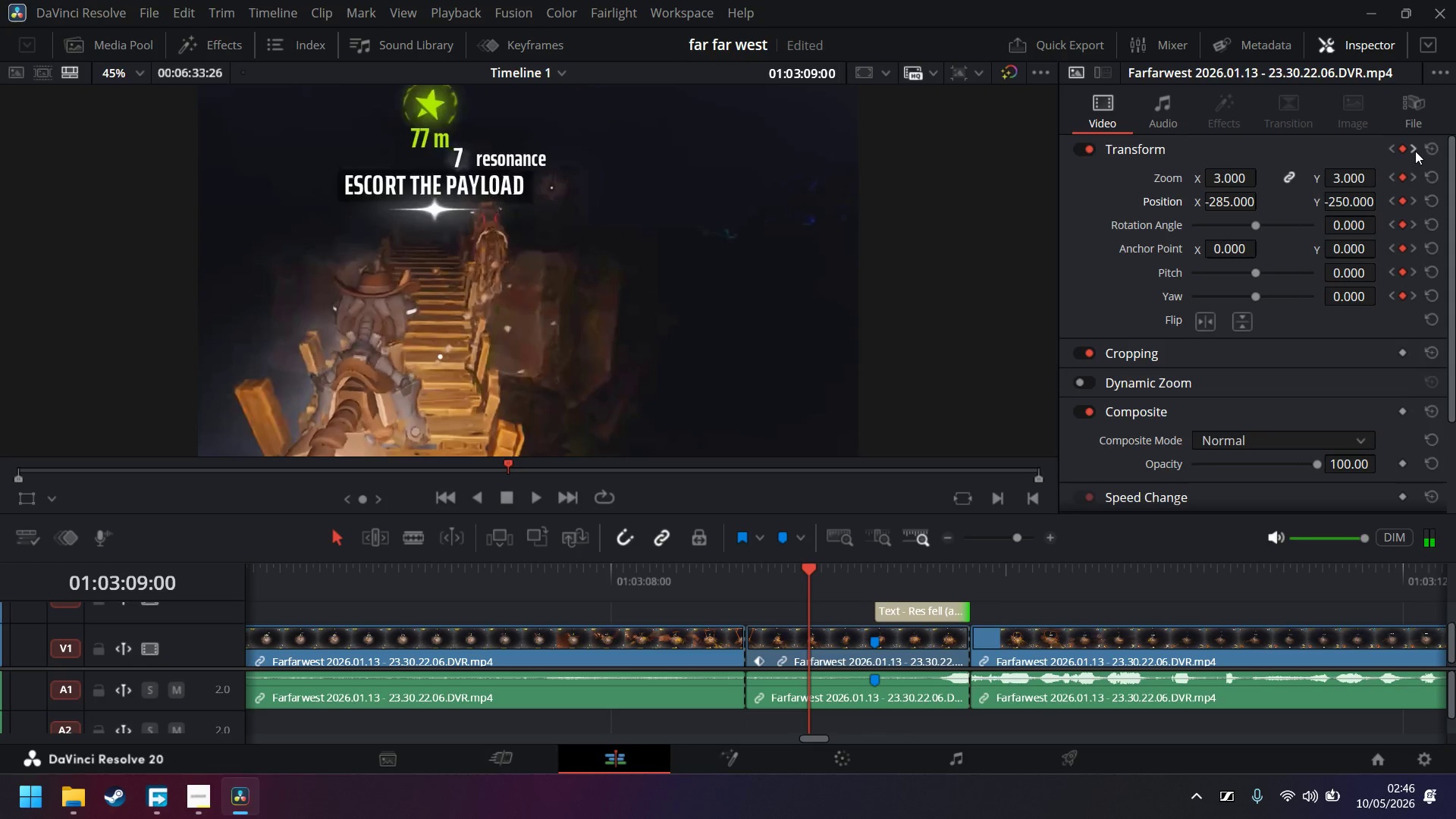 
left_click([1415, 151])
 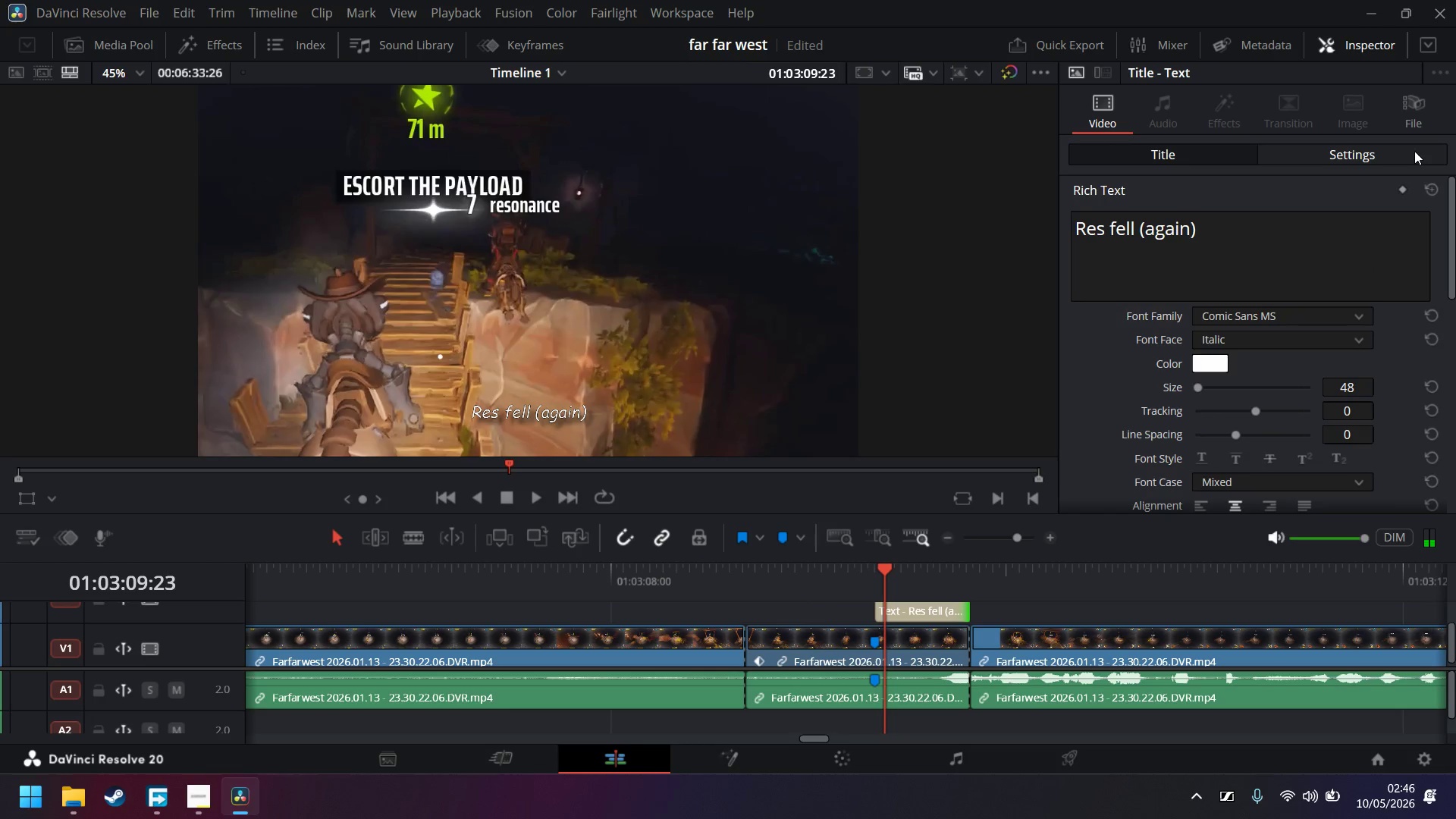 
scroll: coordinate [1319, 258], scroll_direction: up, amount: 3.0
 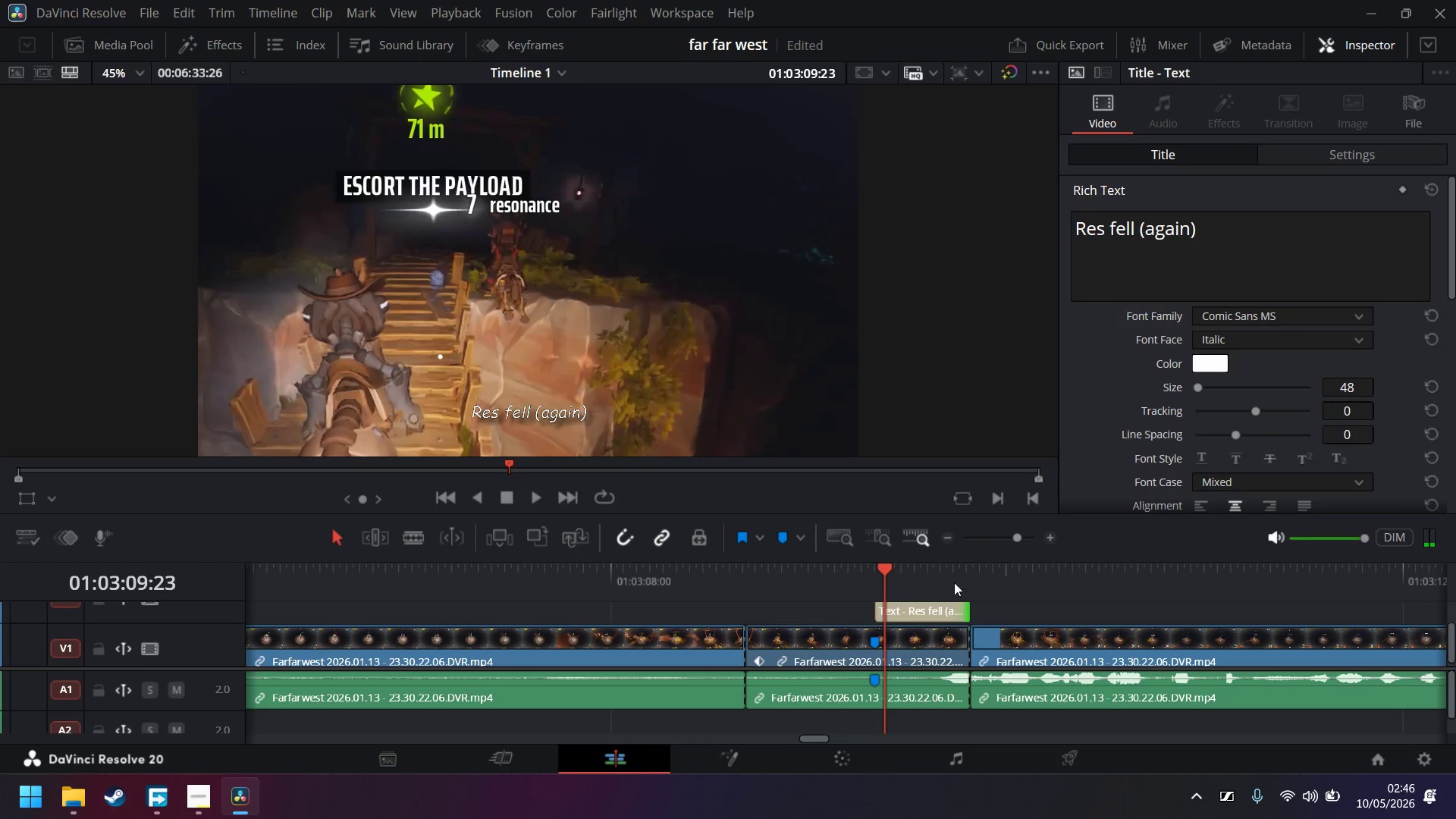 
left_click([921, 641])
 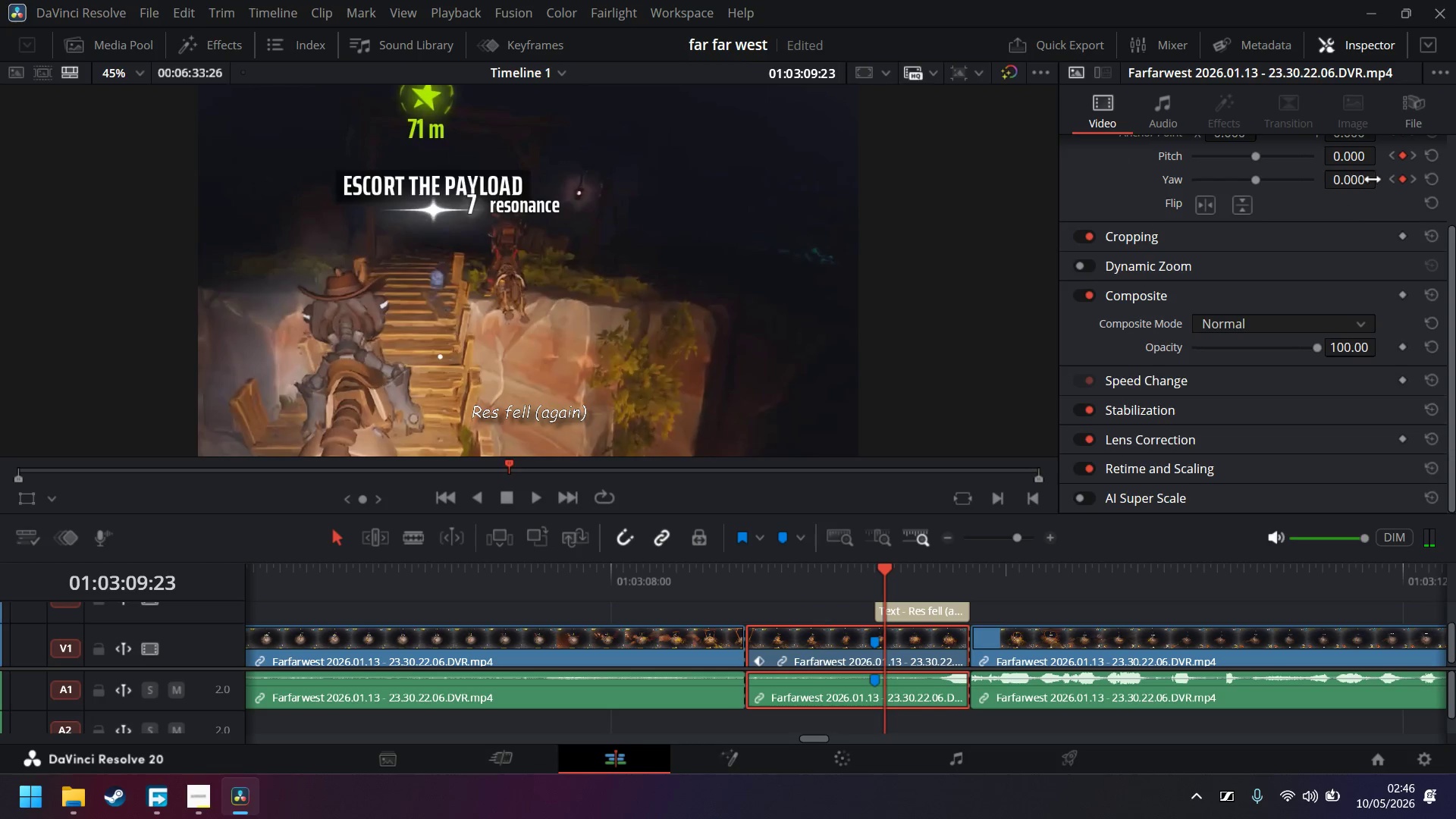 
scroll: coordinate [1294, 293], scroll_direction: up, amount: 8.0
 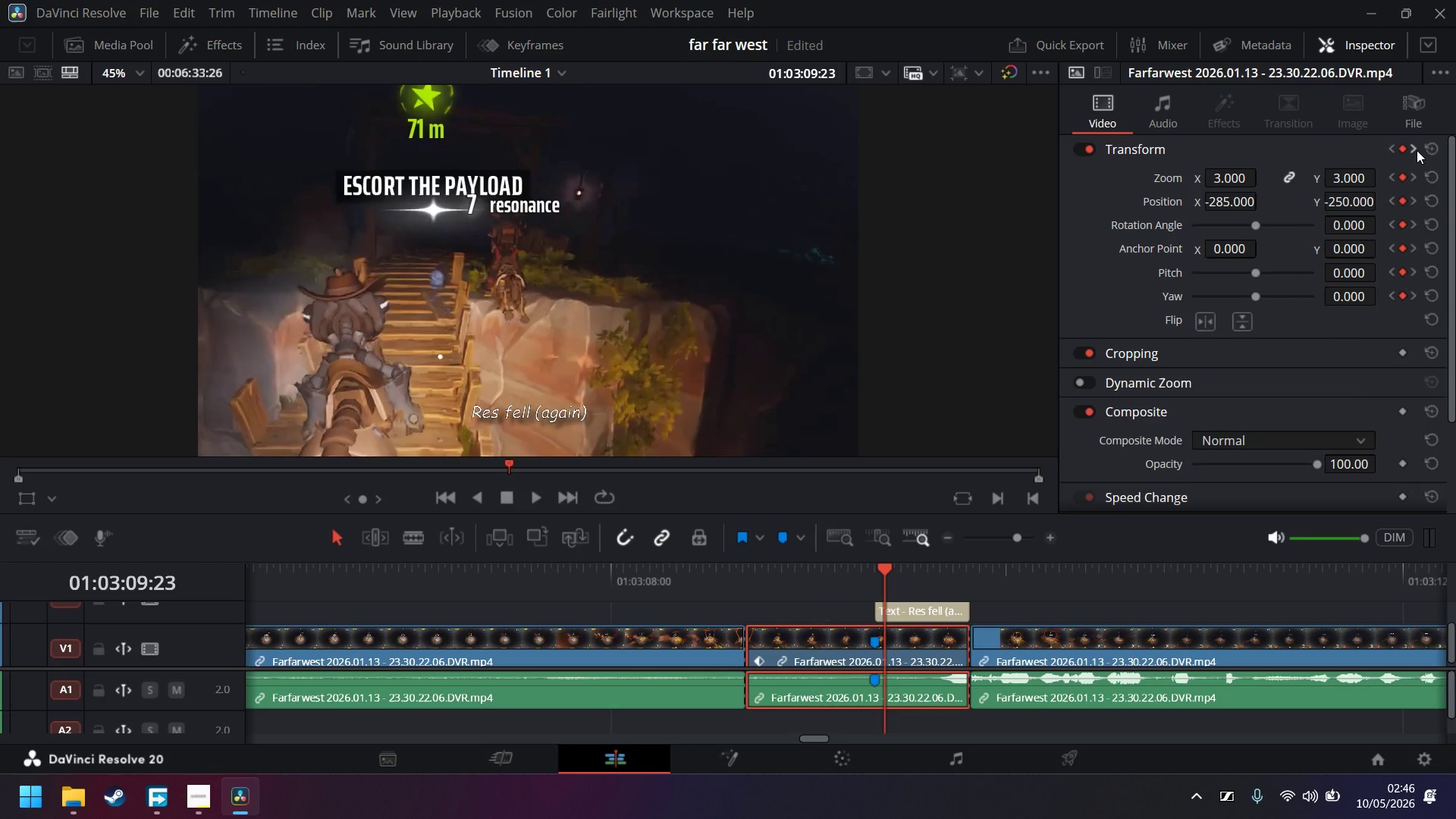 
left_click([1417, 150])
 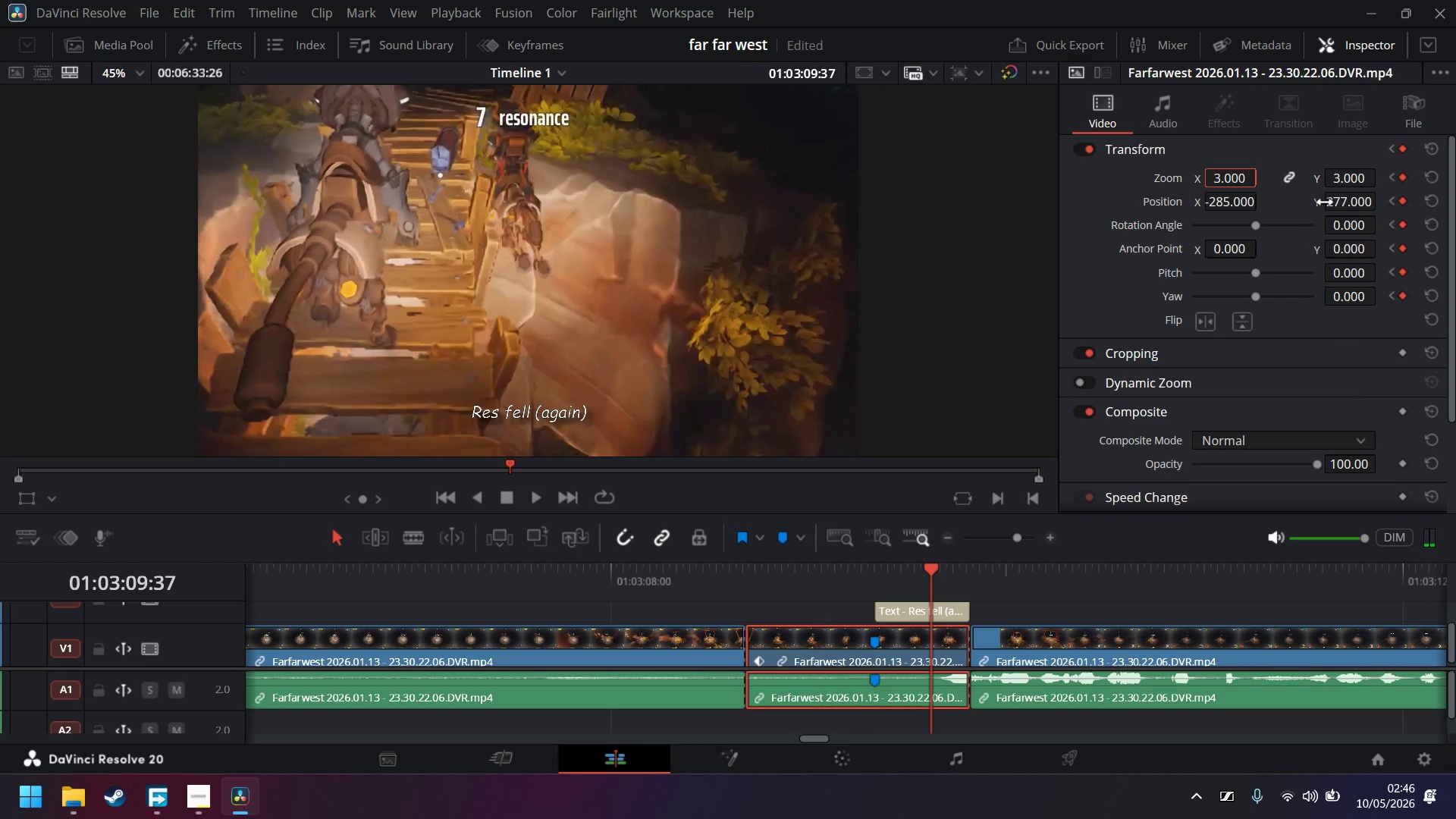 
left_click_drag(start_coordinate=[1348, 203], to_coordinate=[1125, 253])
 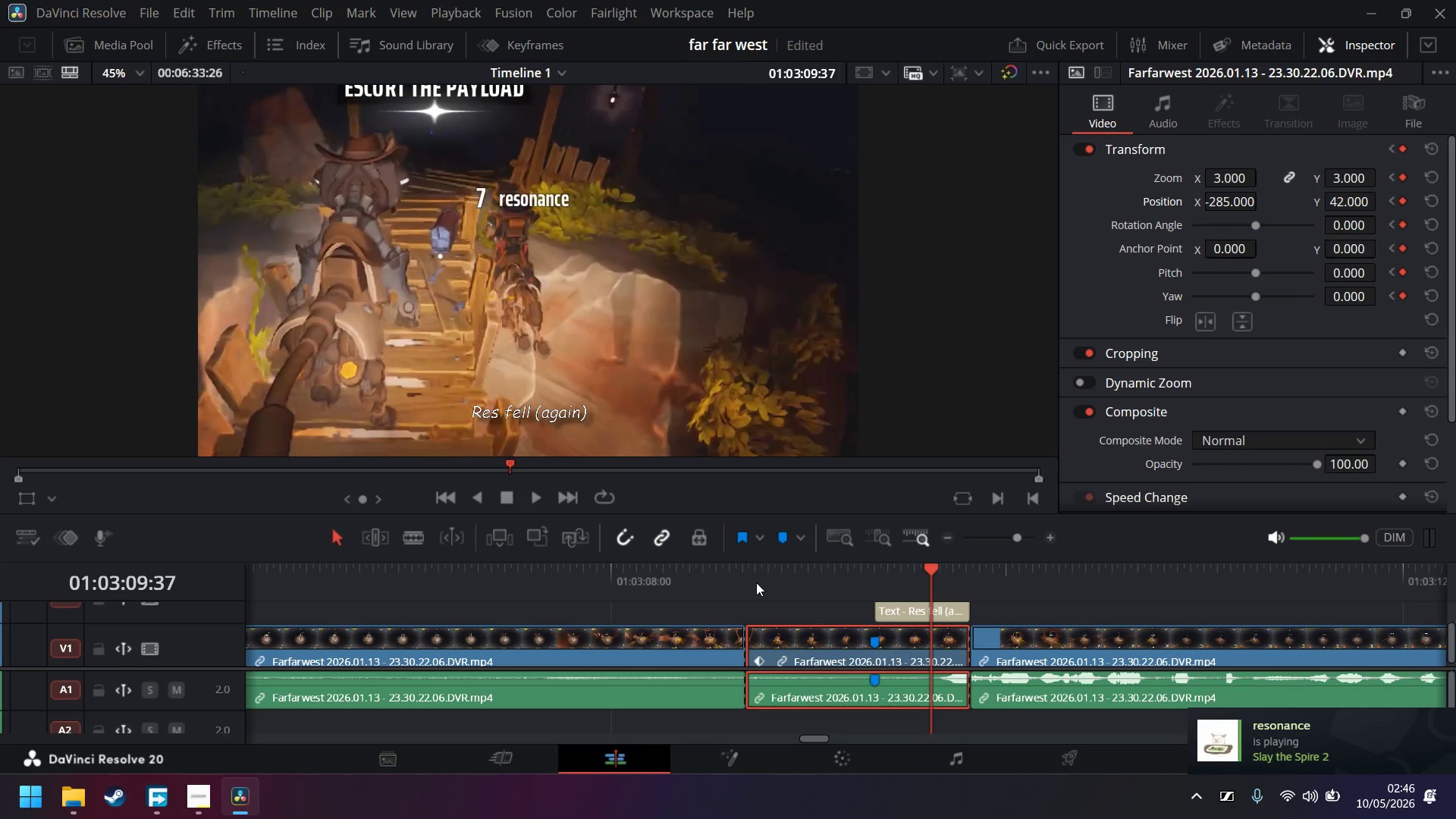 
left_click([751, 585])
 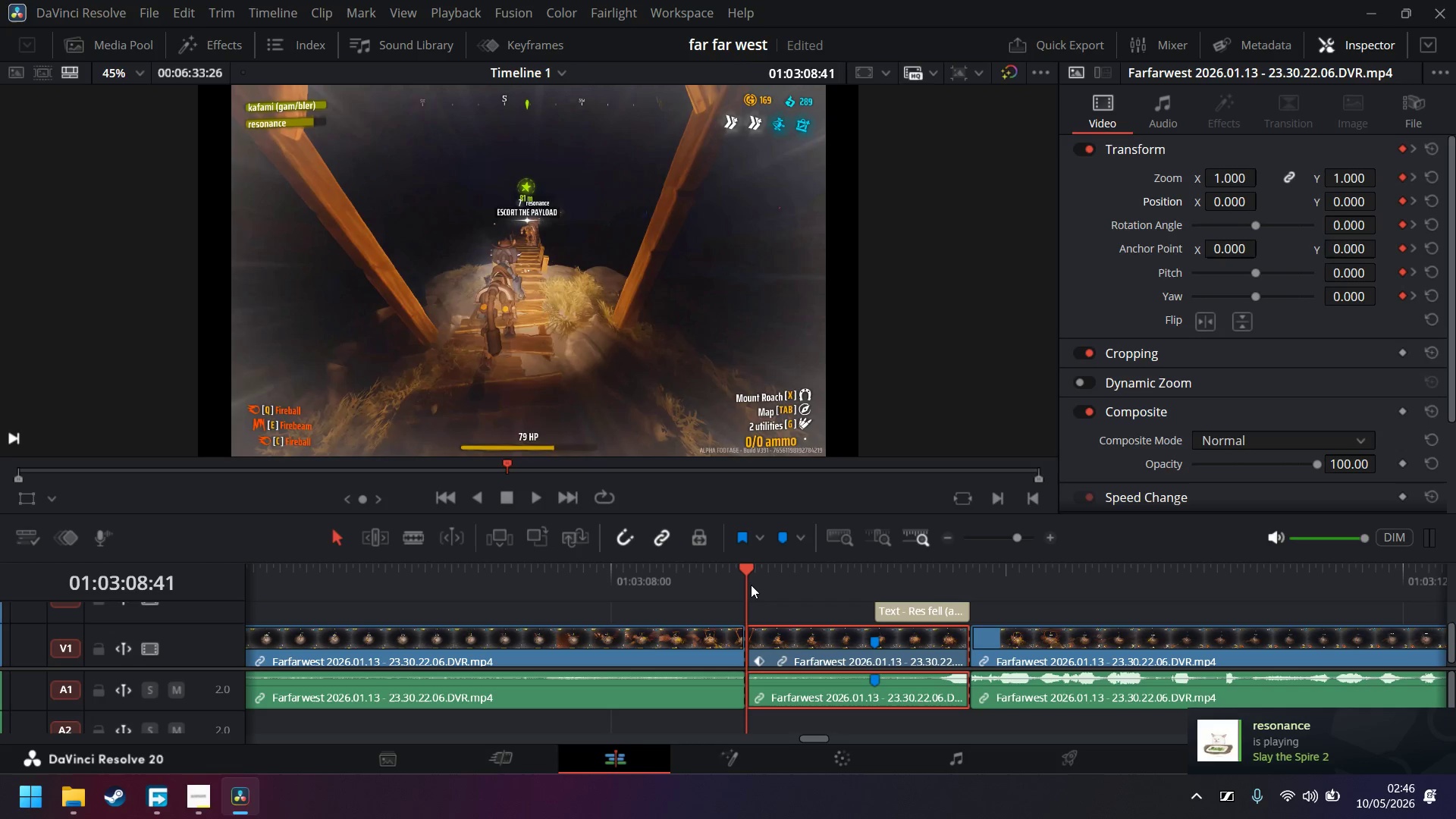 
key(Space)
 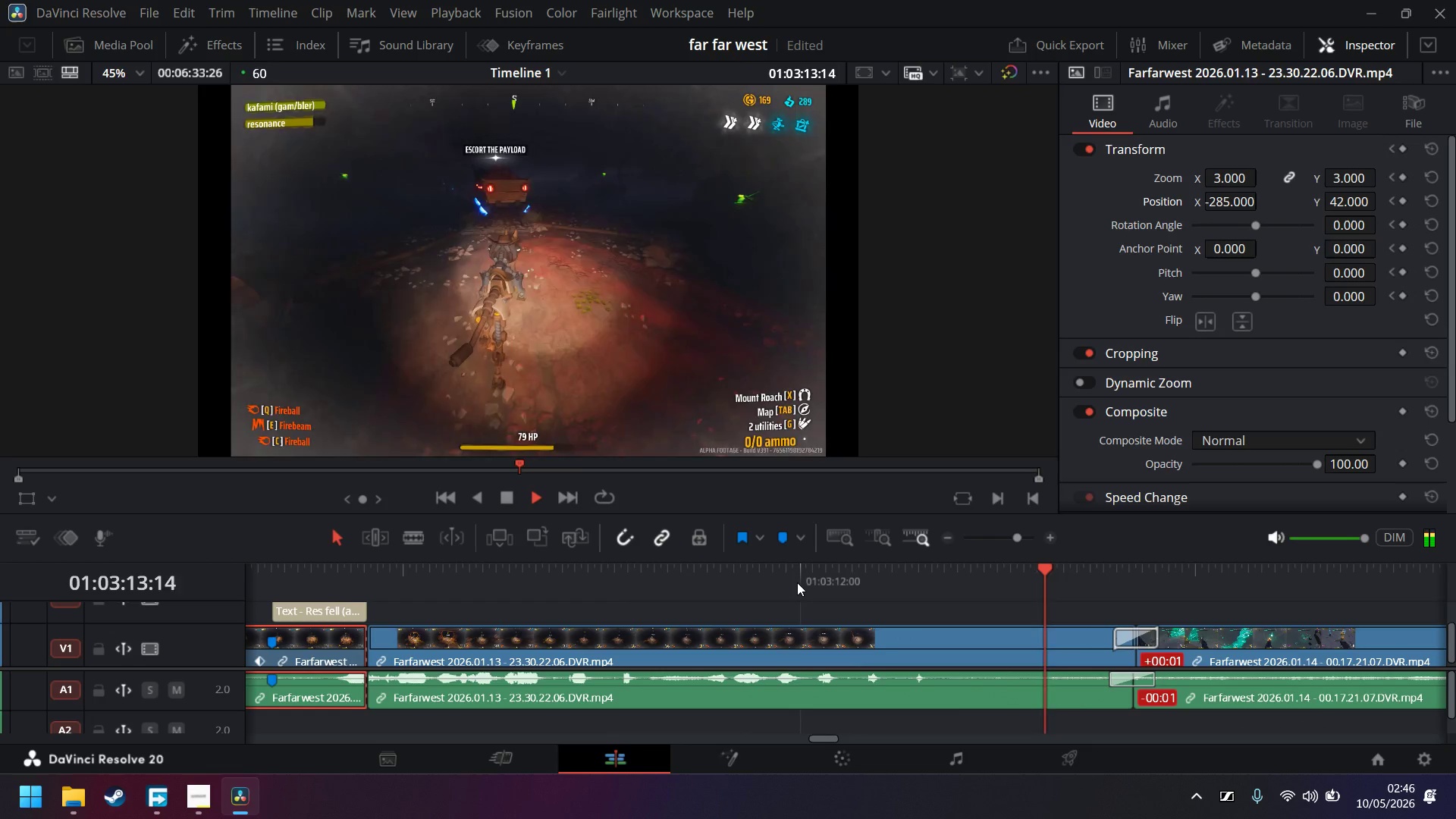 
wait(6.2)
 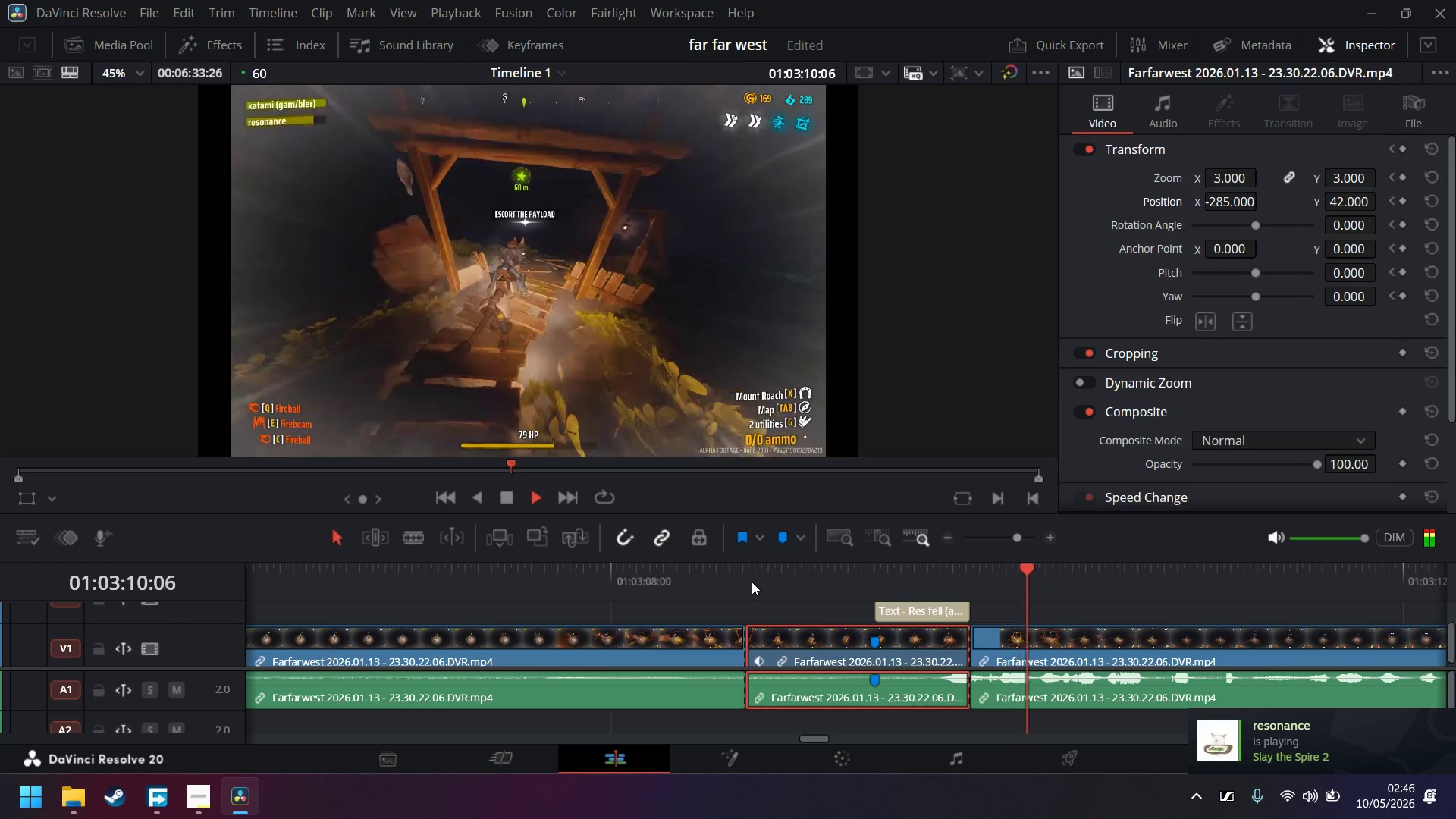 
key(Space)
 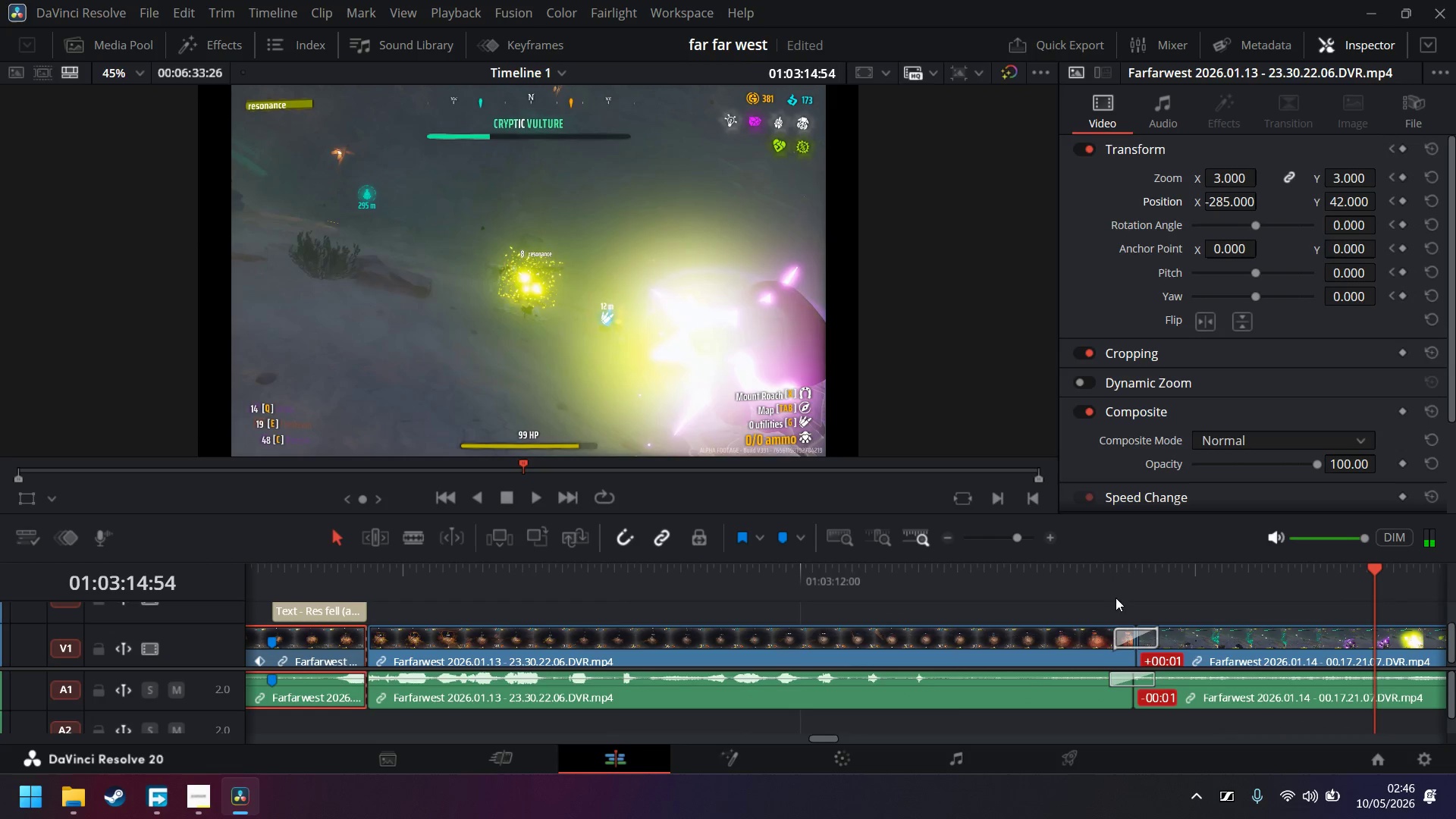 
left_click([1135, 587])
 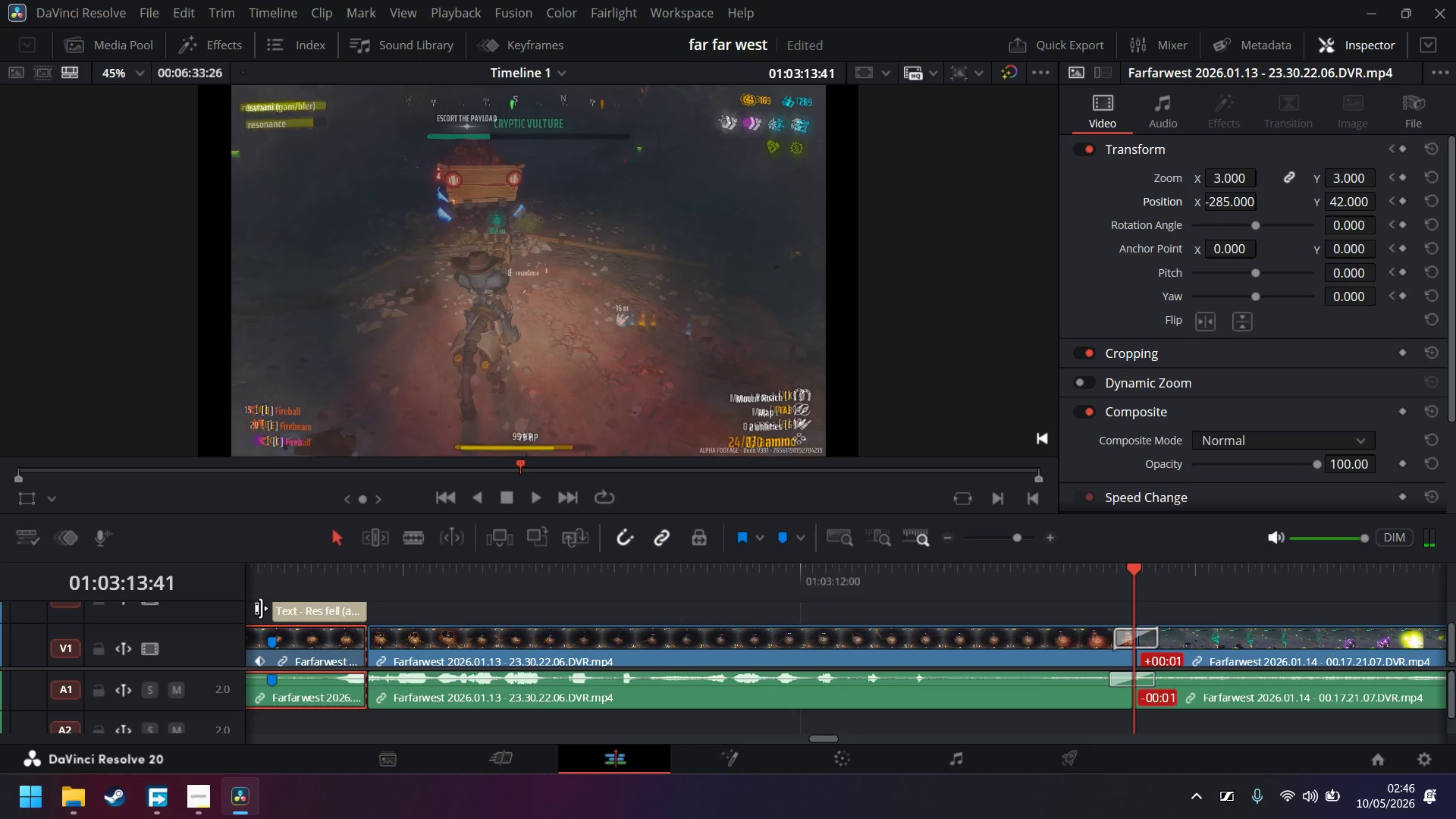 
left_click([290, 612])
 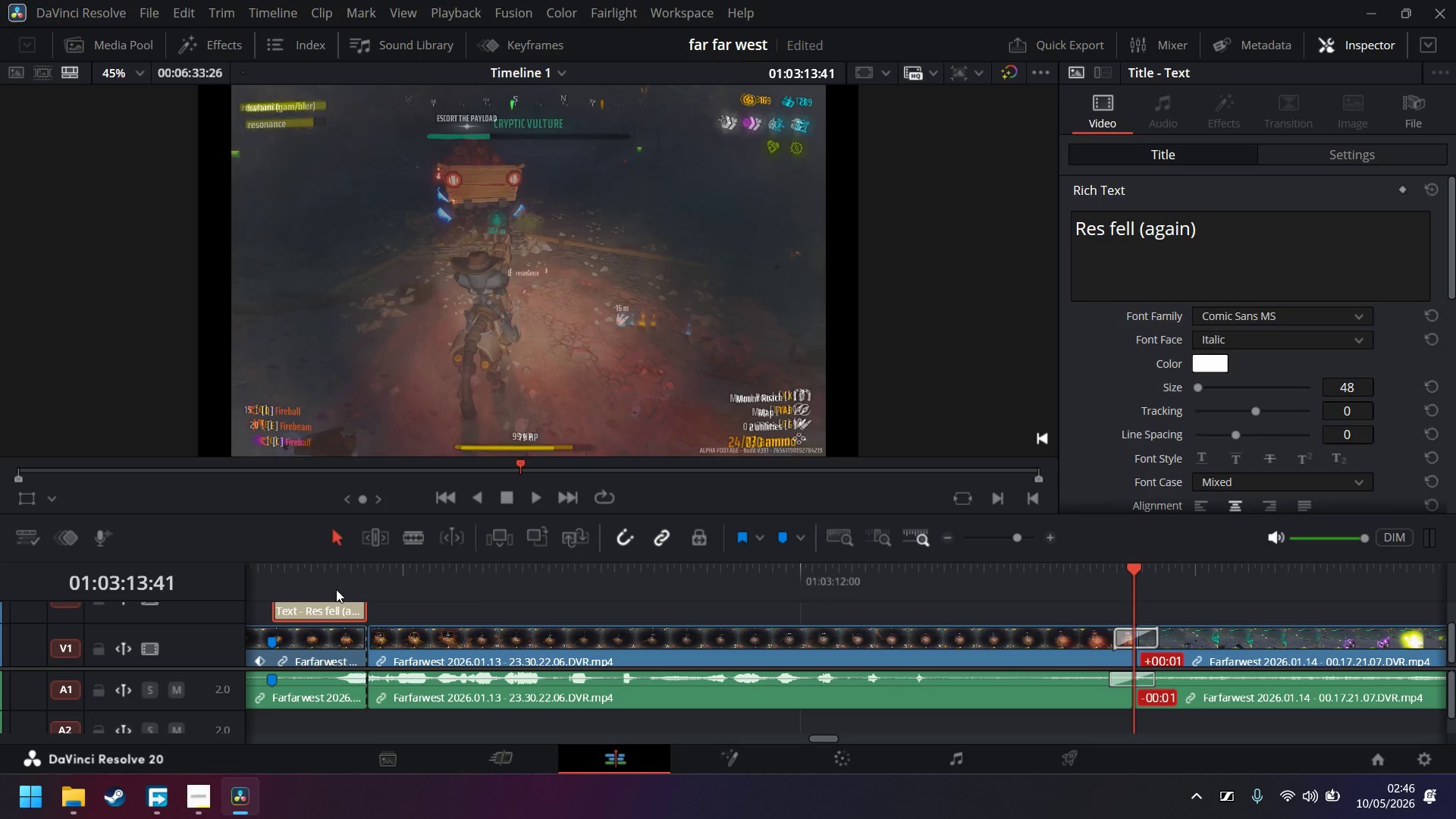 
key(Control+ControlLeft)
 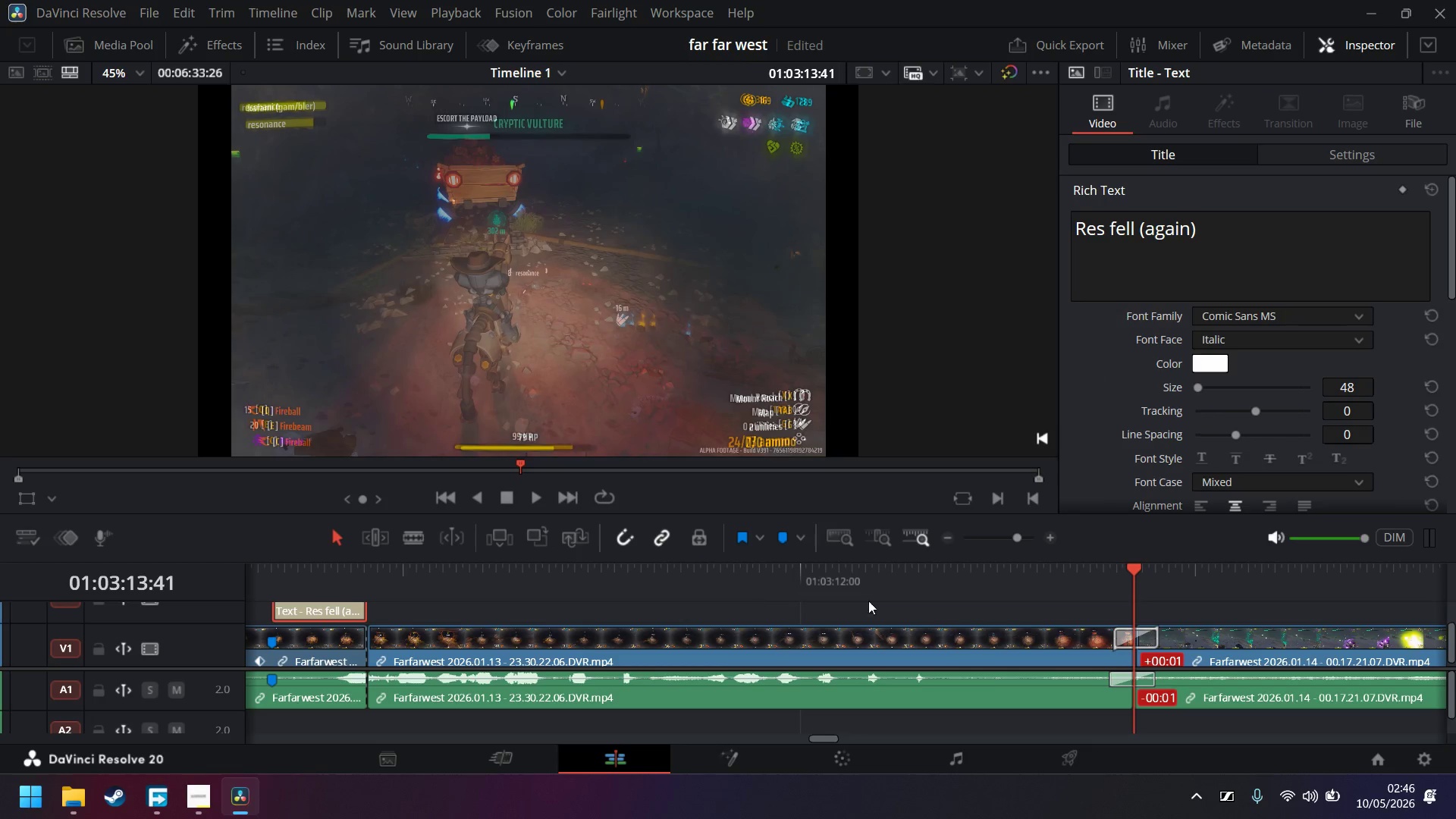 
key(Control+C)
 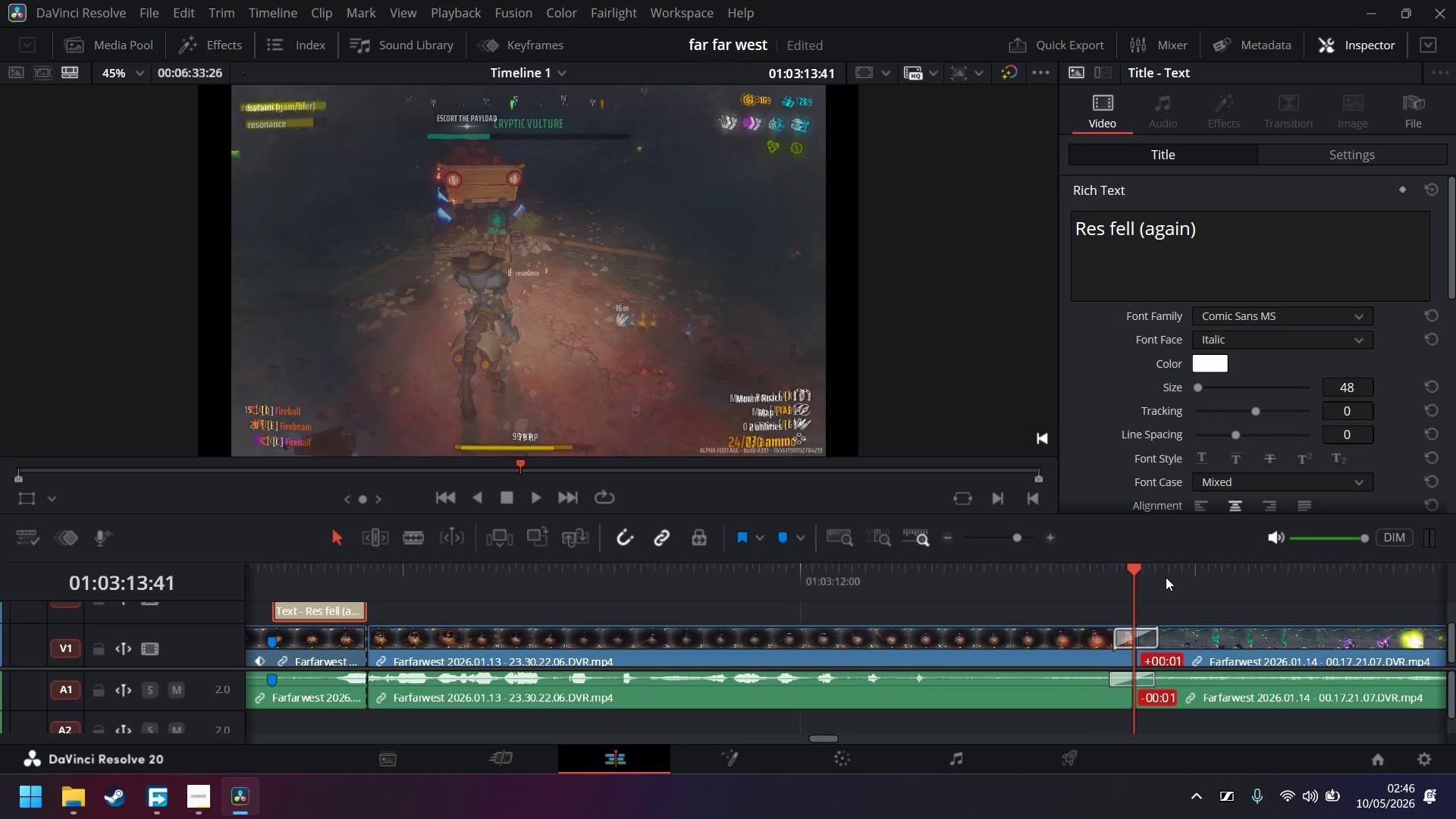 
left_click([1171, 571])
 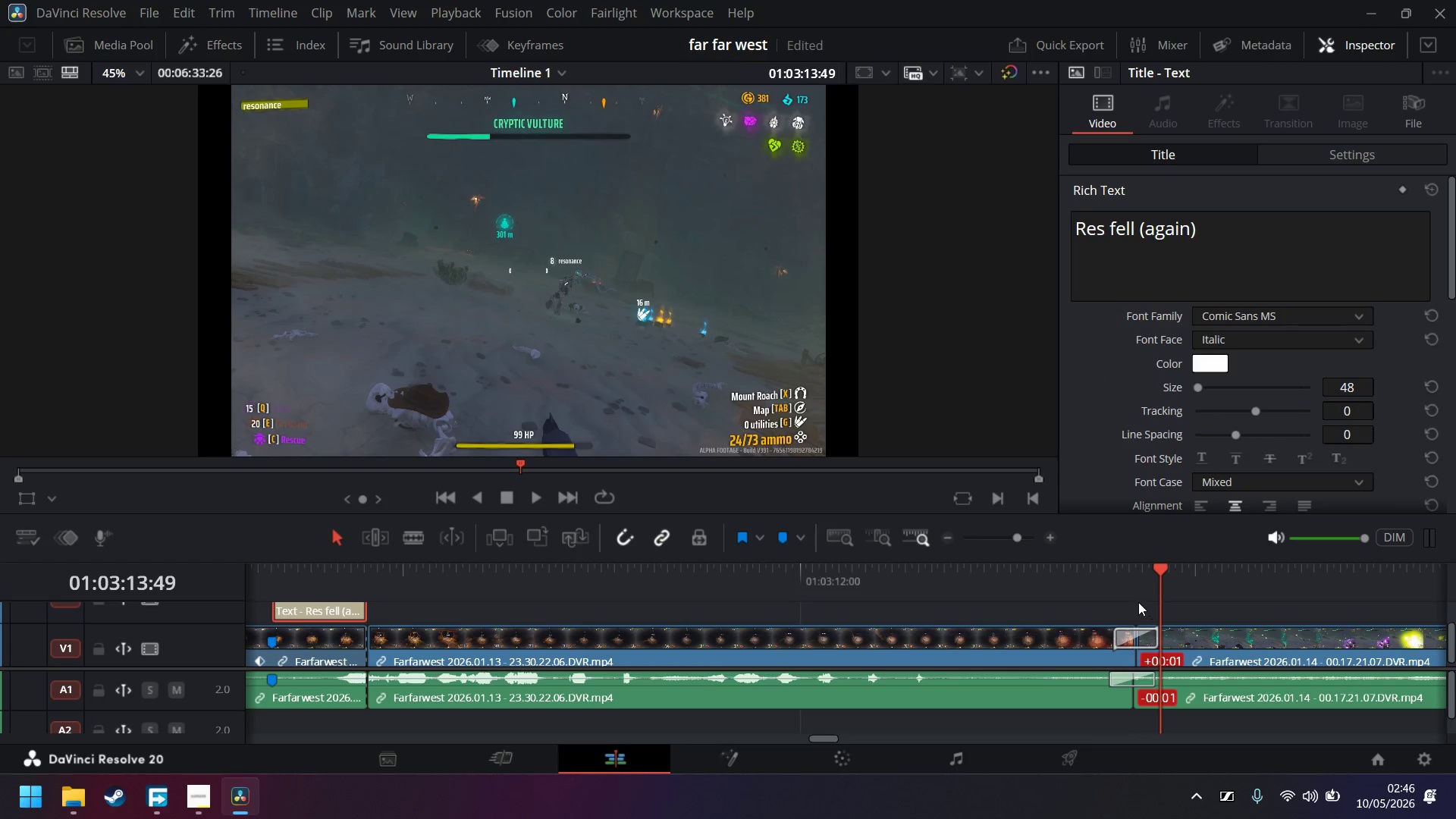 
left_click([1134, 569])
 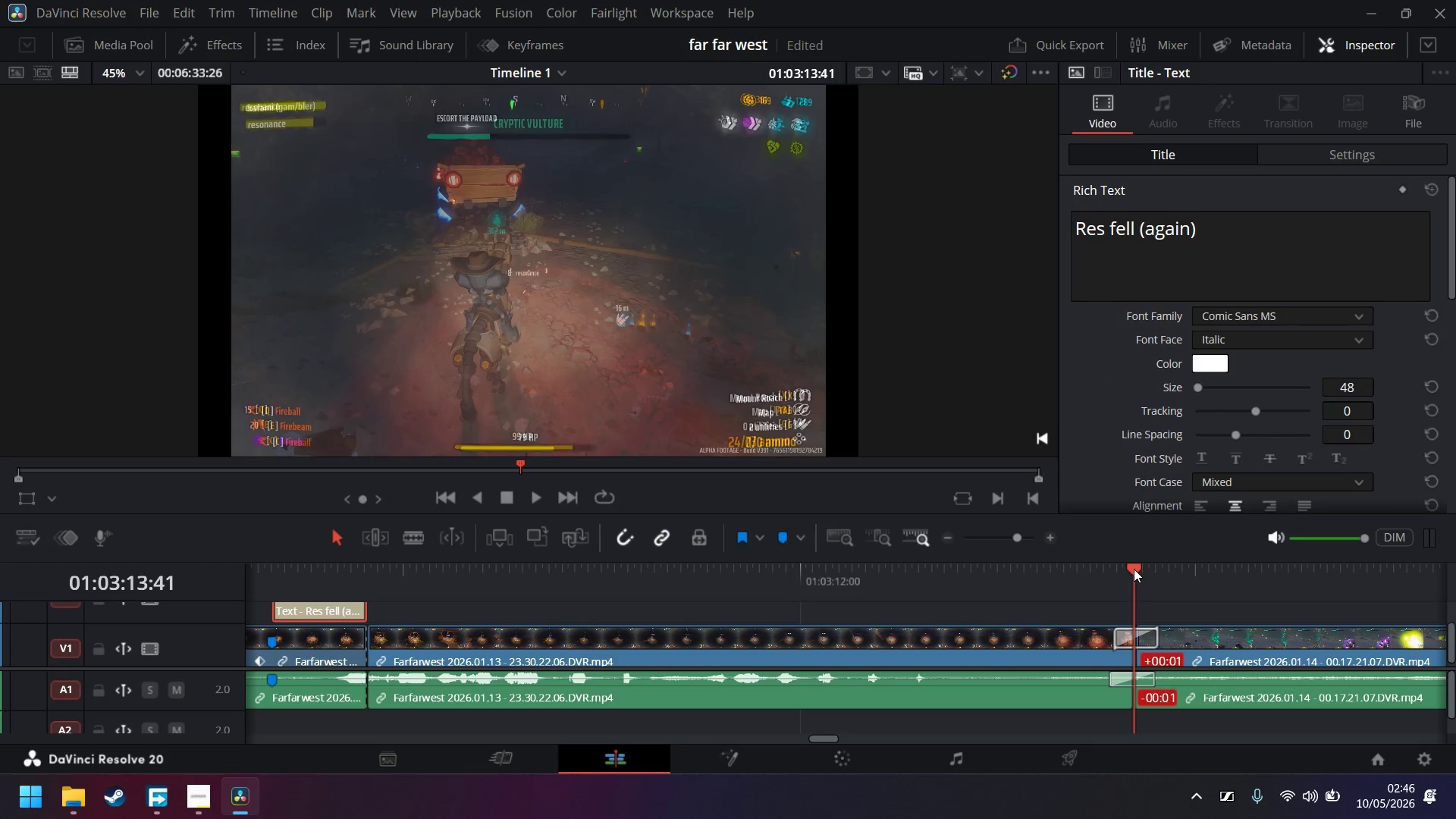 
key(Control+V)
 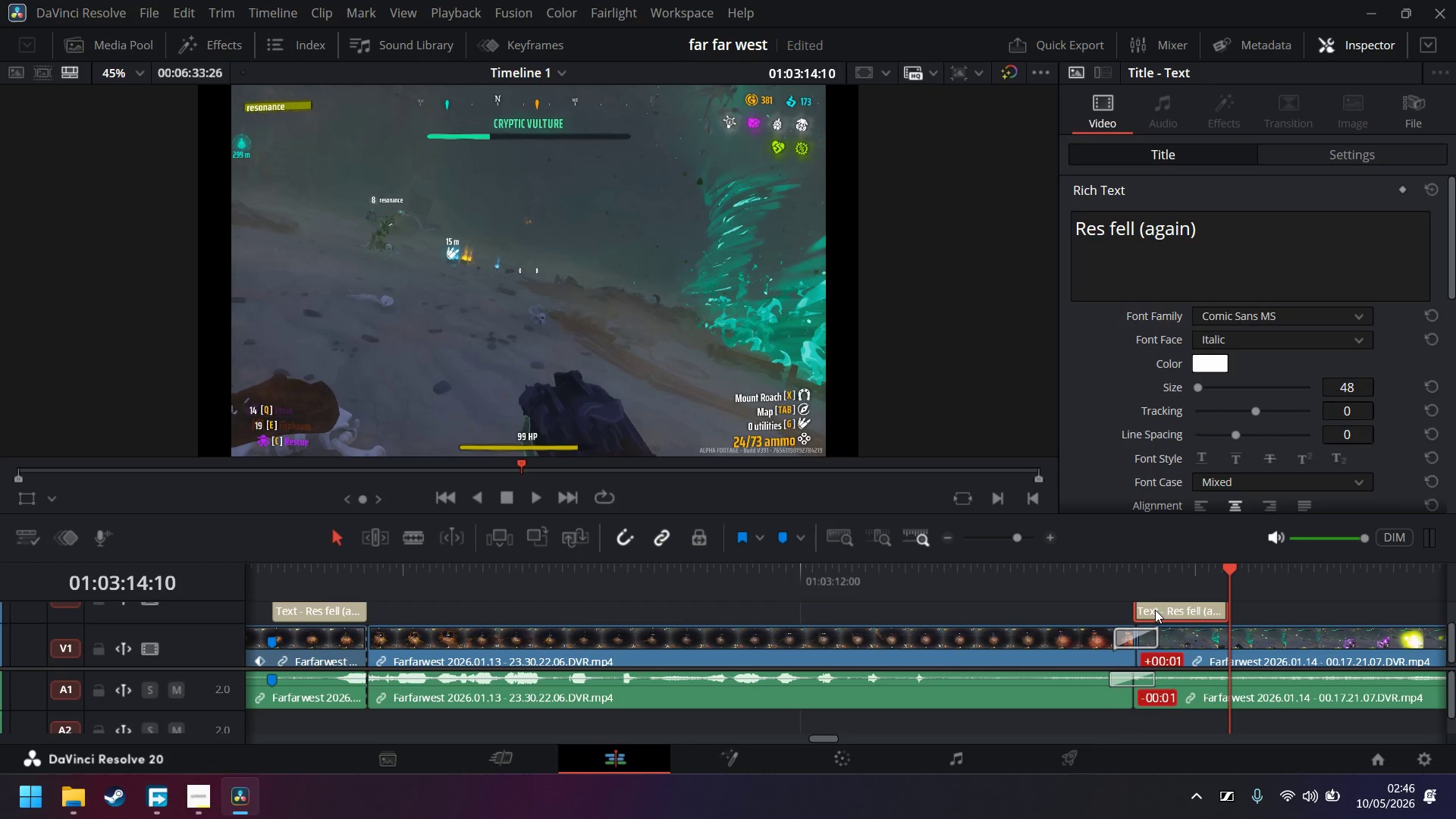 
scroll: coordinate [1156, 610], scroll_direction: up, amount: 4.0
 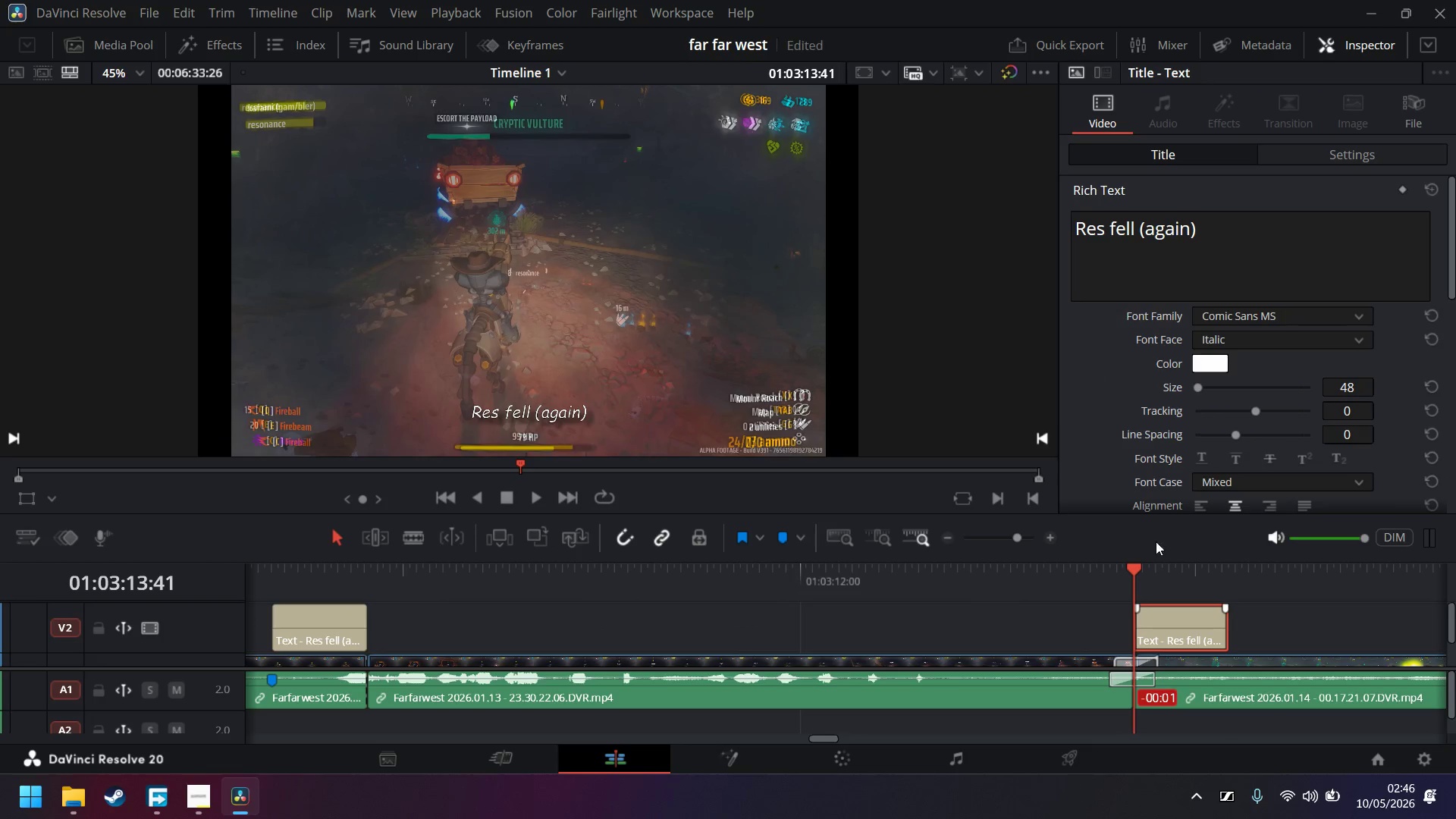 
double_click([1053, 535])
 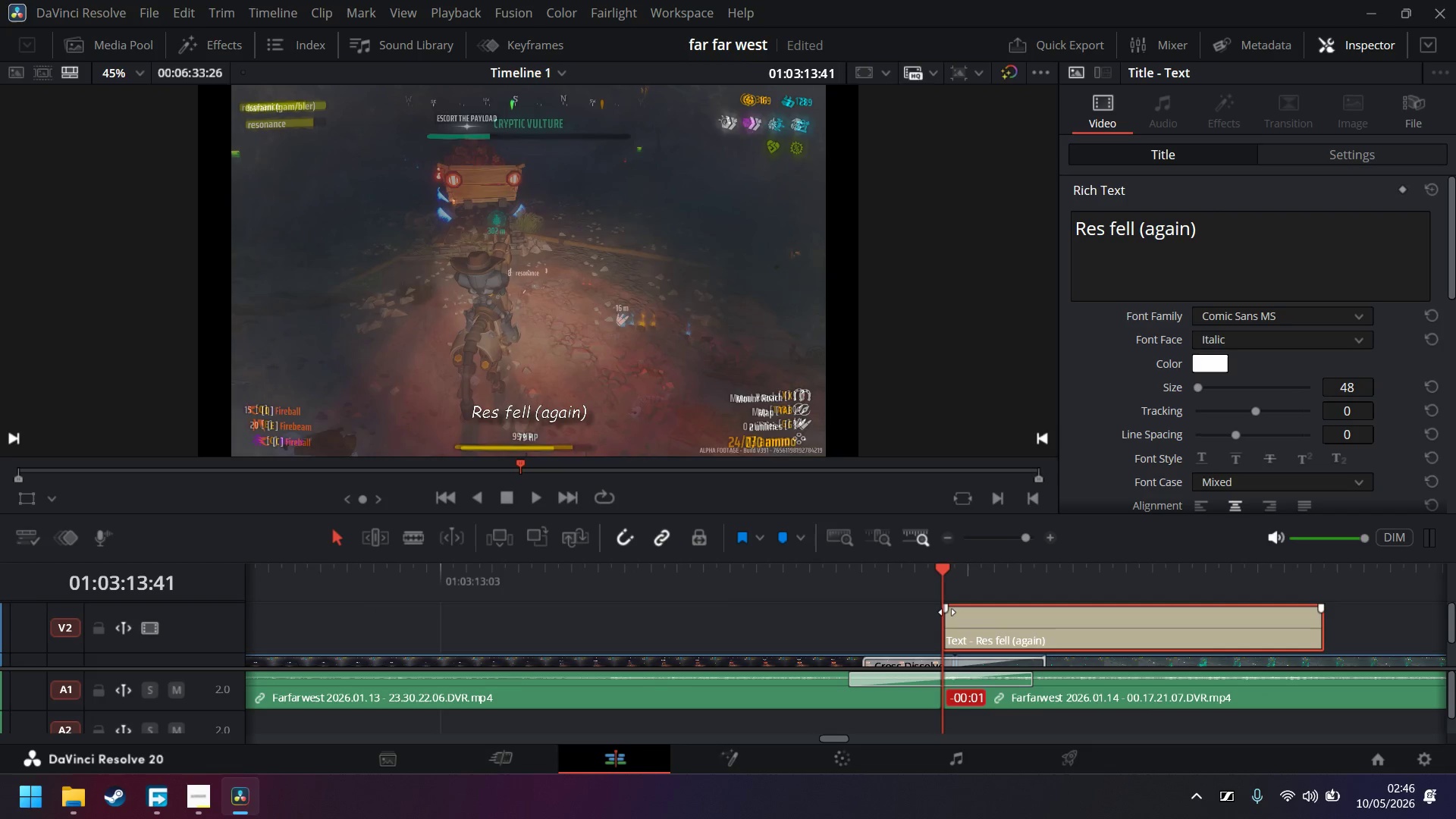 
left_click_drag(start_coordinate=[947, 610], to_coordinate=[1044, 614])
 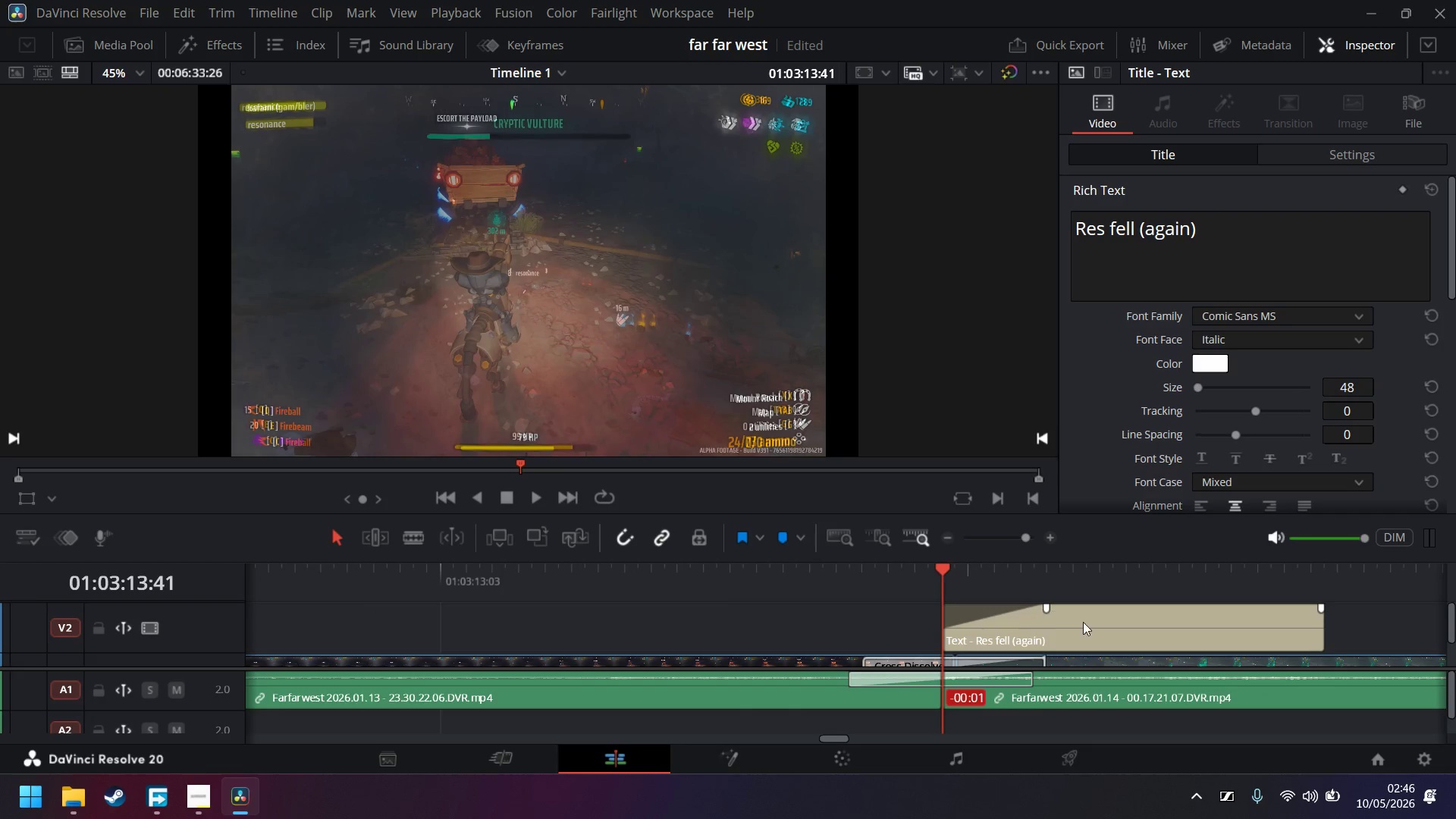 
left_click([1087, 622])
 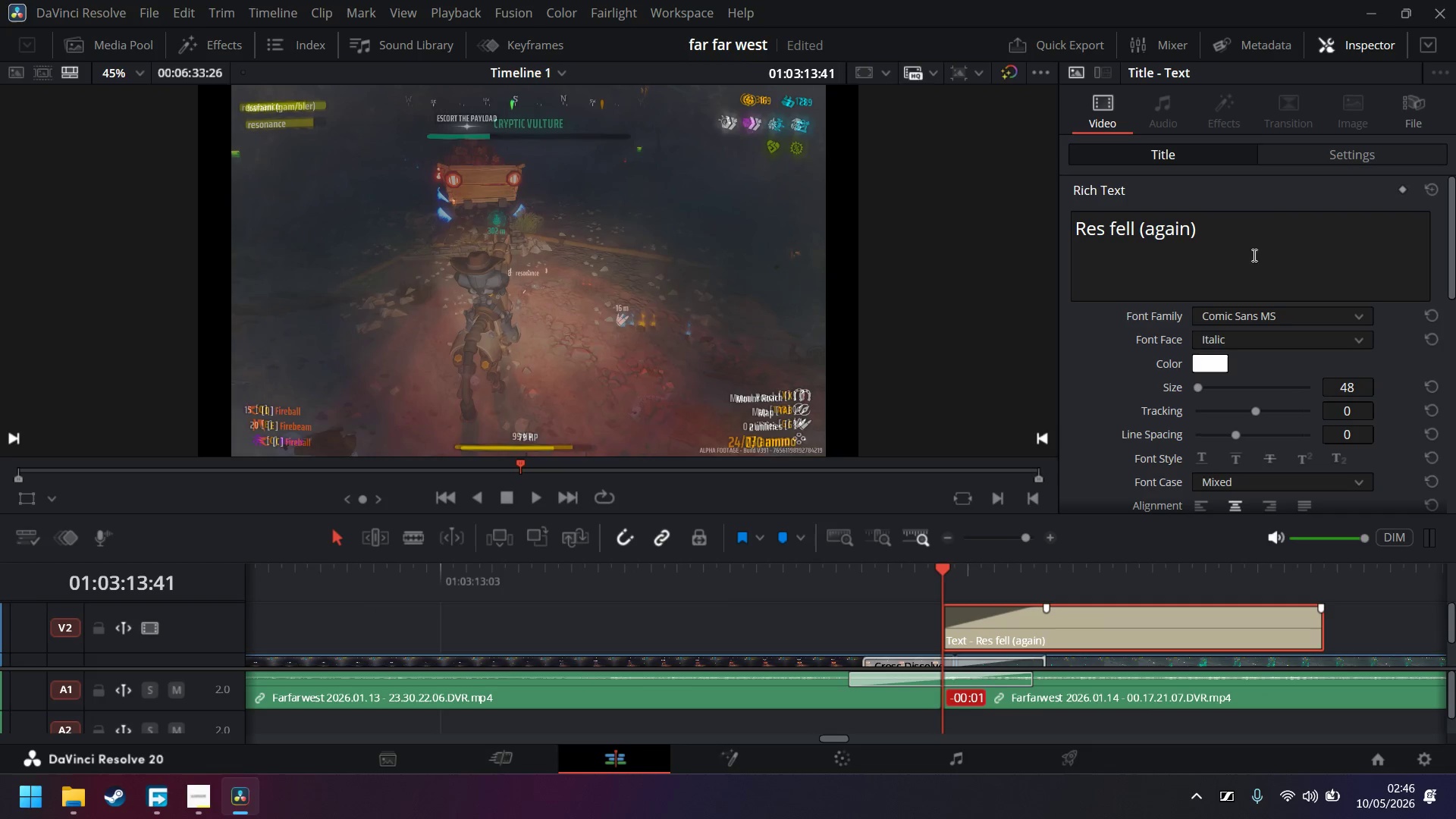 
left_click_drag(start_coordinate=[1260, 233], to_coordinate=[858, 158])
 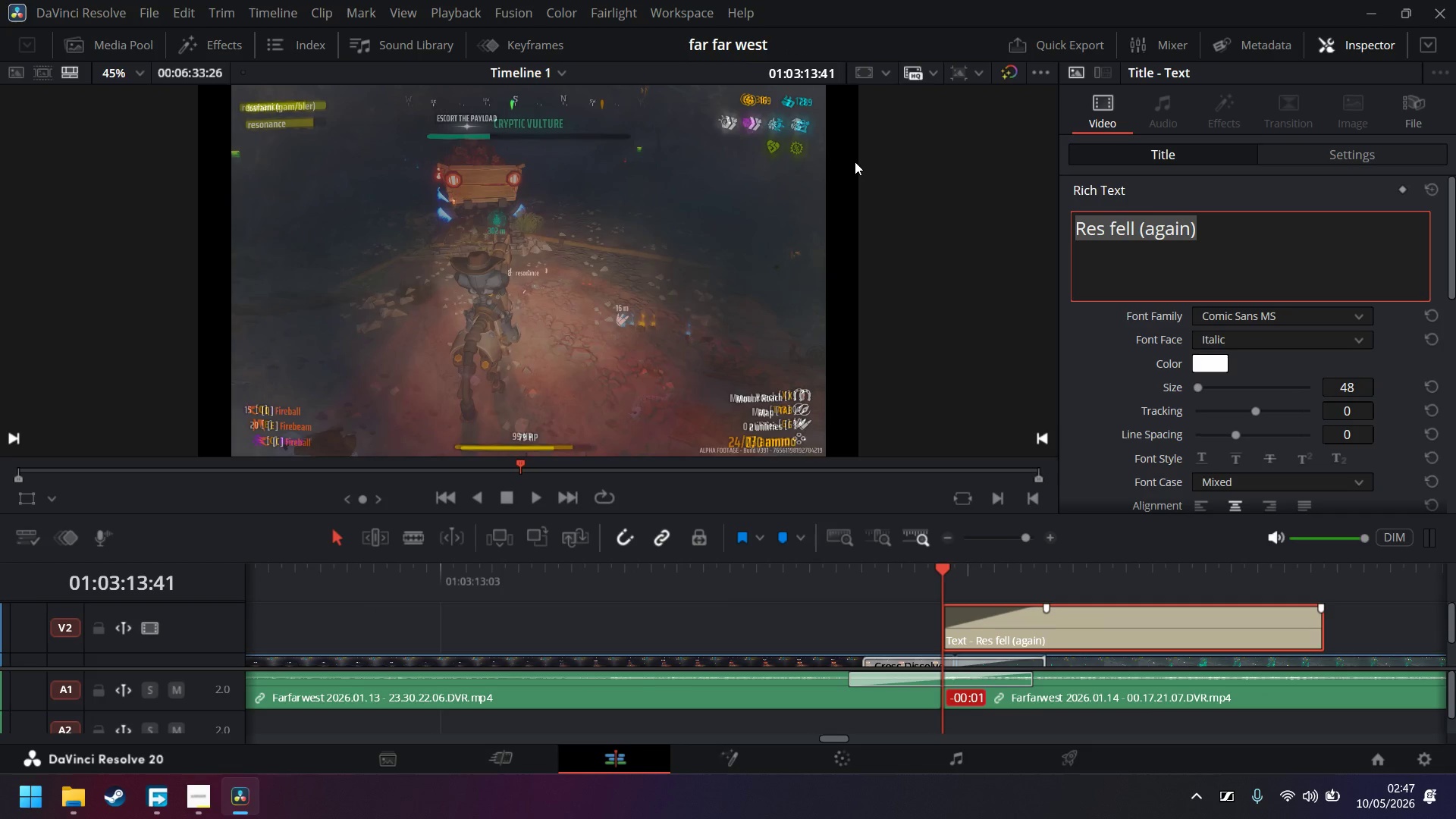 
type(in a boss fight)
 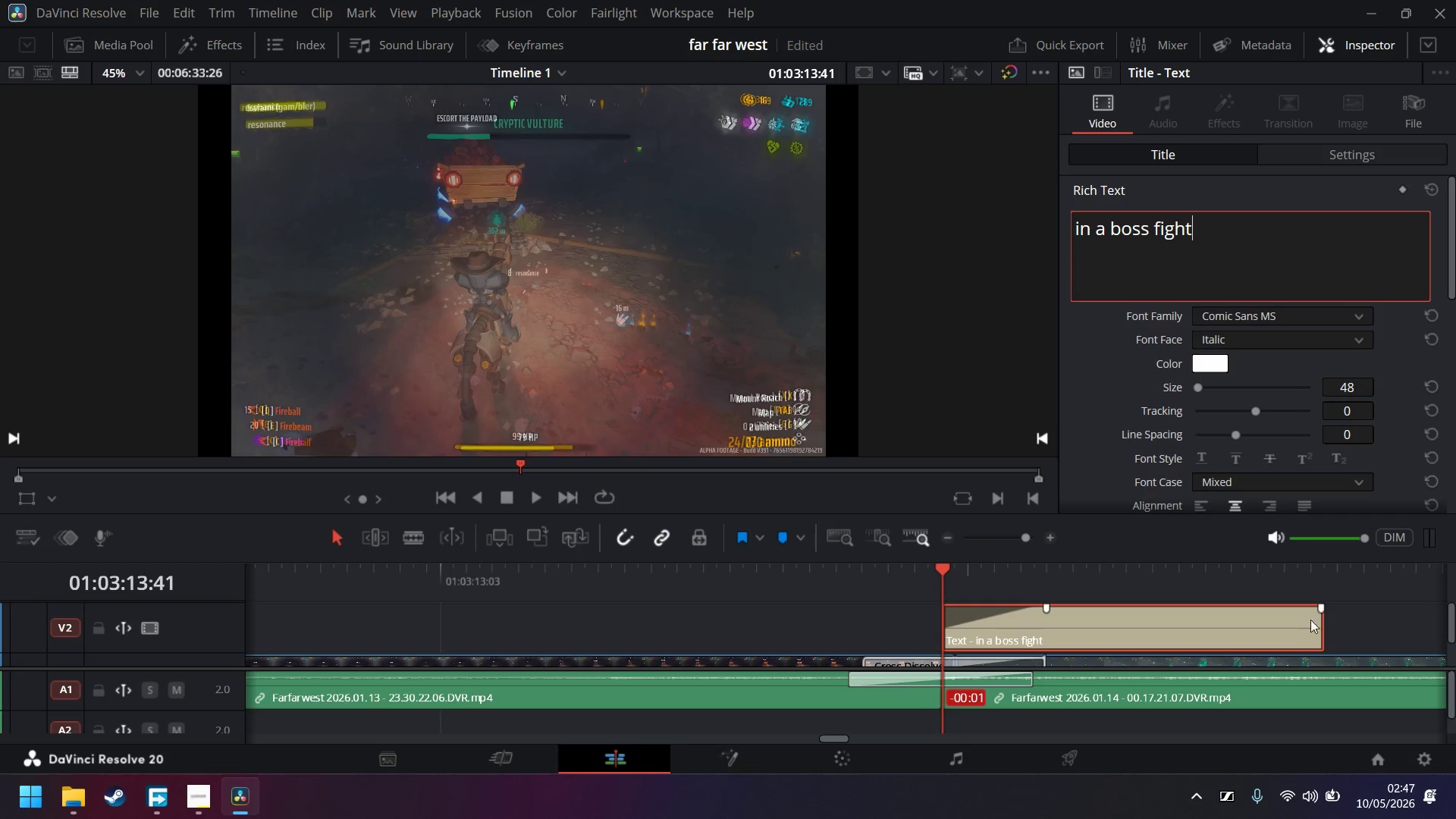 
left_click_drag(start_coordinate=[1322, 610], to_coordinate=[1276, 619])
 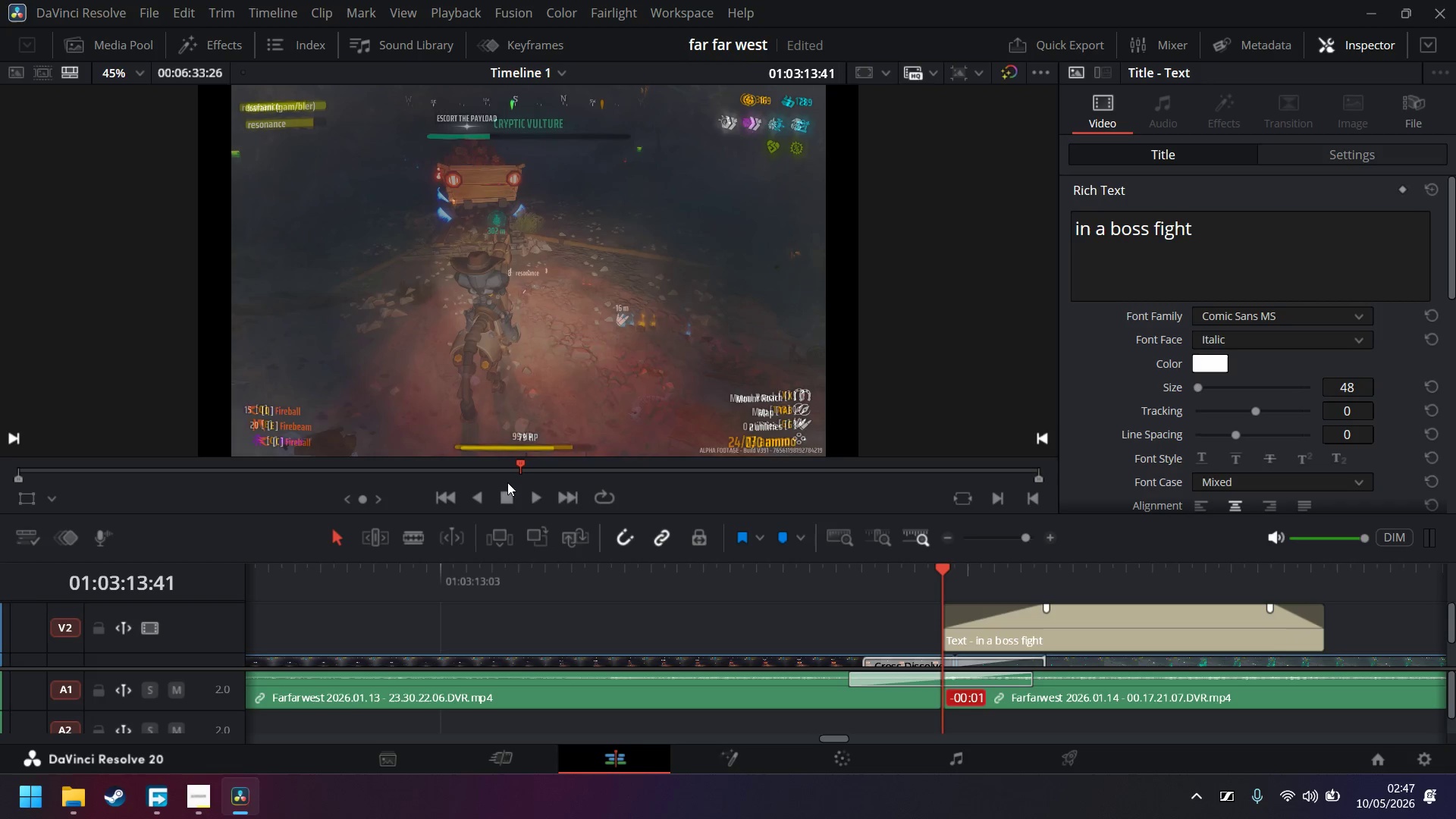 
left_click([531, 495])
 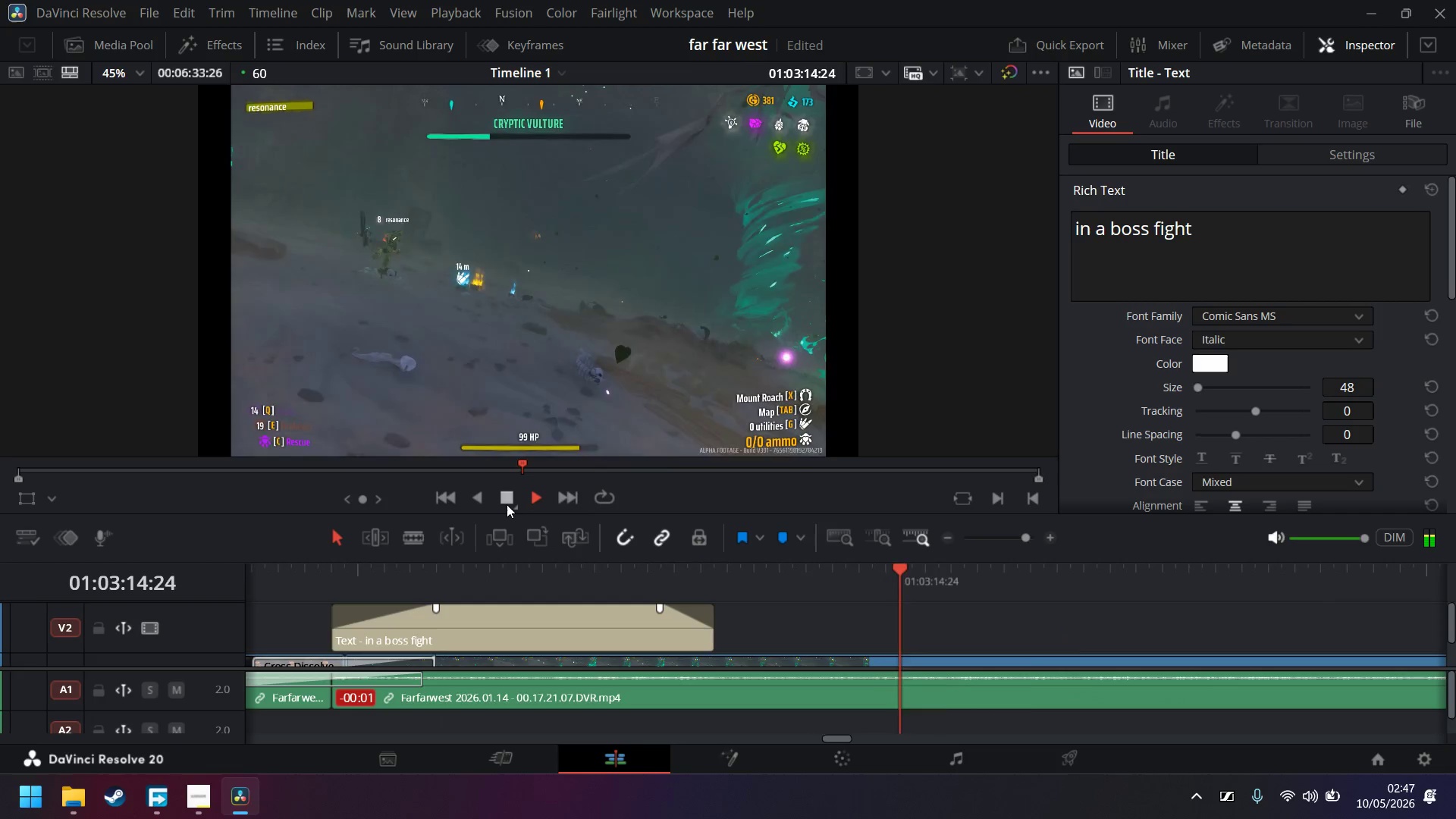 
left_click([507, 504])
 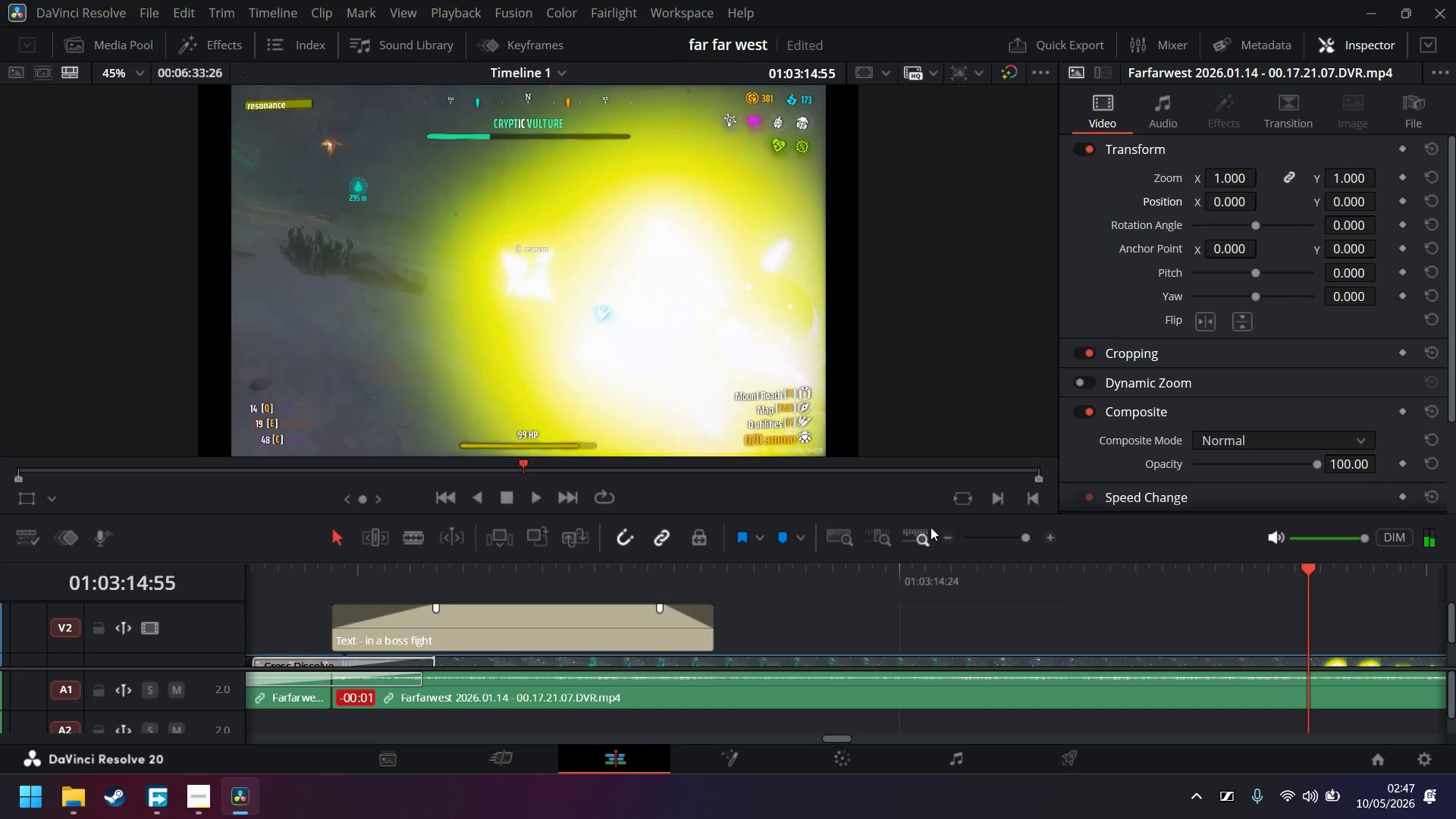 
double_click([944, 541])
 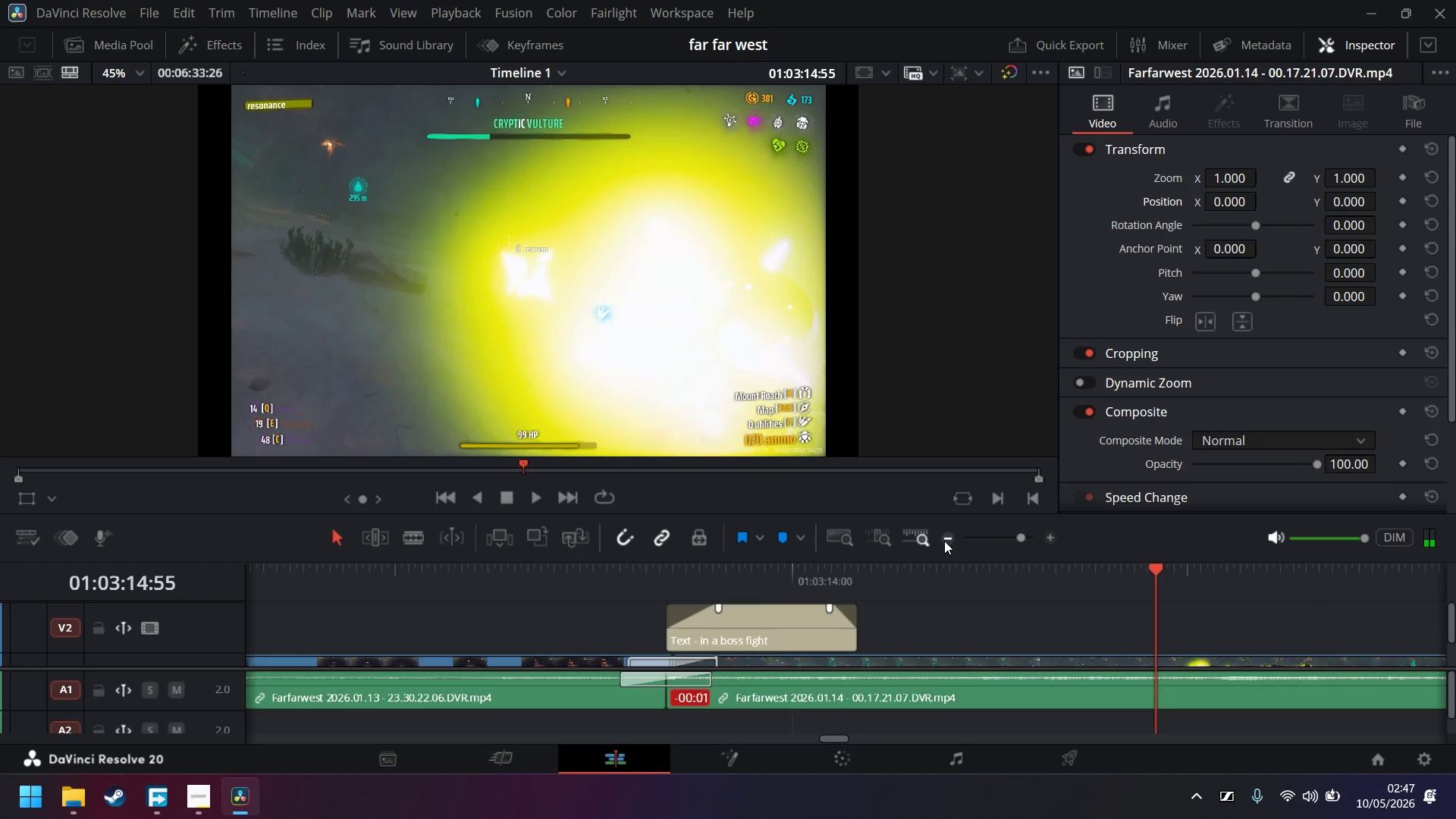 
triple_click([946, 541])
 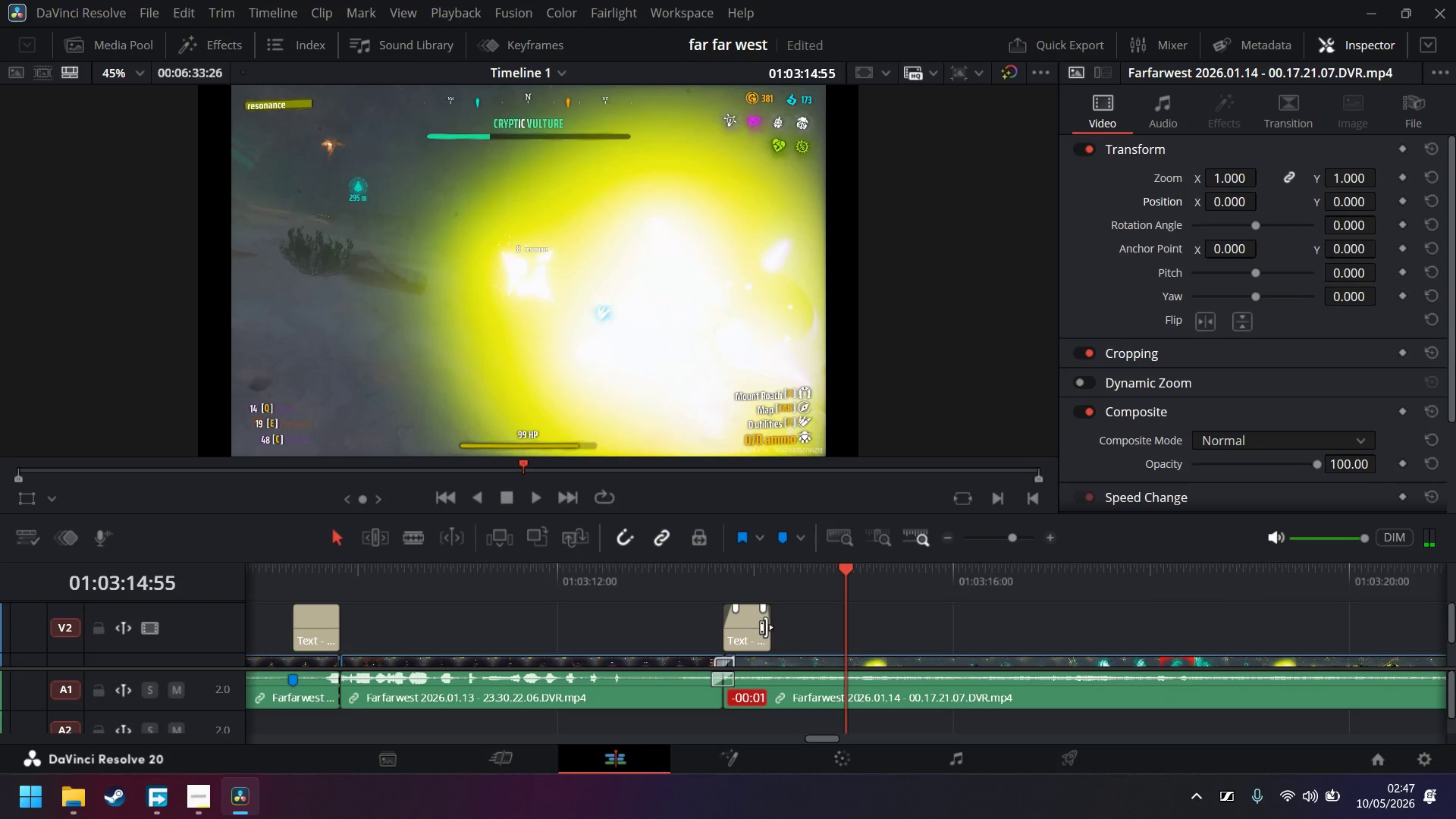 
left_click_drag(start_coordinate=[764, 627], to_coordinate=[962, 629])
 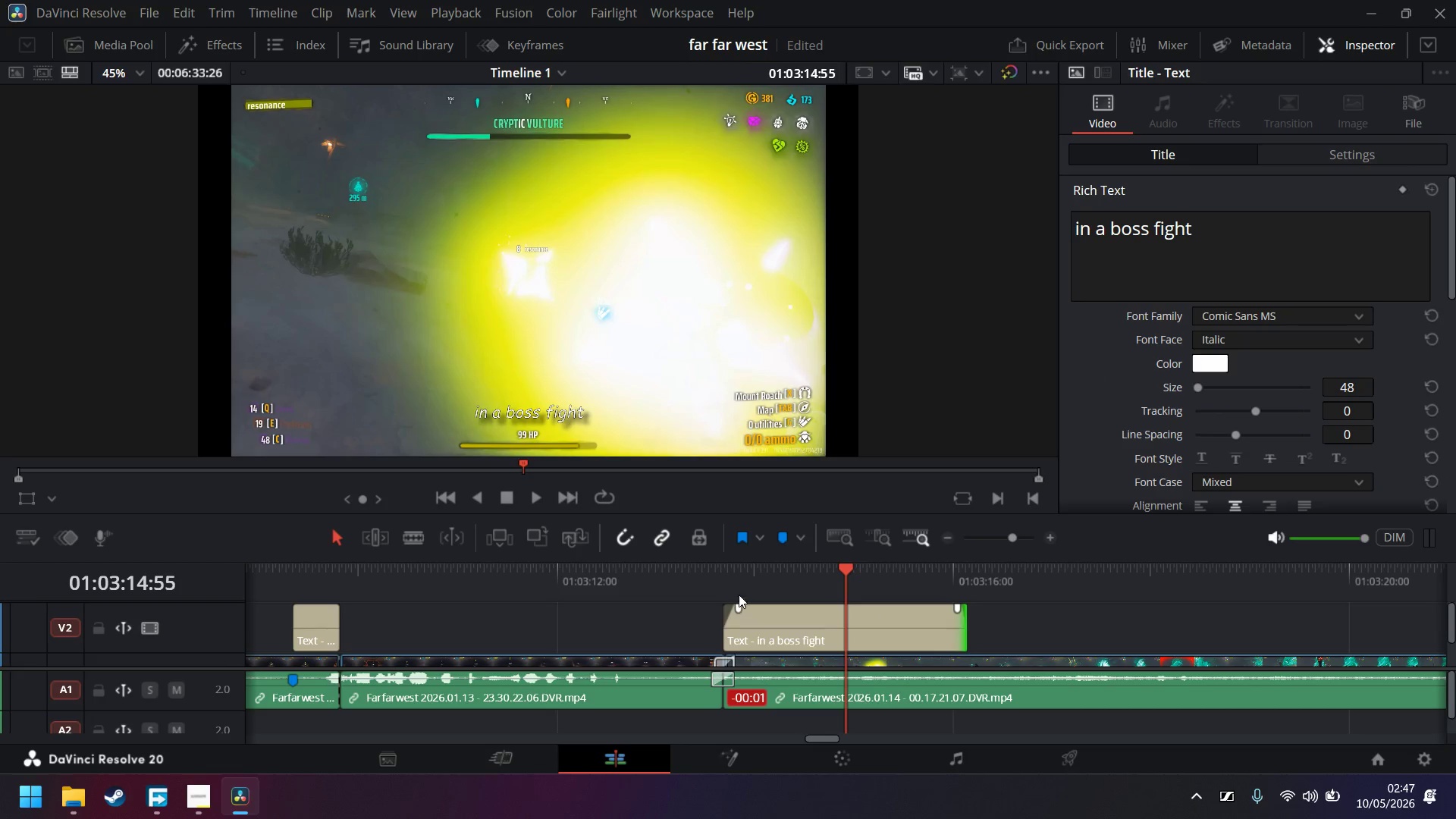 
left_click([726, 591])
 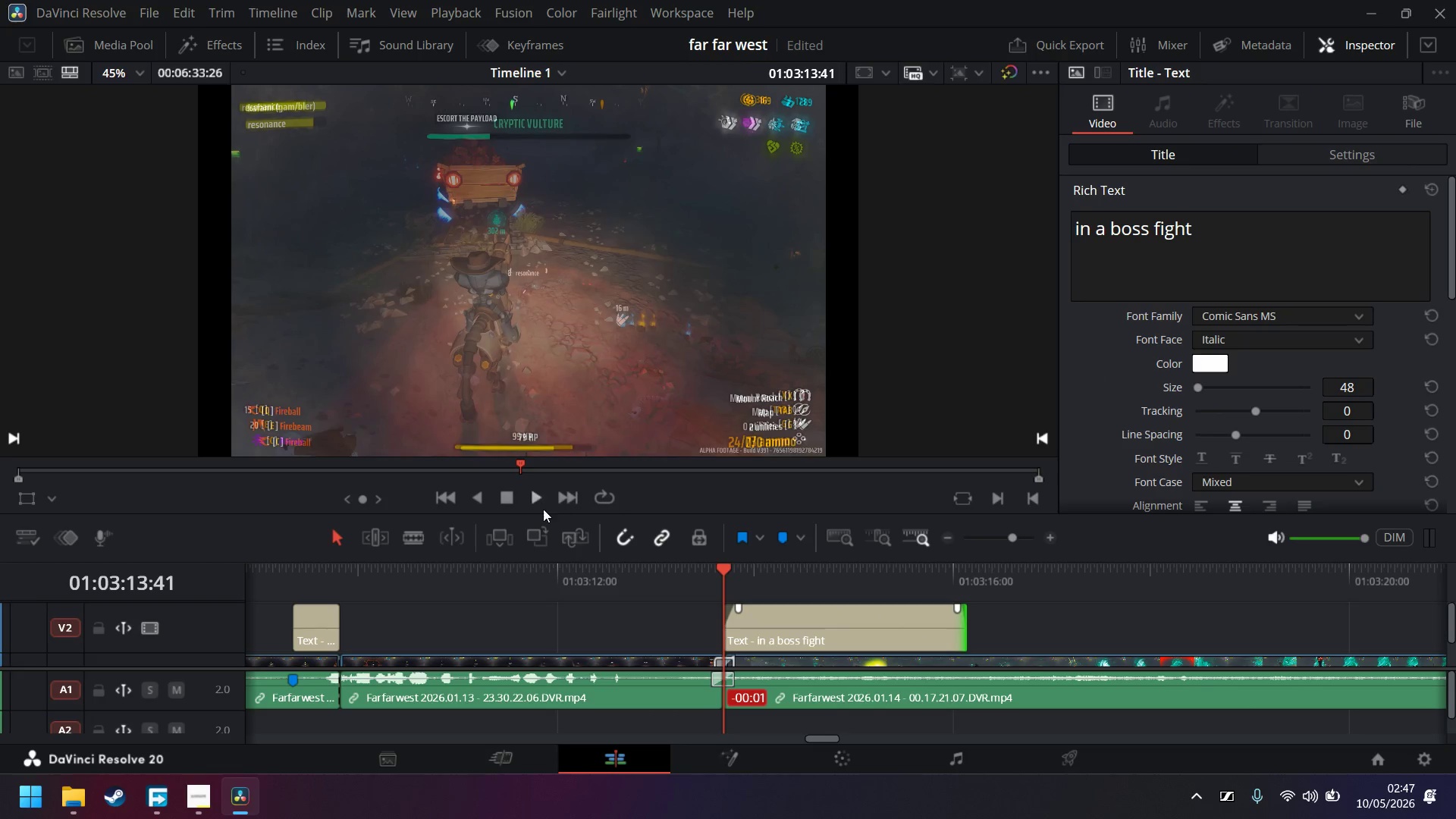 
left_click([544, 502])
 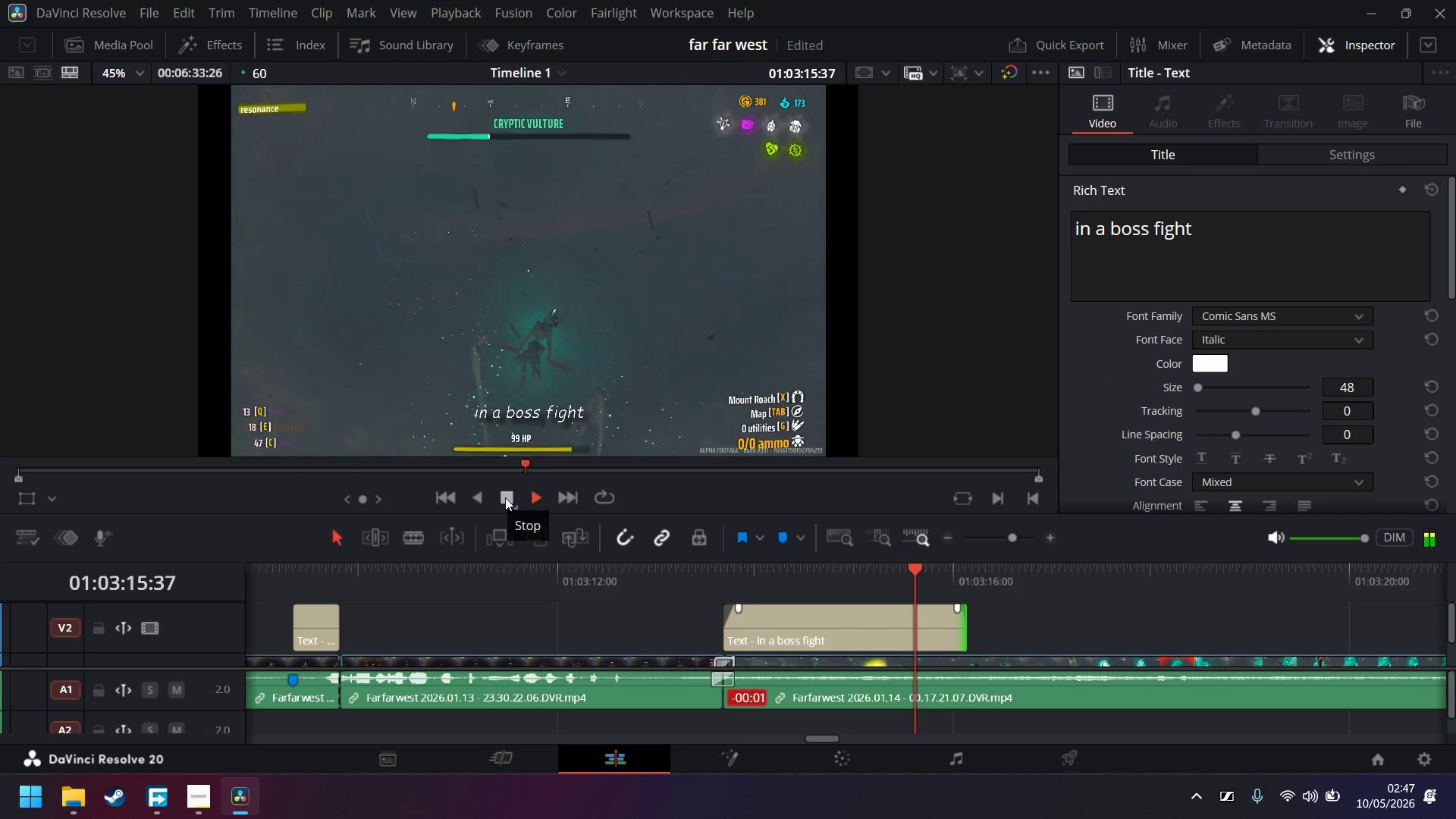 
left_click([505, 497])
 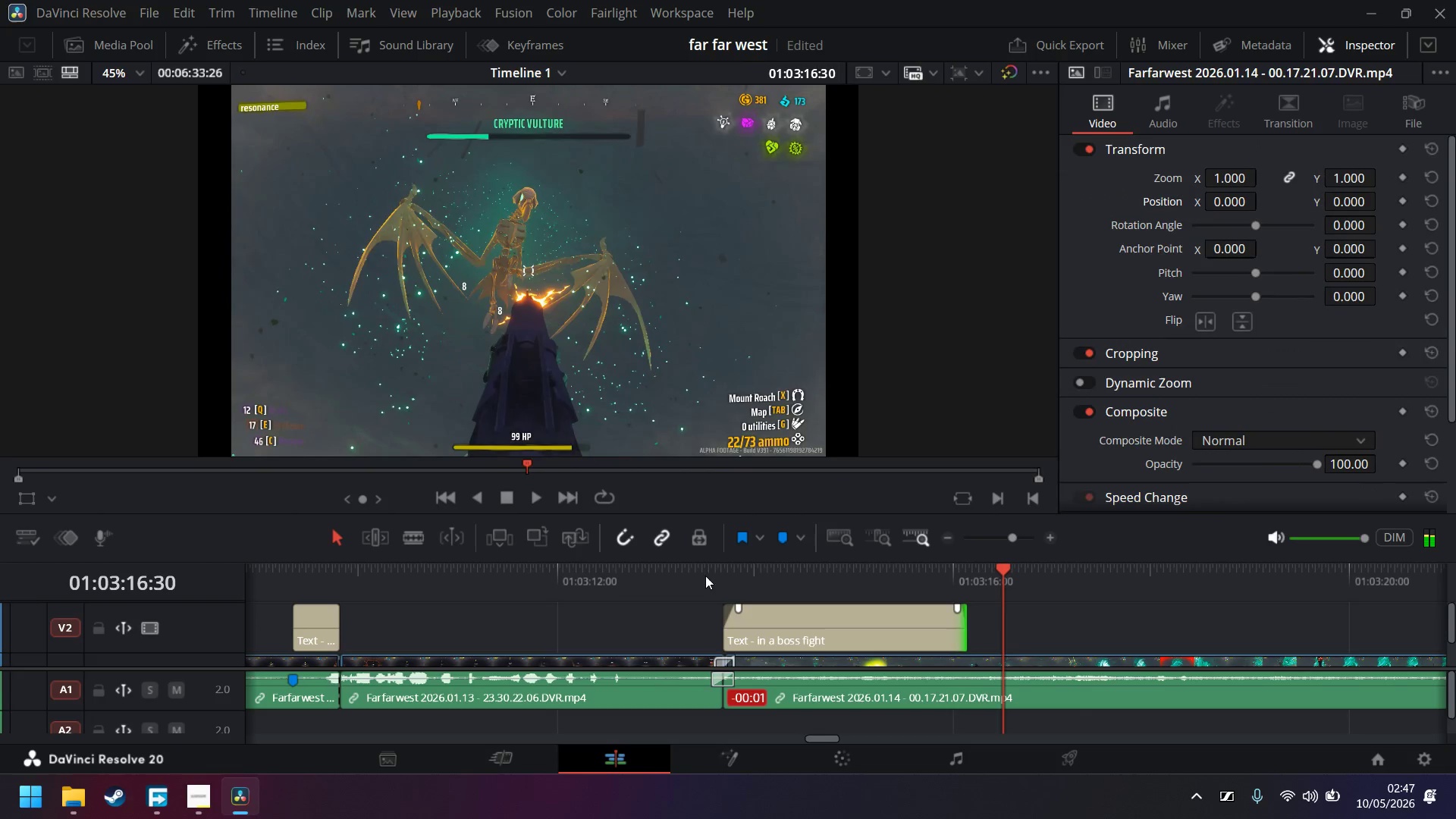 
left_click([720, 576])
 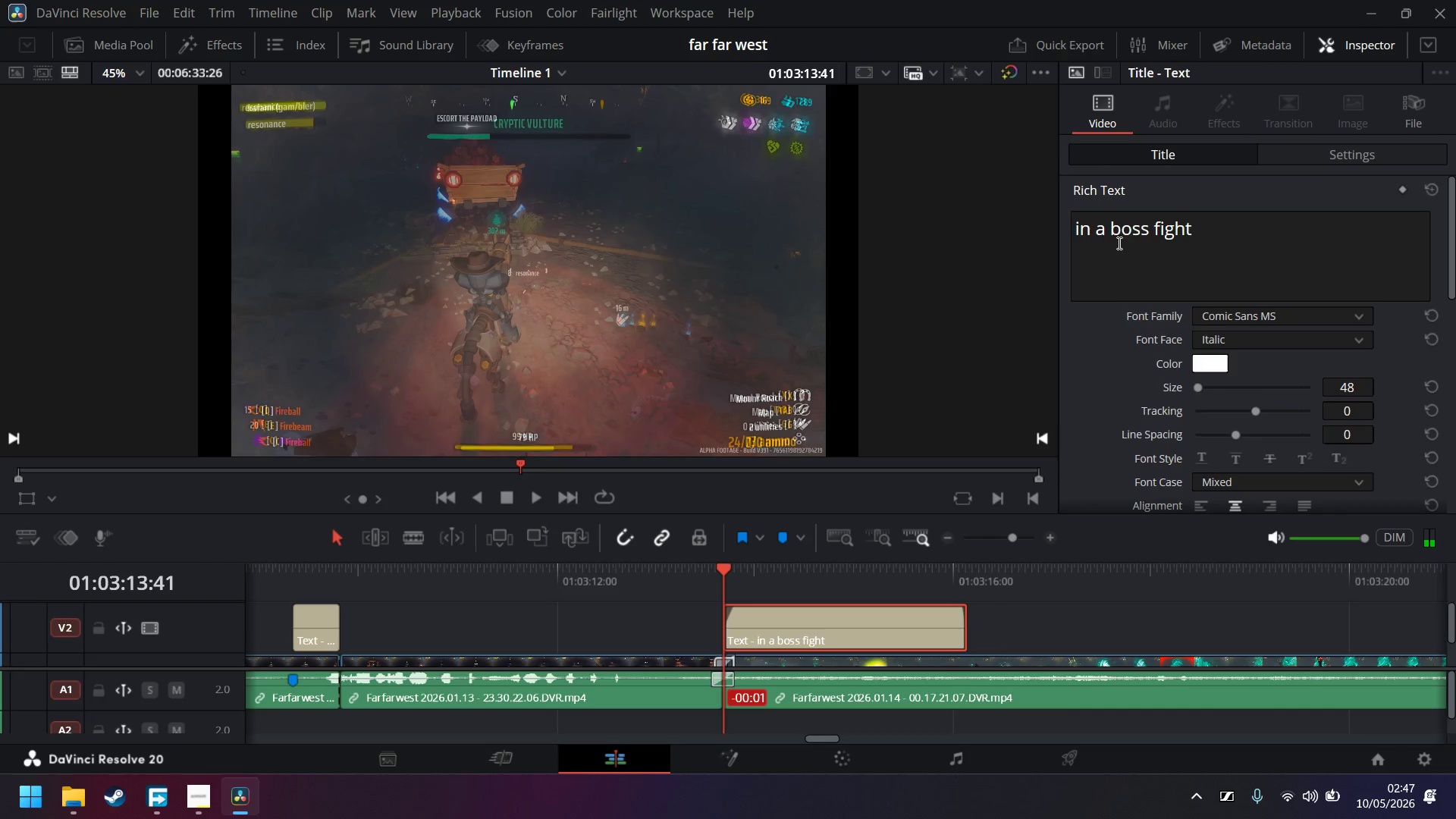 
left_click_drag(start_coordinate=[1111, 238], to_coordinate=[880, 210])
 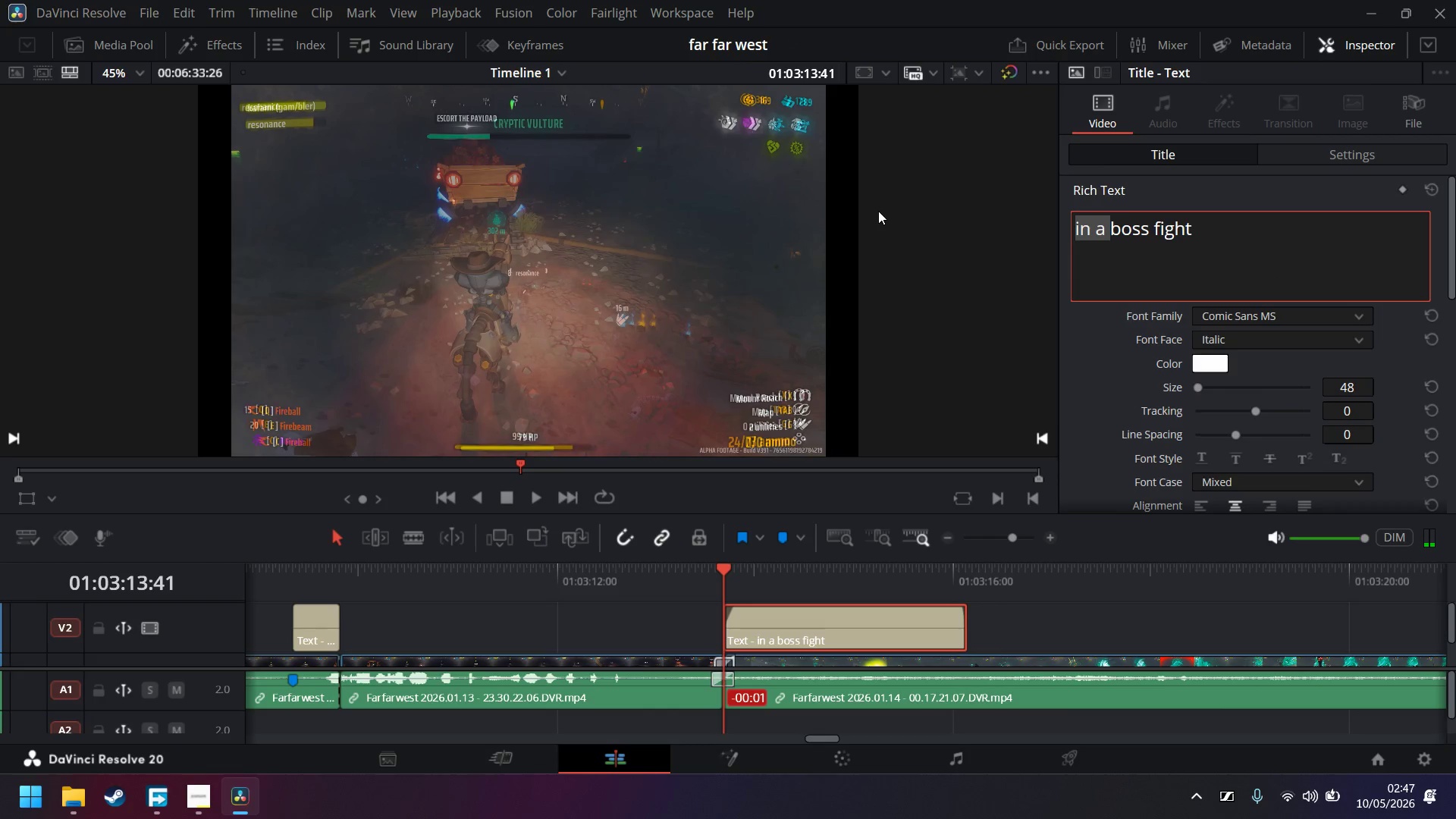 
key(Backspace)
 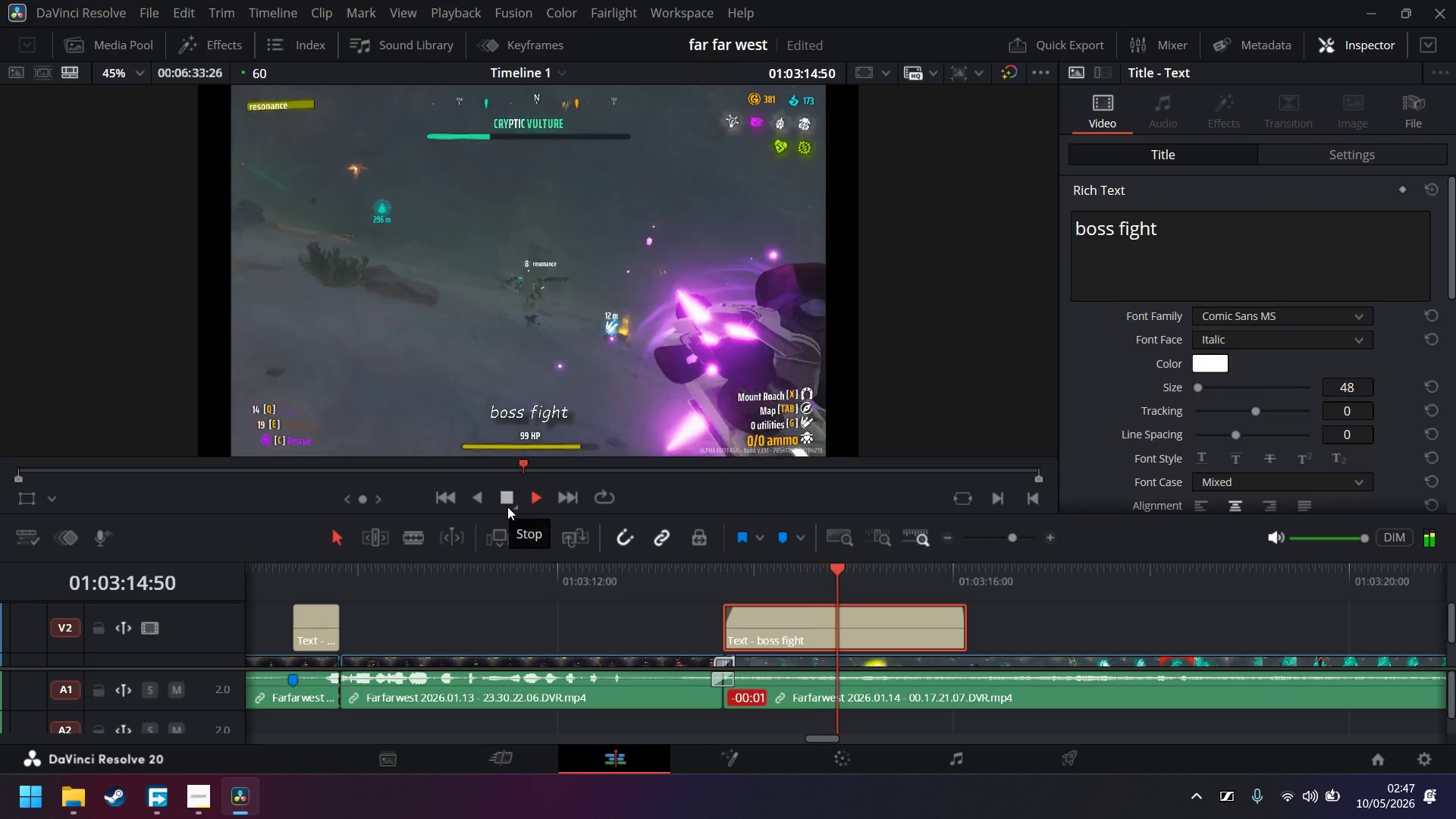 
wait(8.05)
 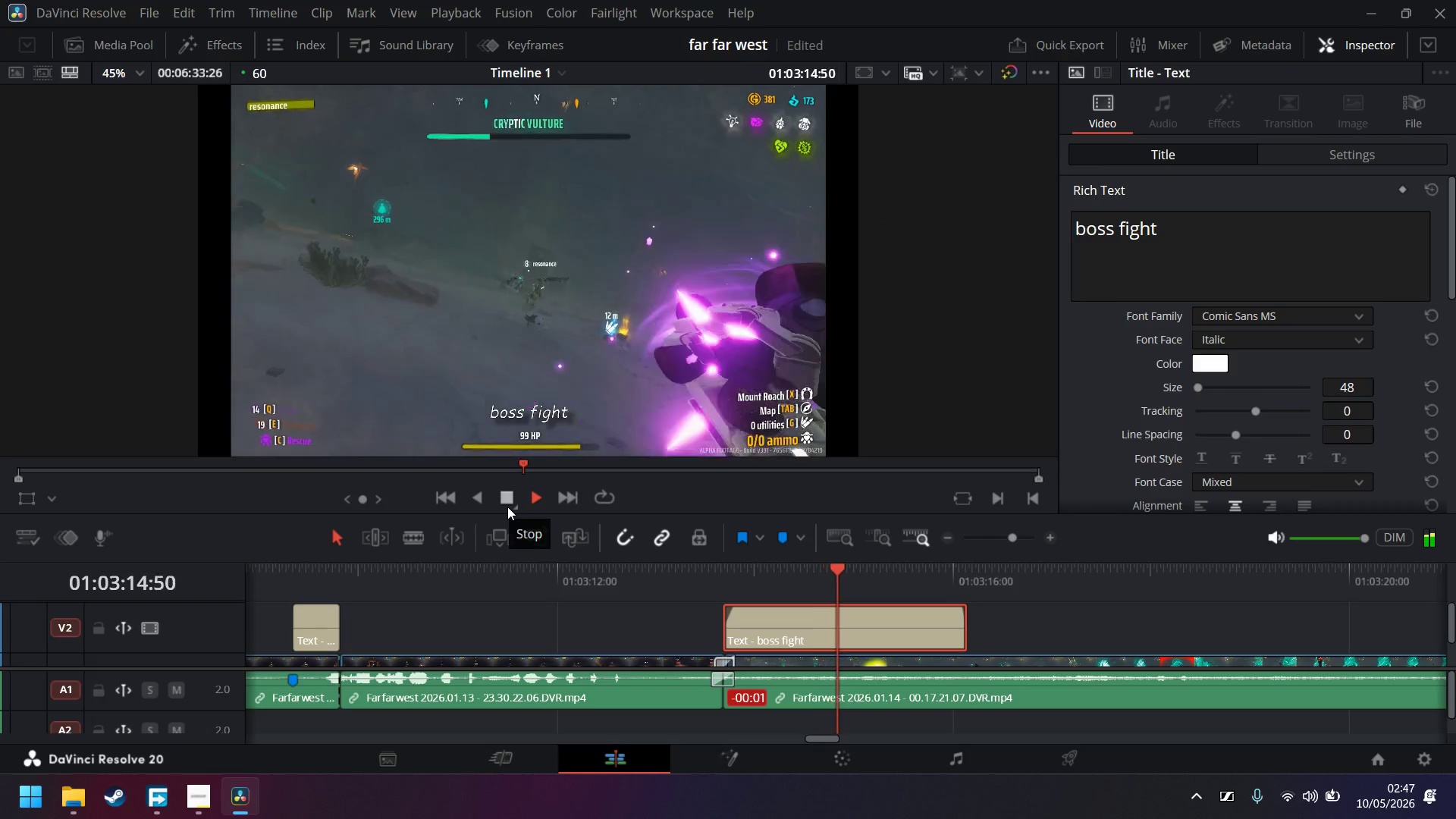 
scroll: coordinate [1107, 643], scroll_direction: down, amount: 4.0
 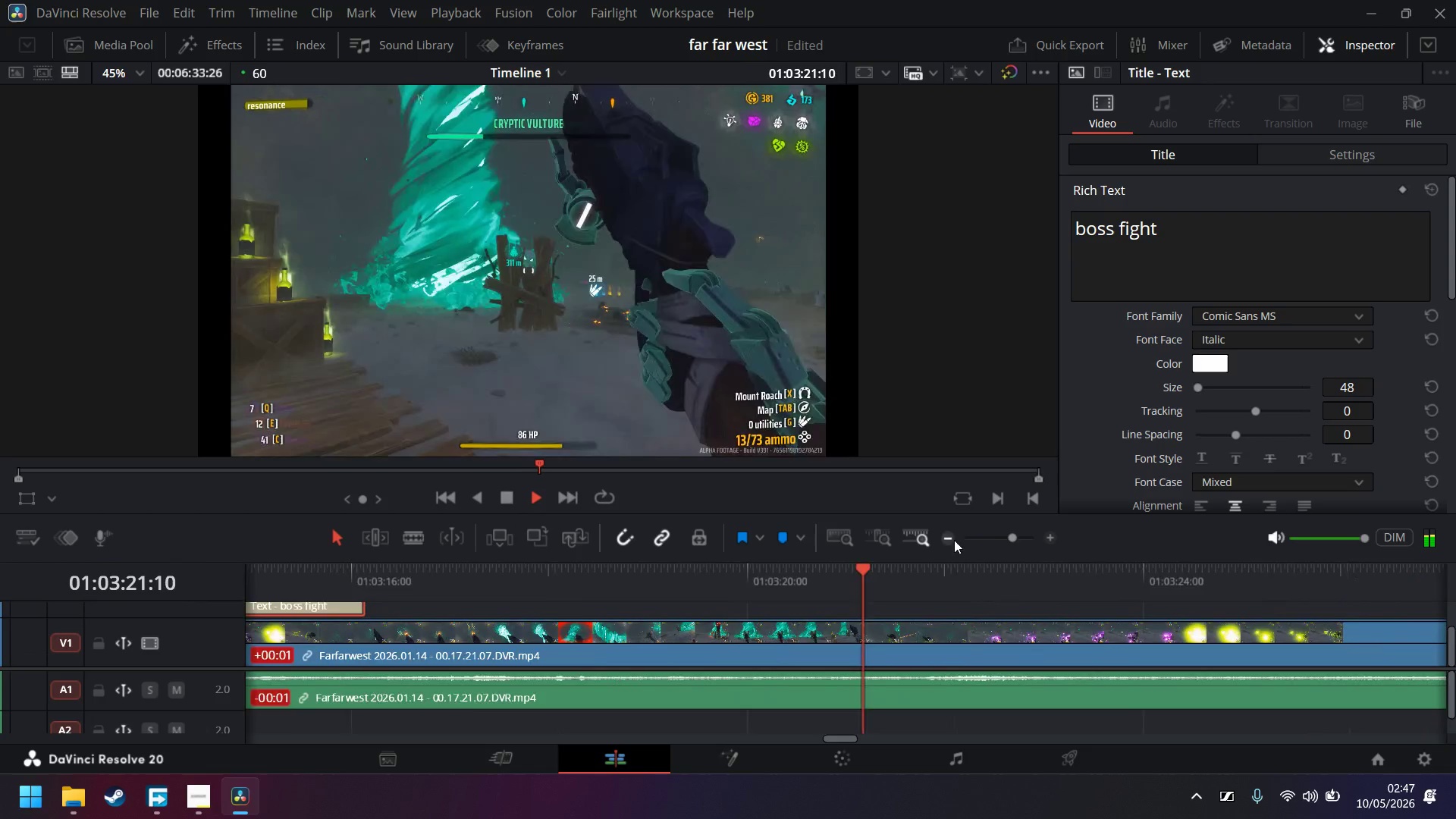 
double_click([954, 540])
 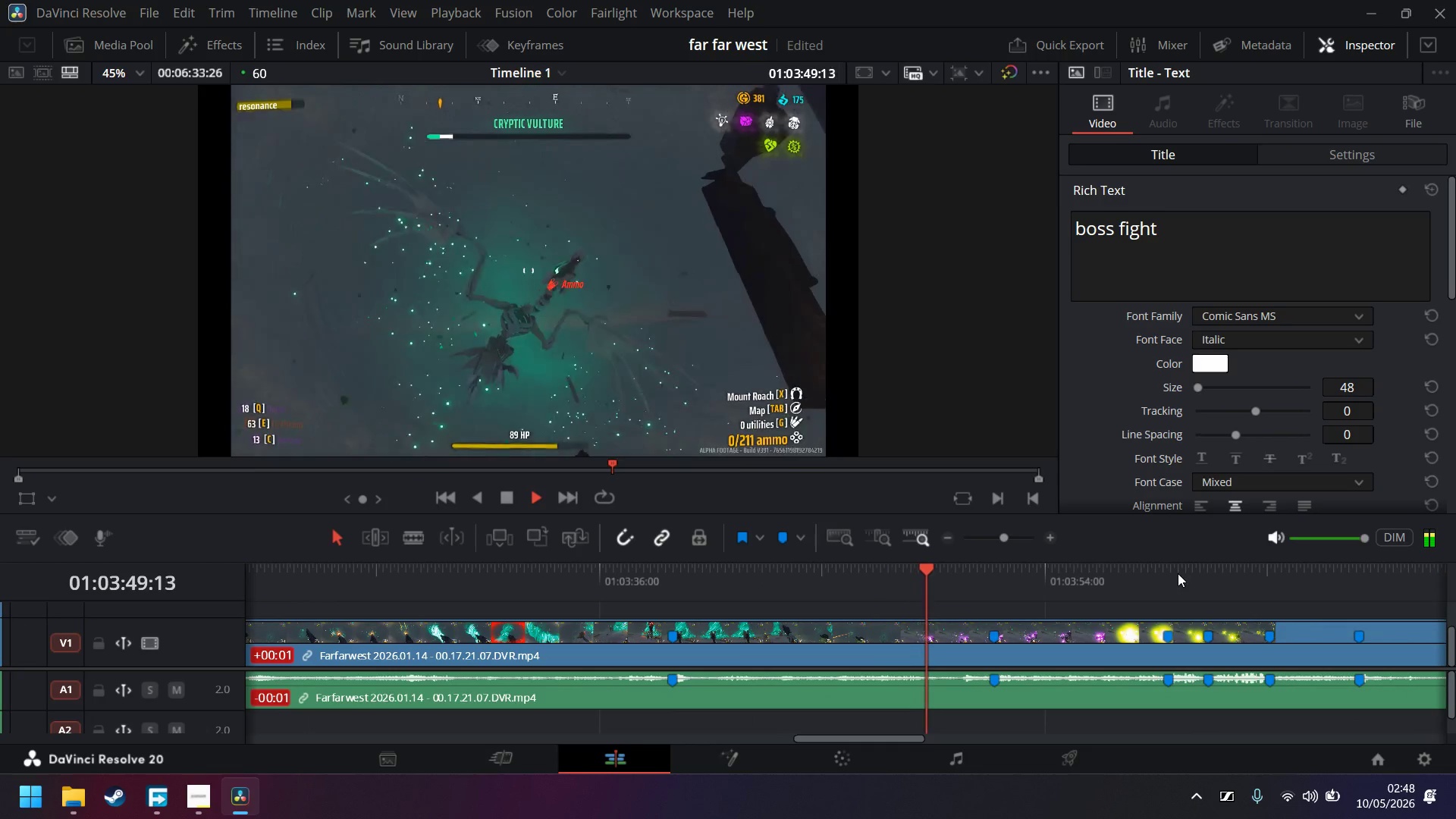 
wait(32.66)
 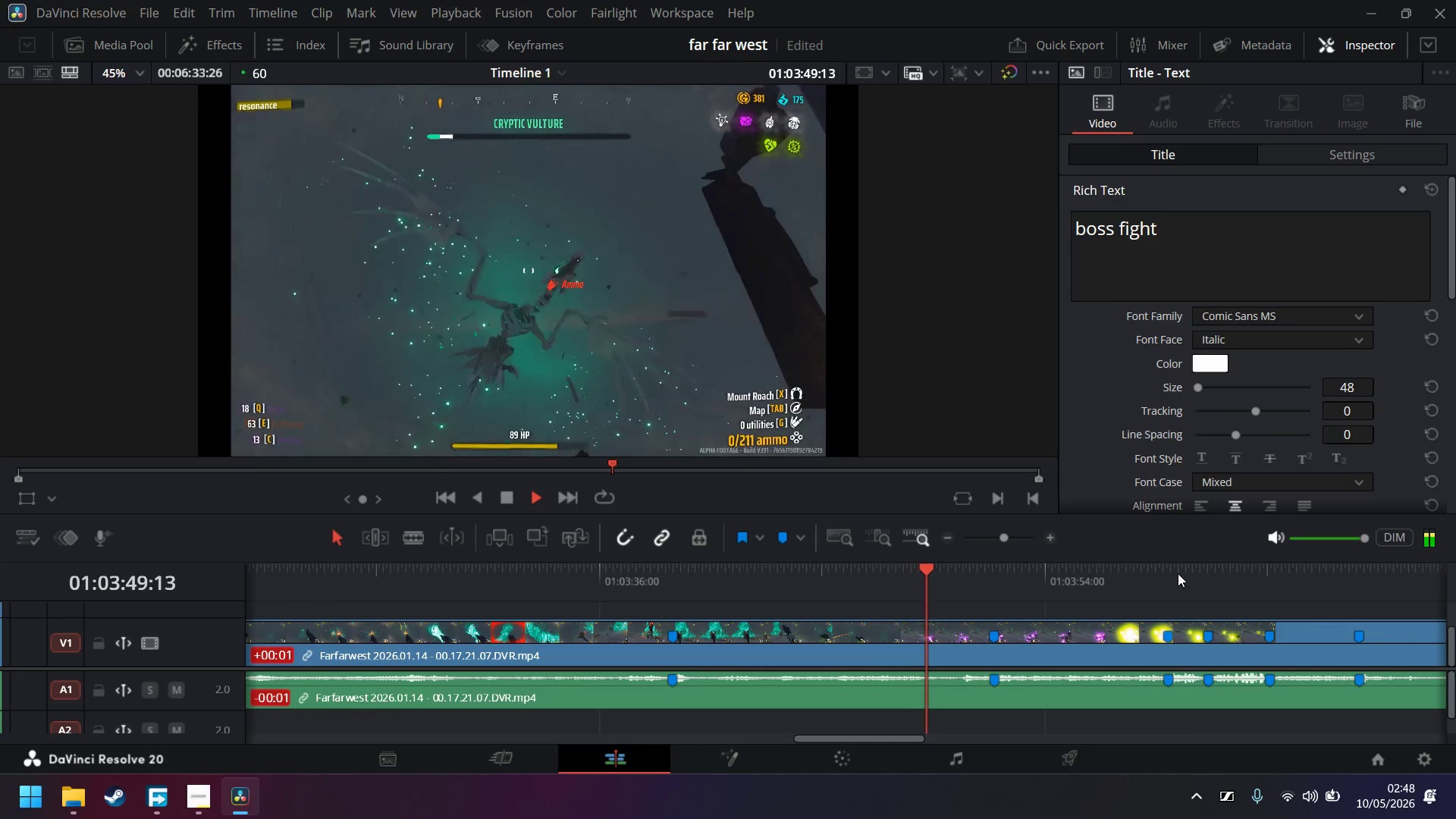 
left_click_drag(start_coordinate=[646, 595], to_coordinate=[654, 594])
 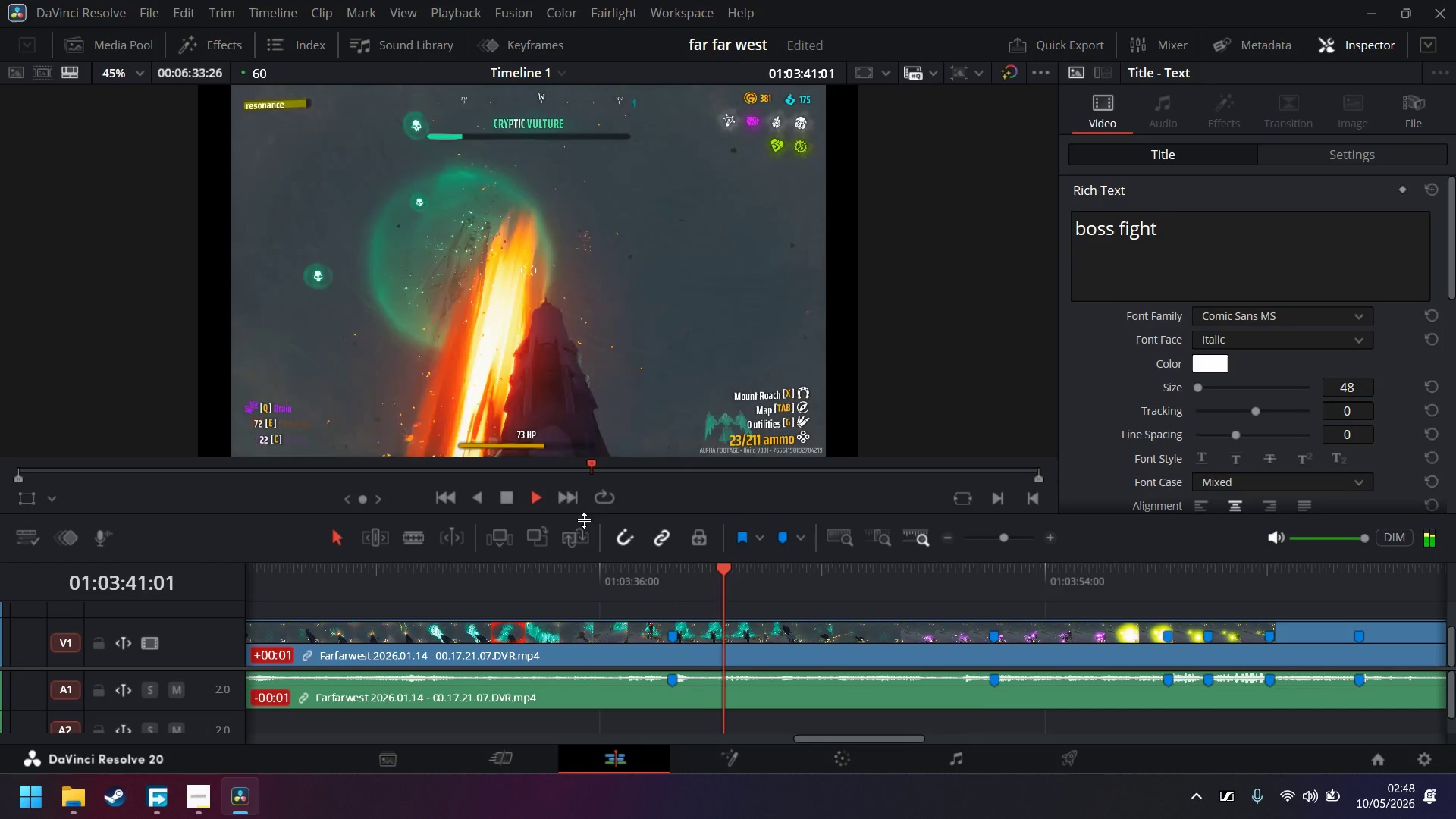 
left_click([671, 639])
 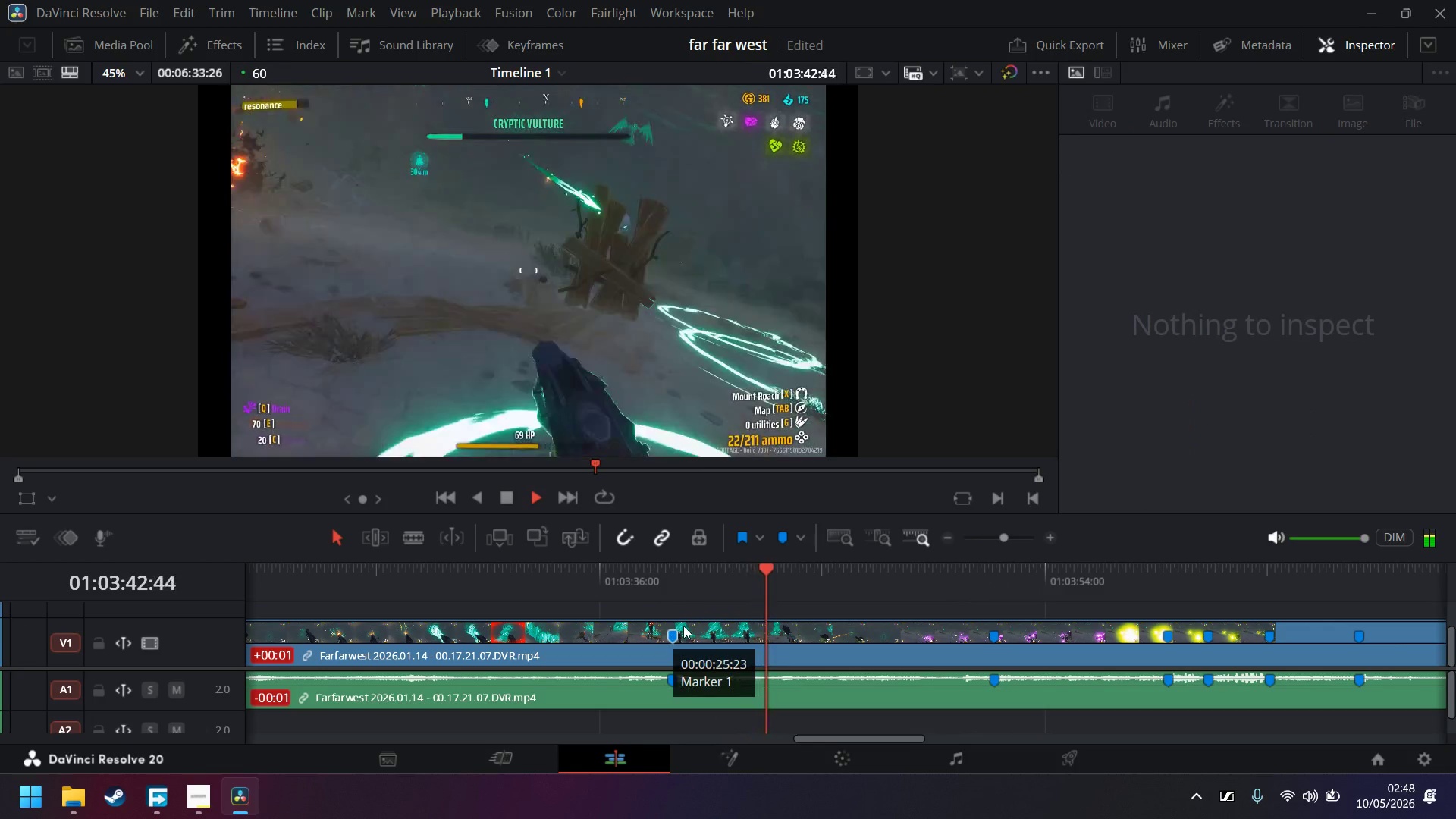 
key(Backspace)
 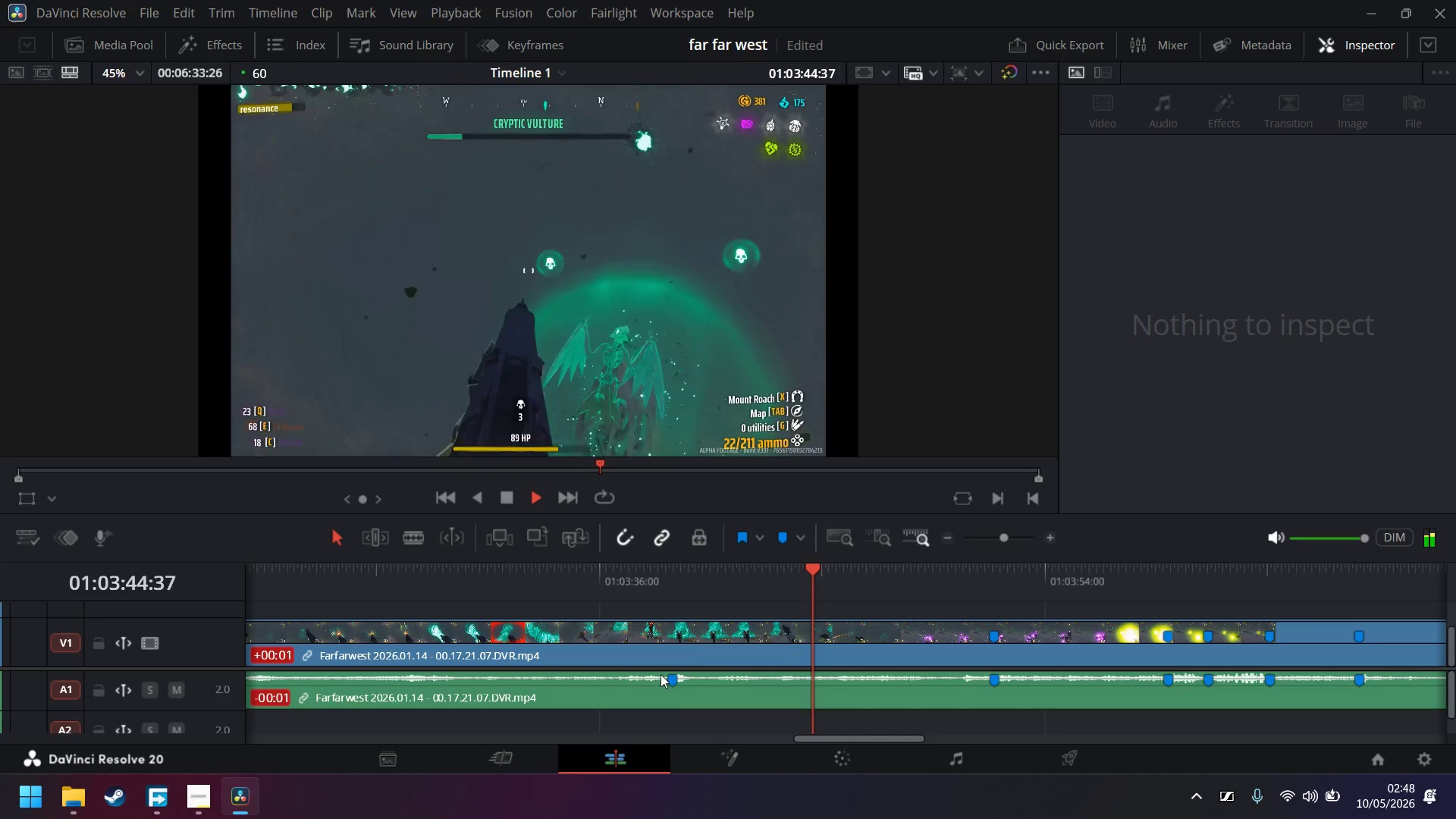 
left_click([674, 679])
 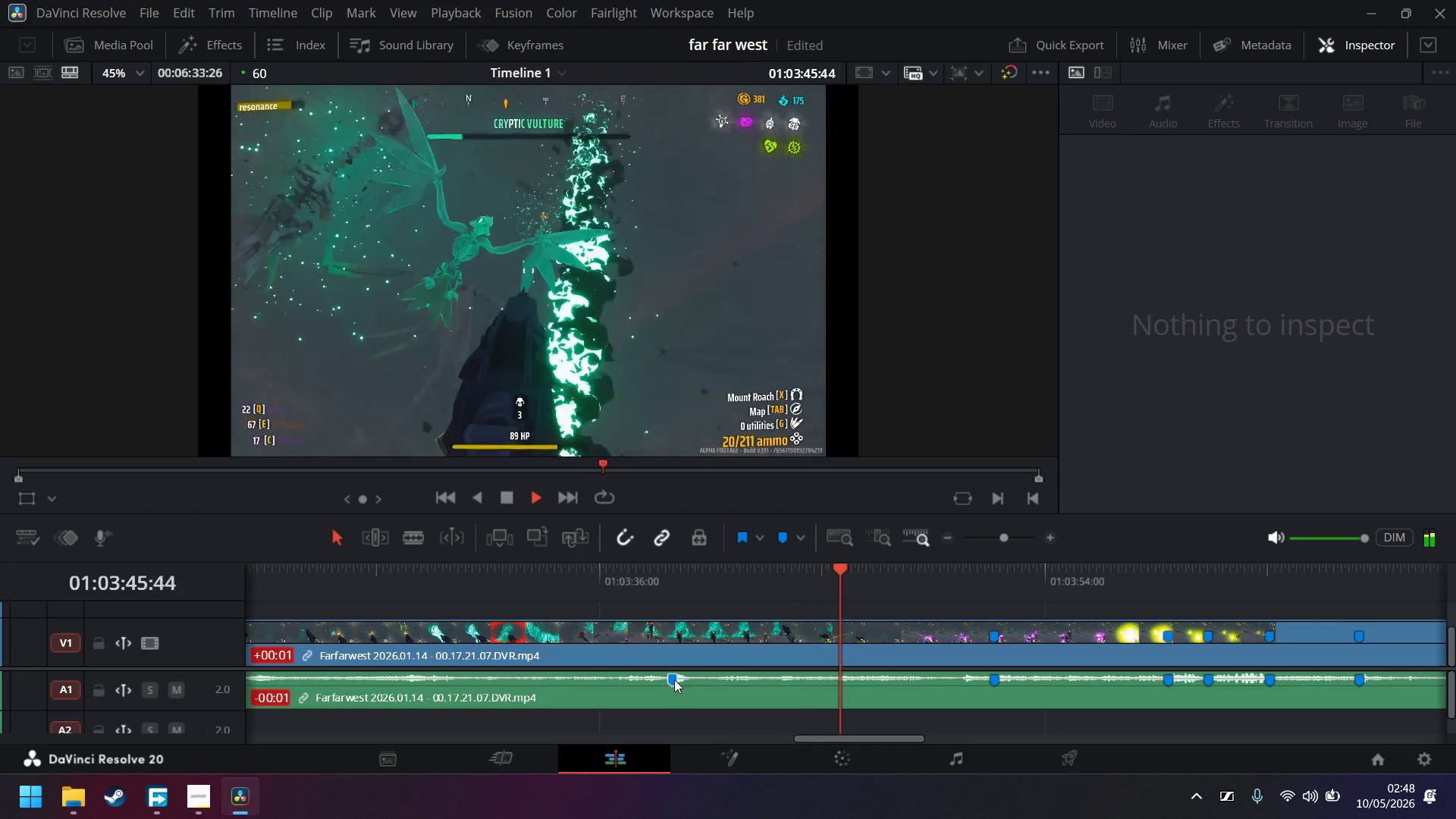 
key(Backspace)
 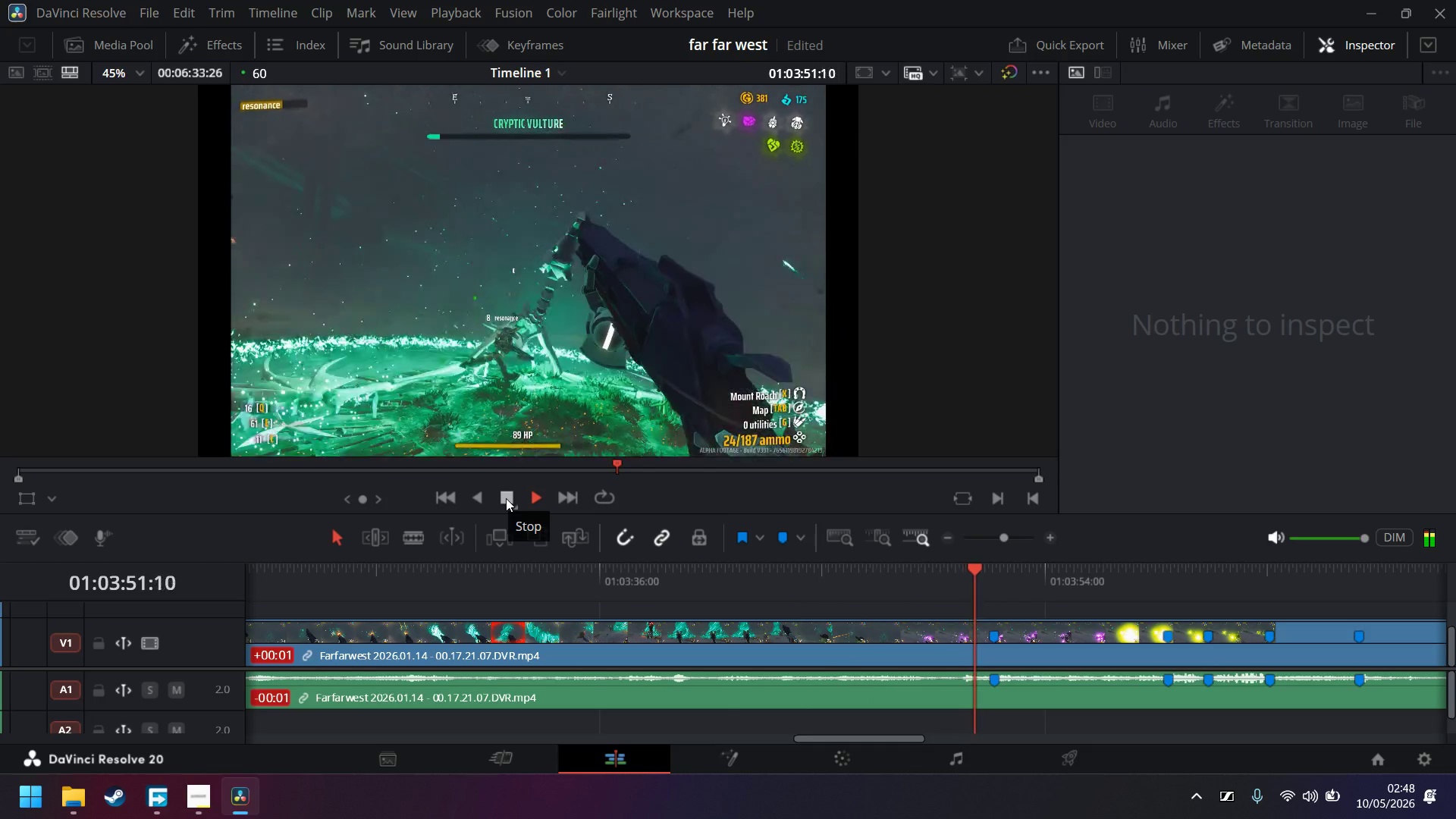 
wait(6.94)
 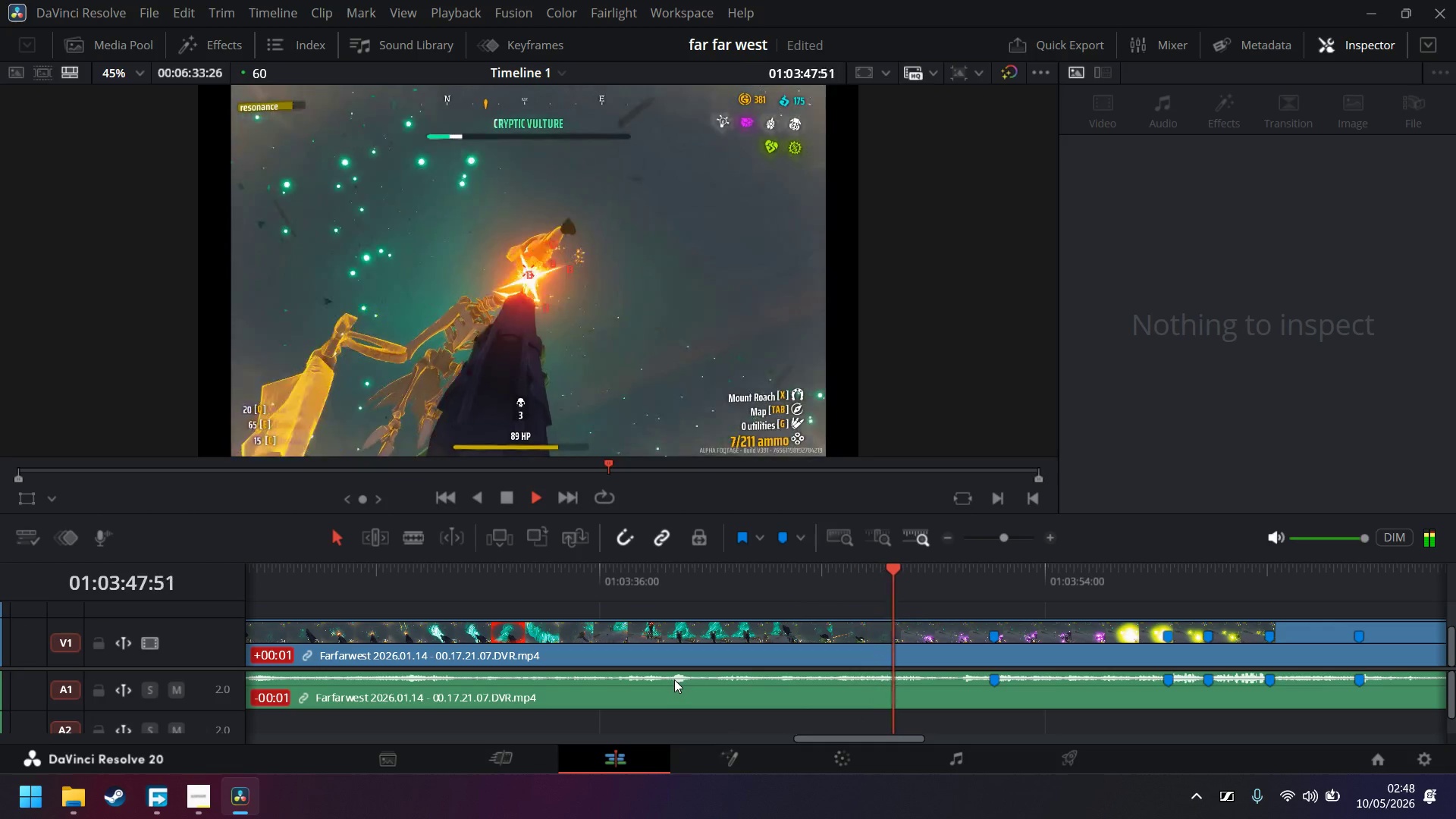 
left_click([506, 498])
 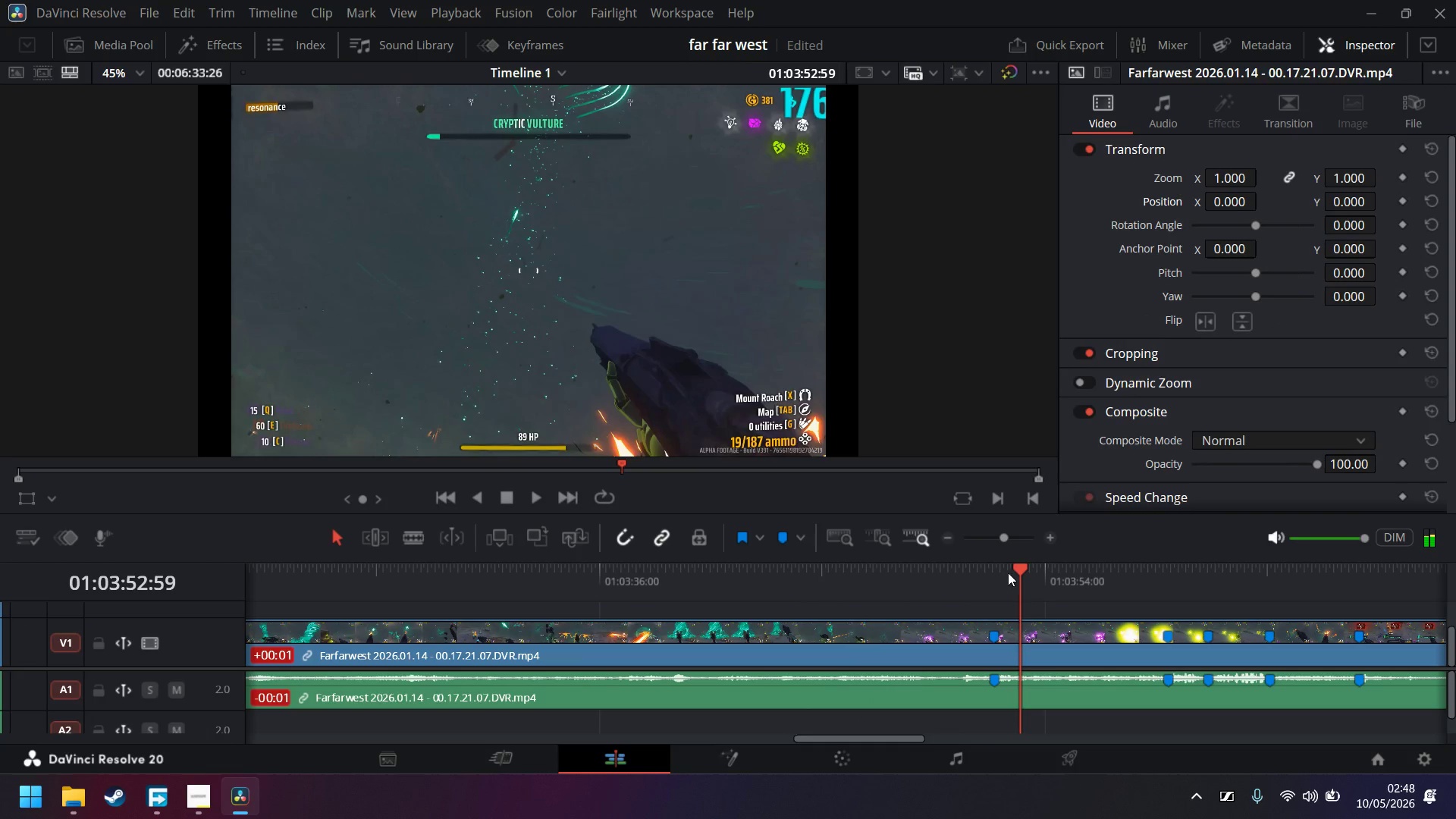 
left_click_drag(start_coordinate=[1022, 572], to_coordinate=[999, 570])
 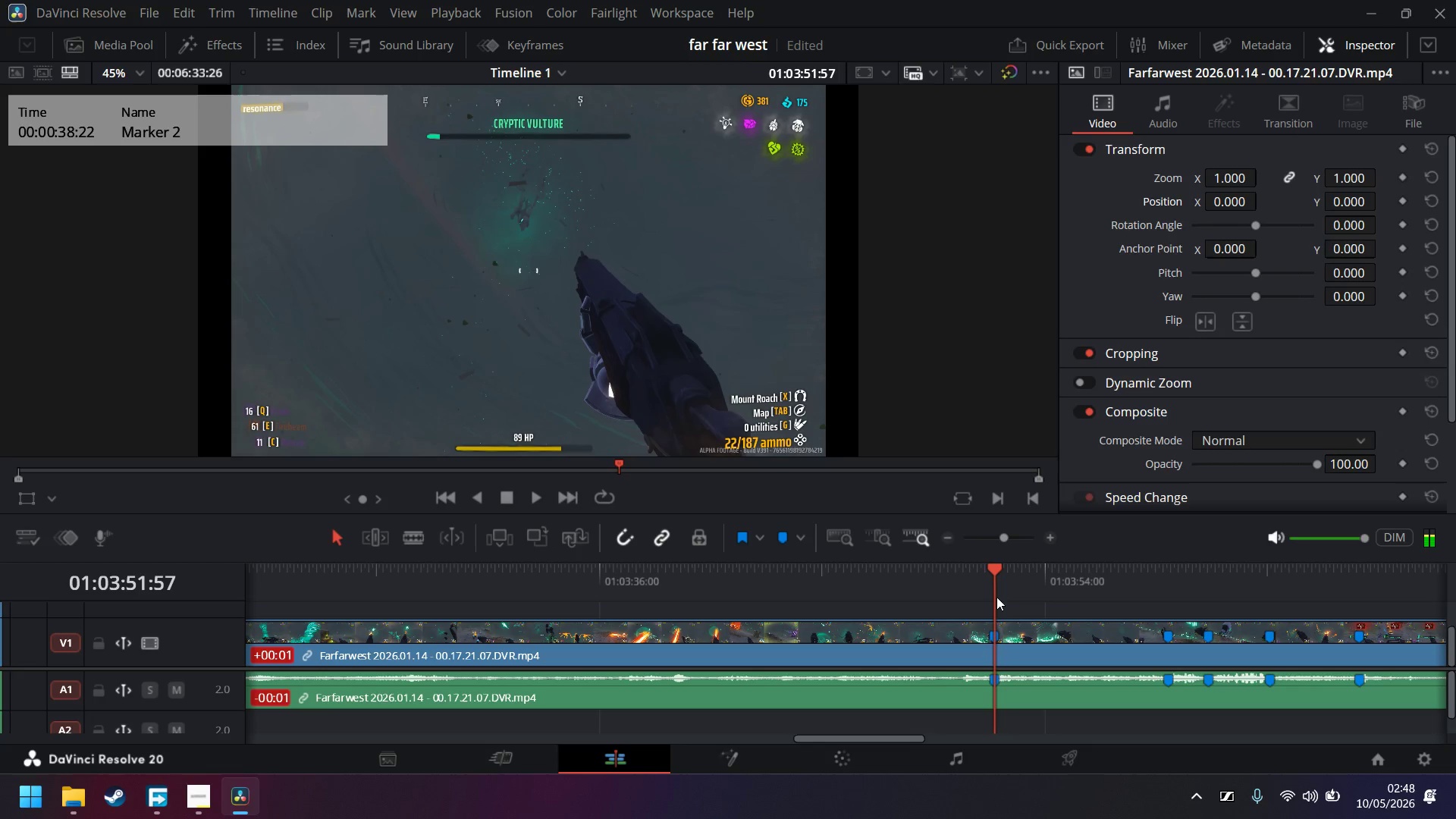 
scroll: coordinate [1006, 607], scroll_direction: up, amount: 4.0
 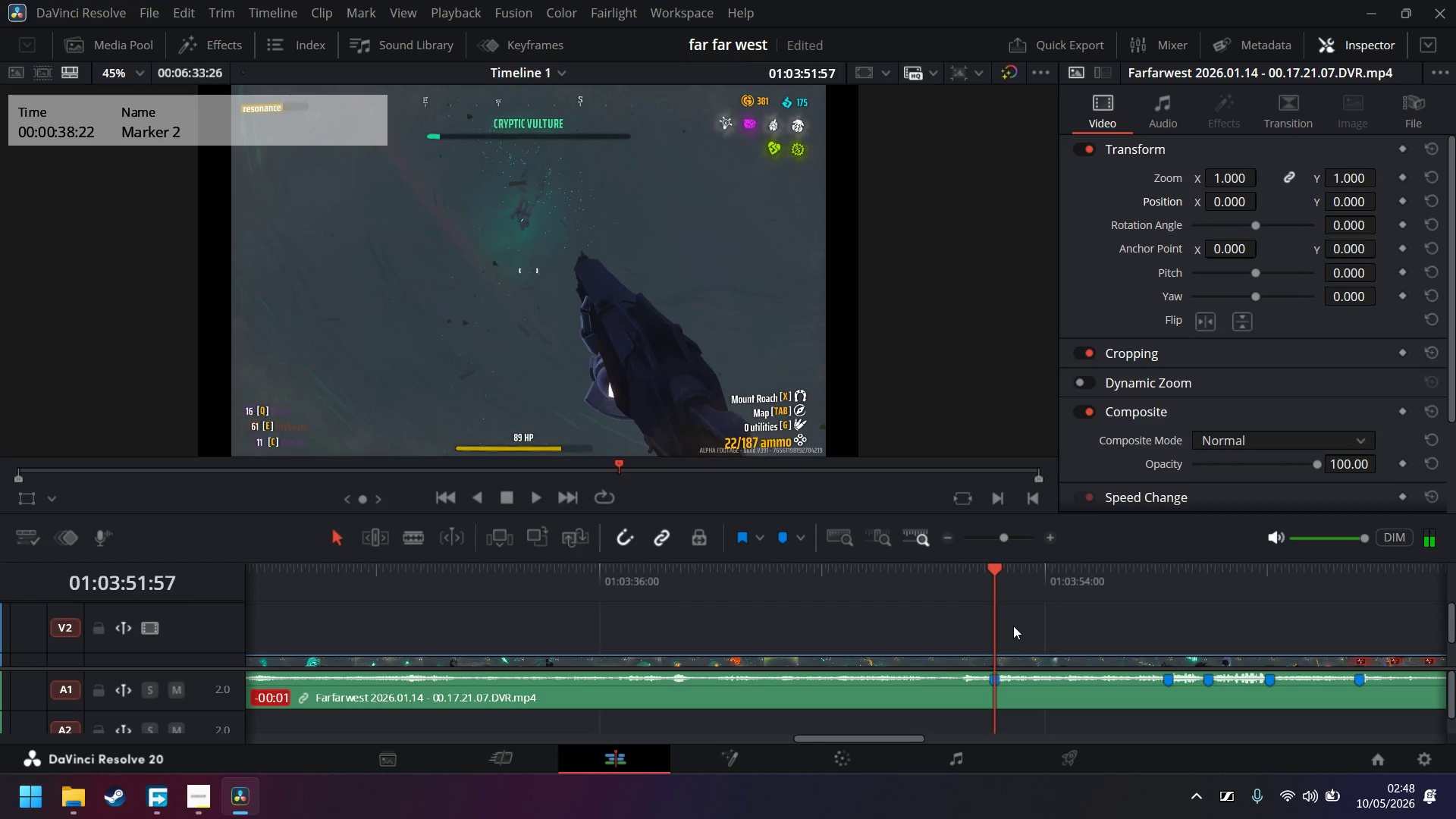 
key(Control+ControlLeft)
 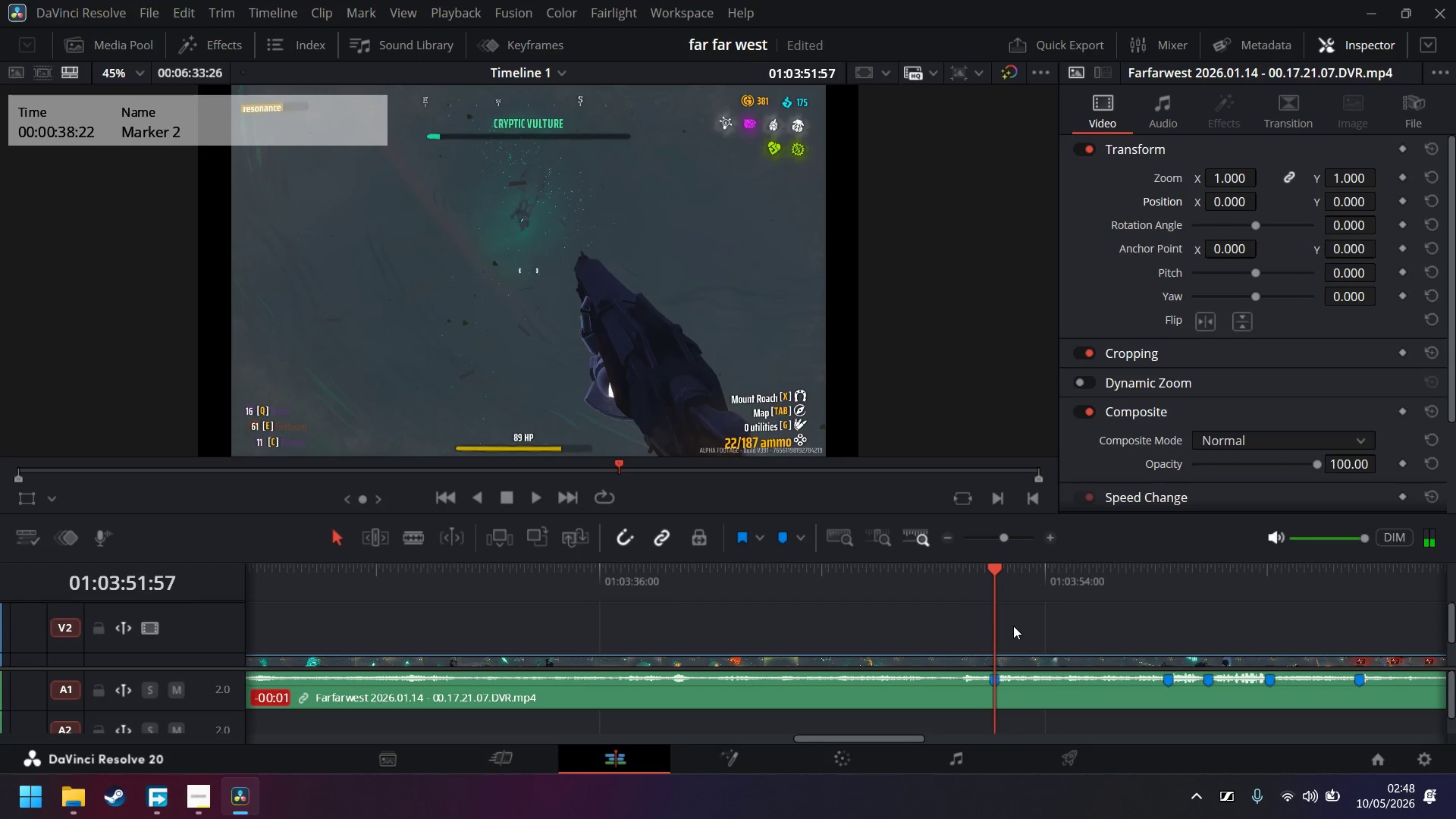 
key(Control+V)
 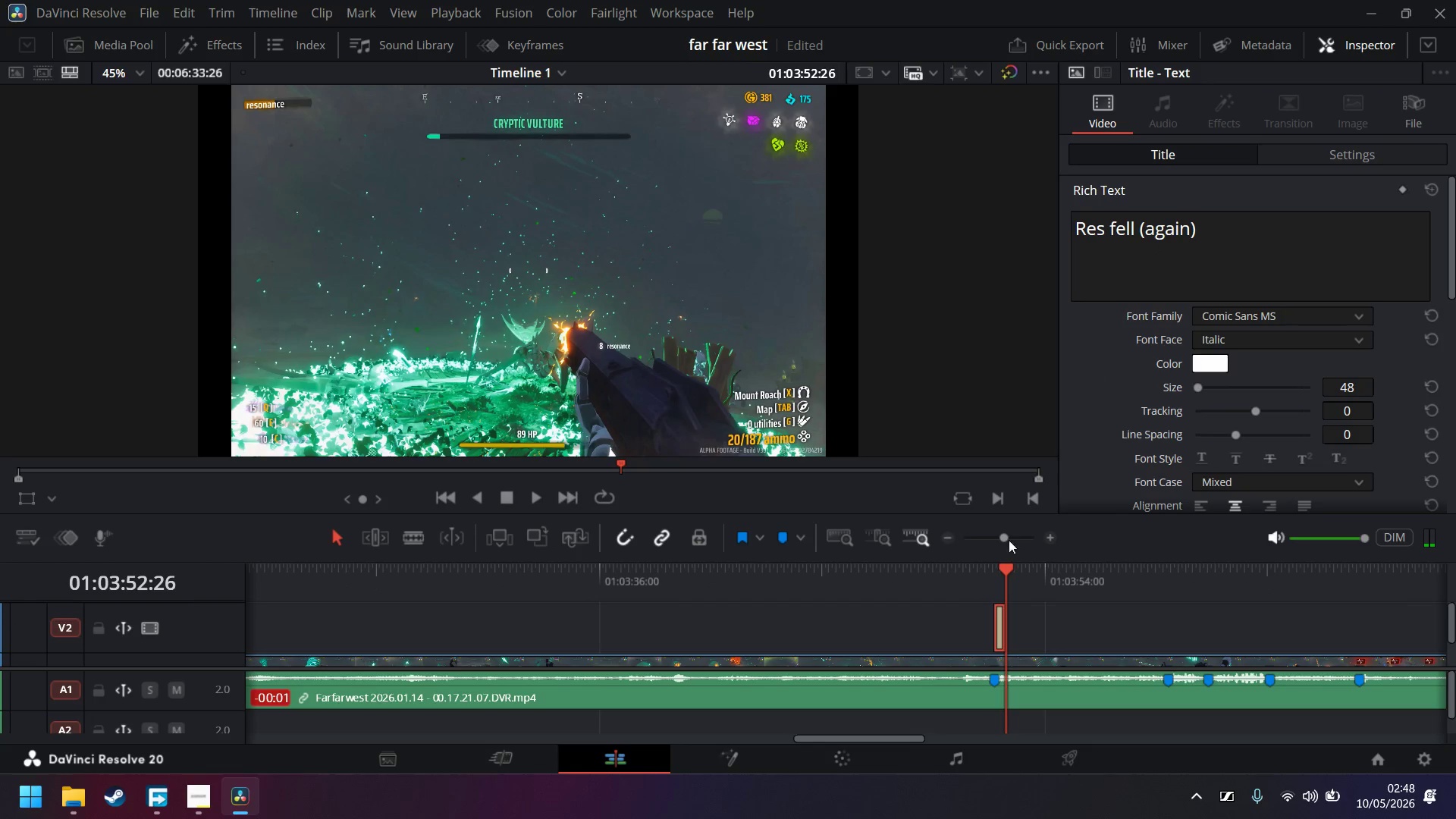 
left_click([1052, 540])
 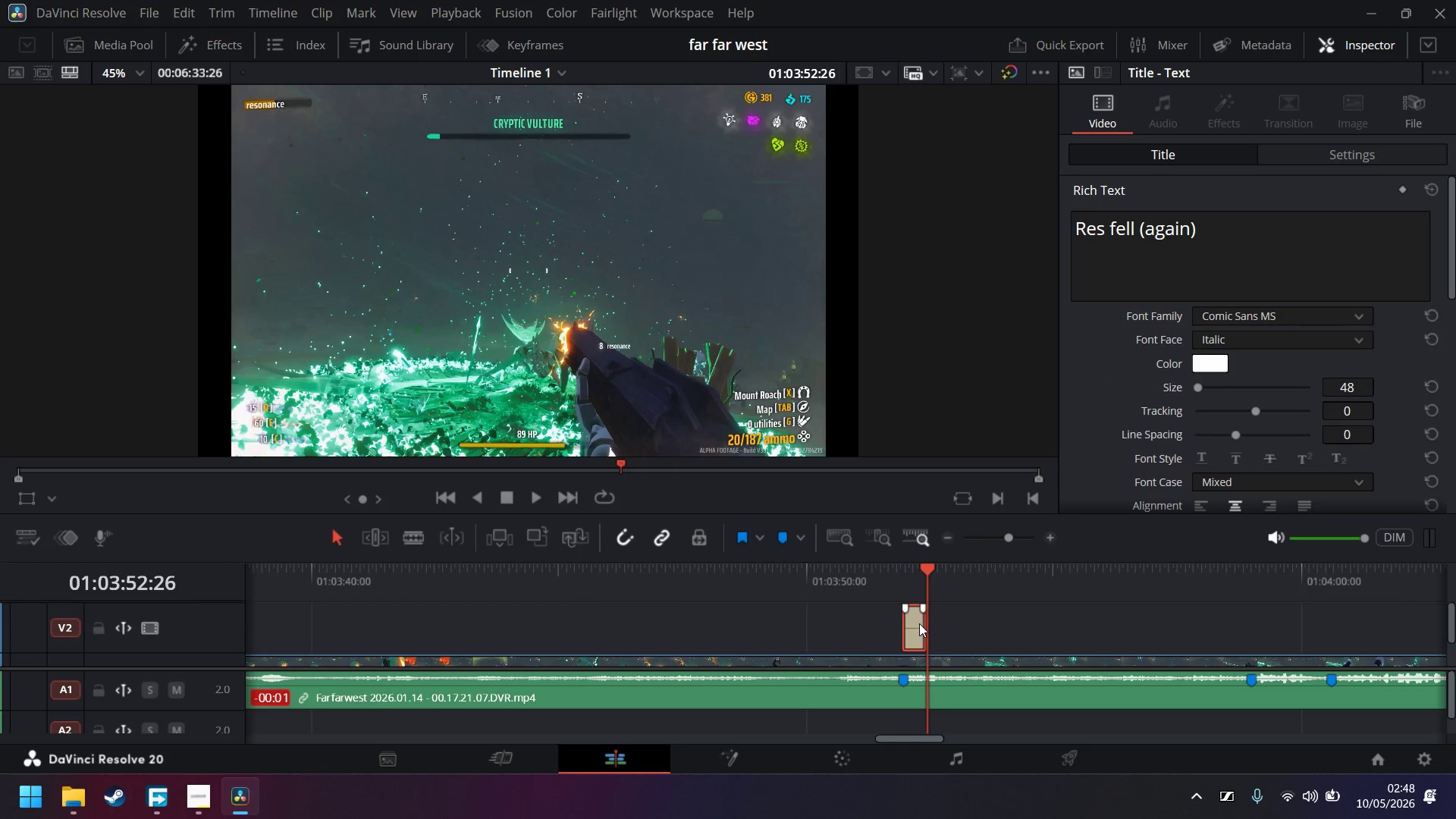 
left_click([897, 583])
 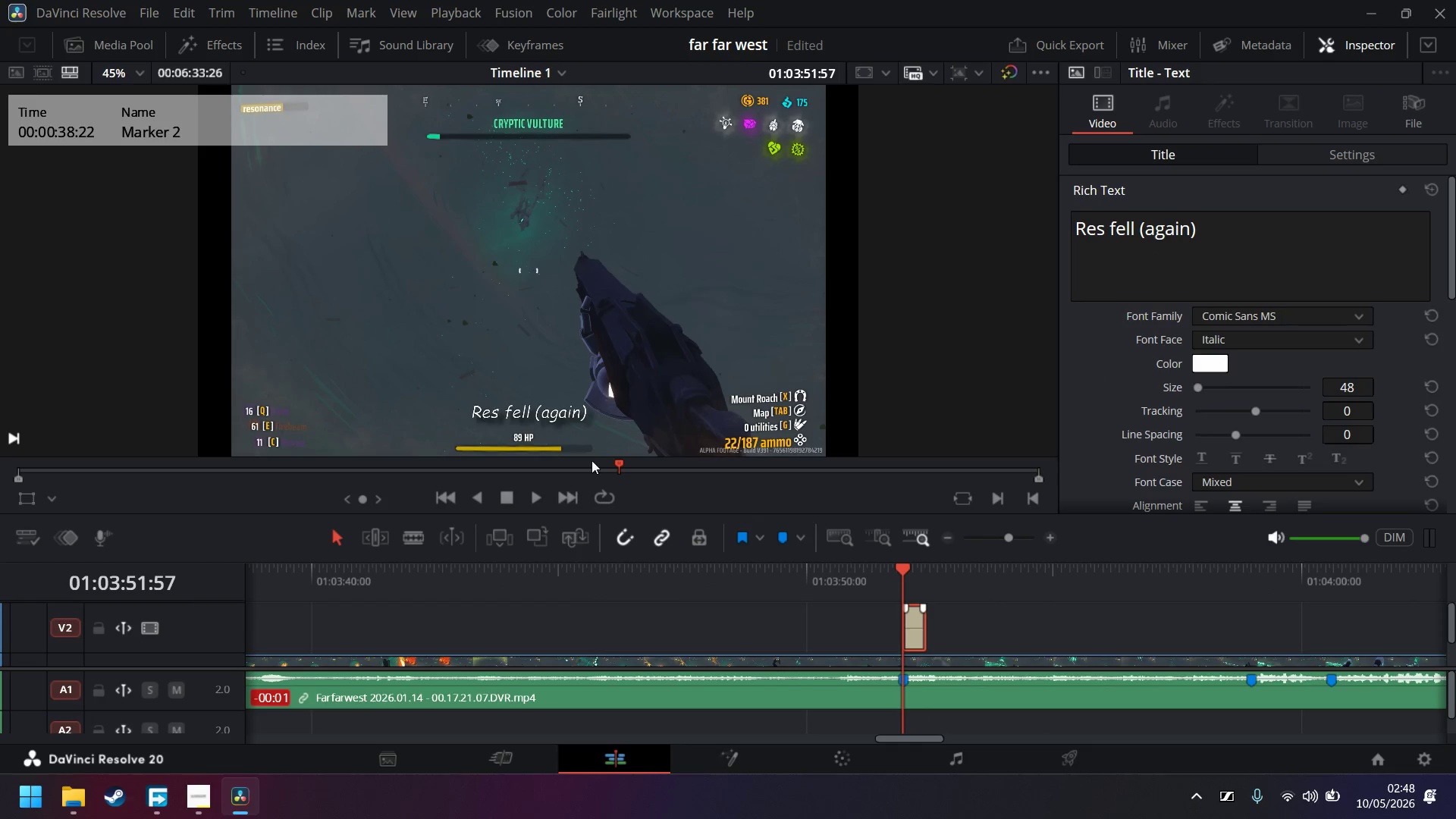 
key(Space)
 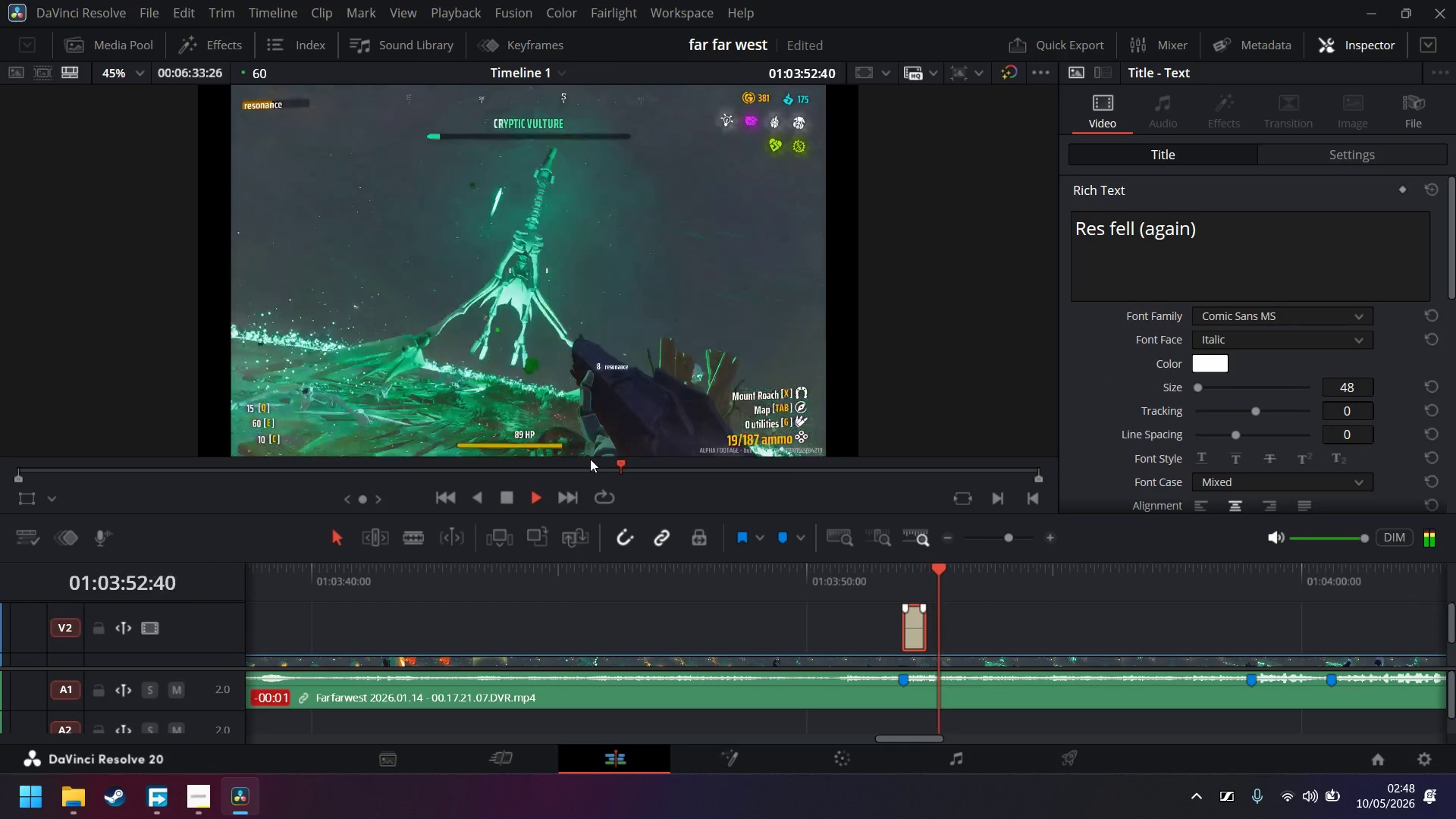 
key(Space)
 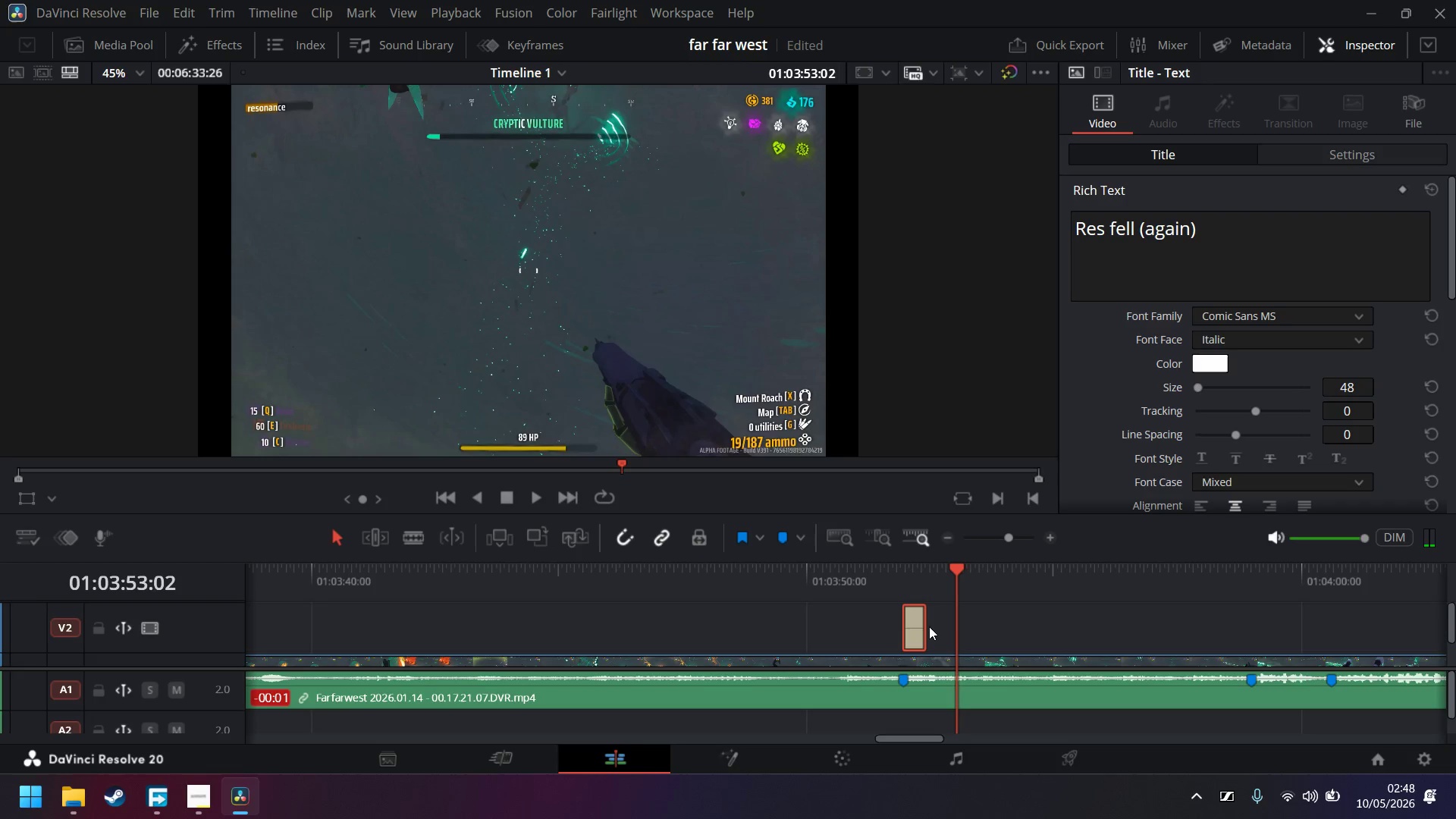 
wait(5.09)
 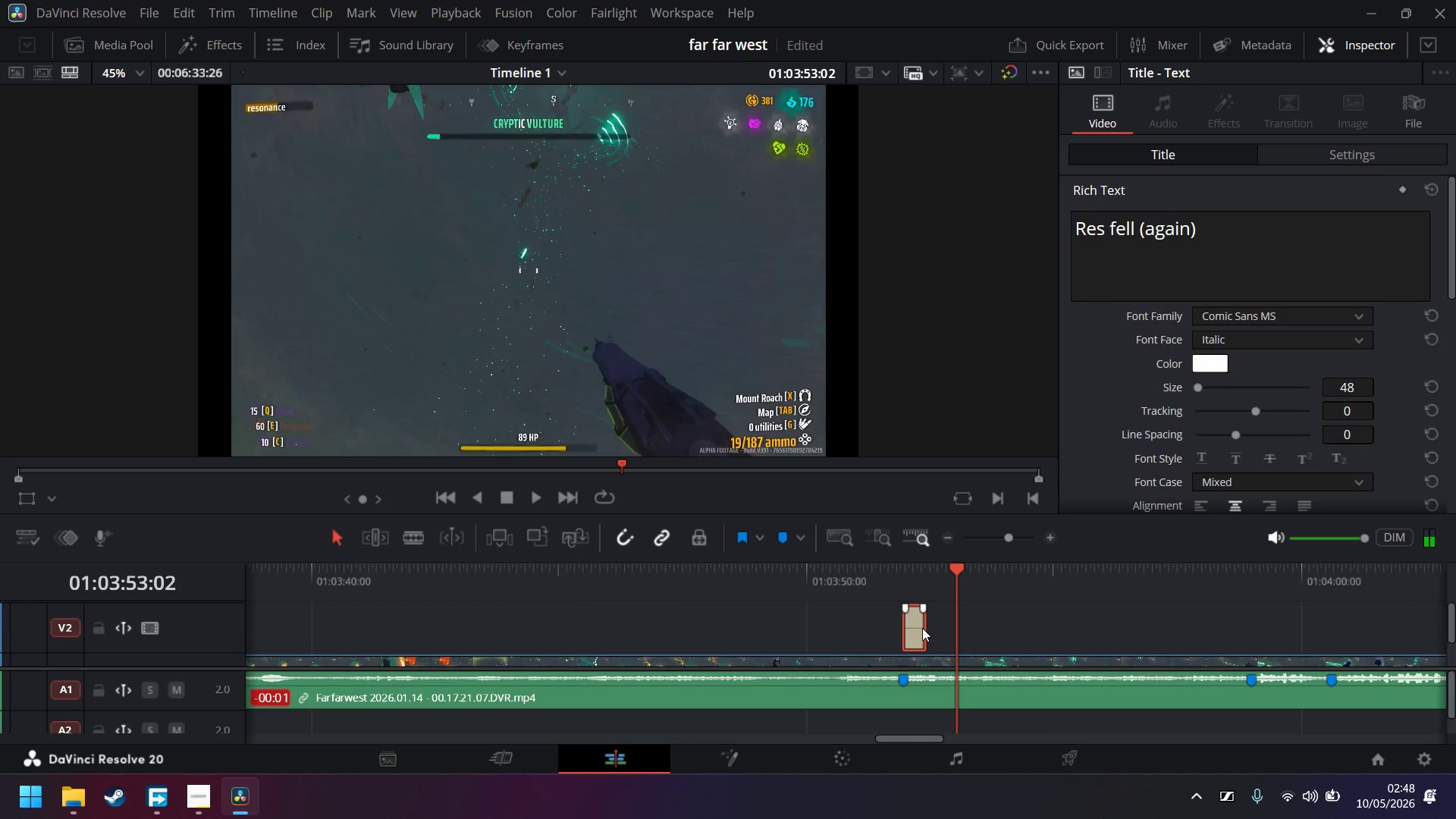 
left_click([1048, 535])
 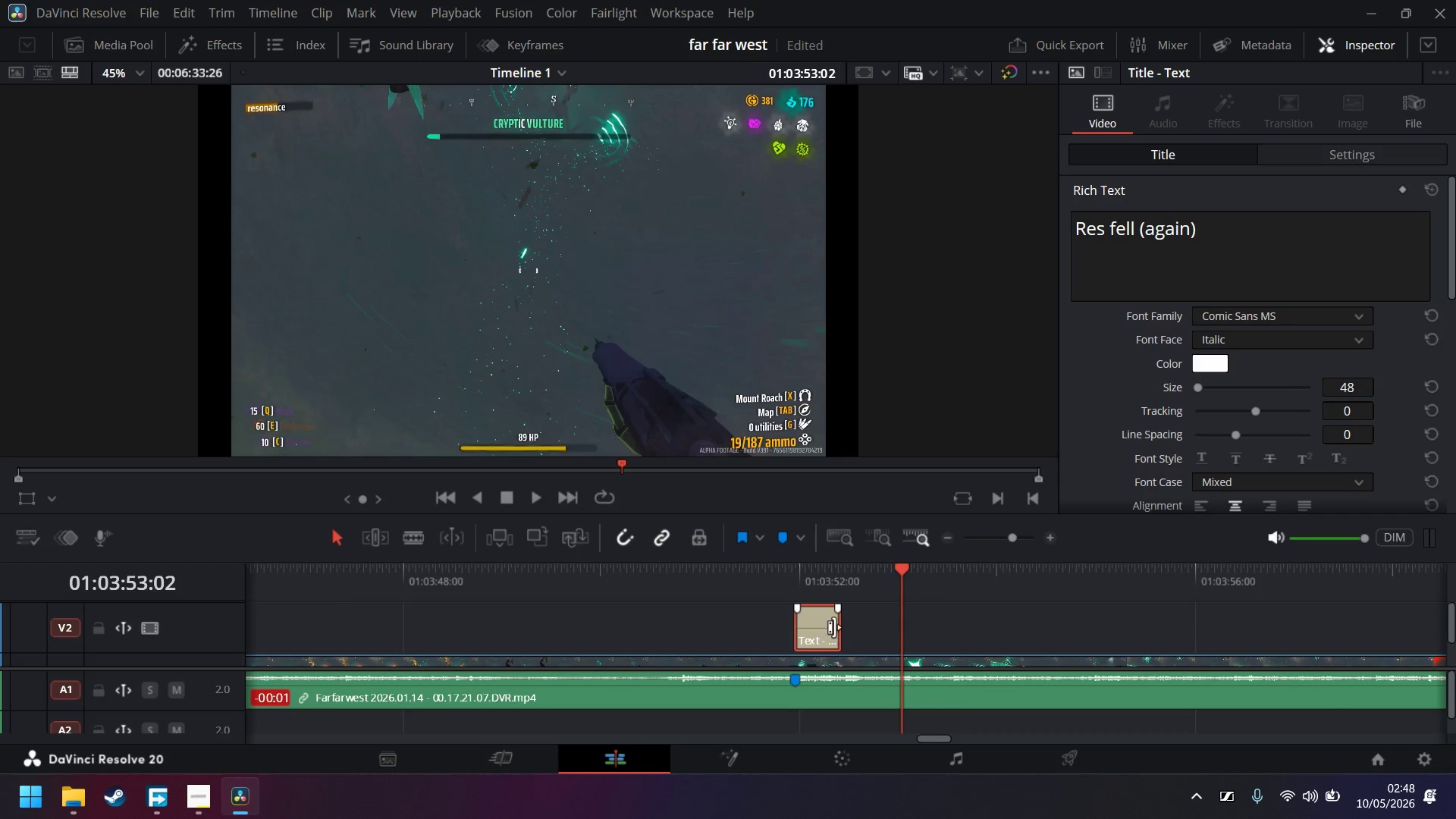 
left_click_drag(start_coordinate=[835, 627], to_coordinate=[896, 630])
 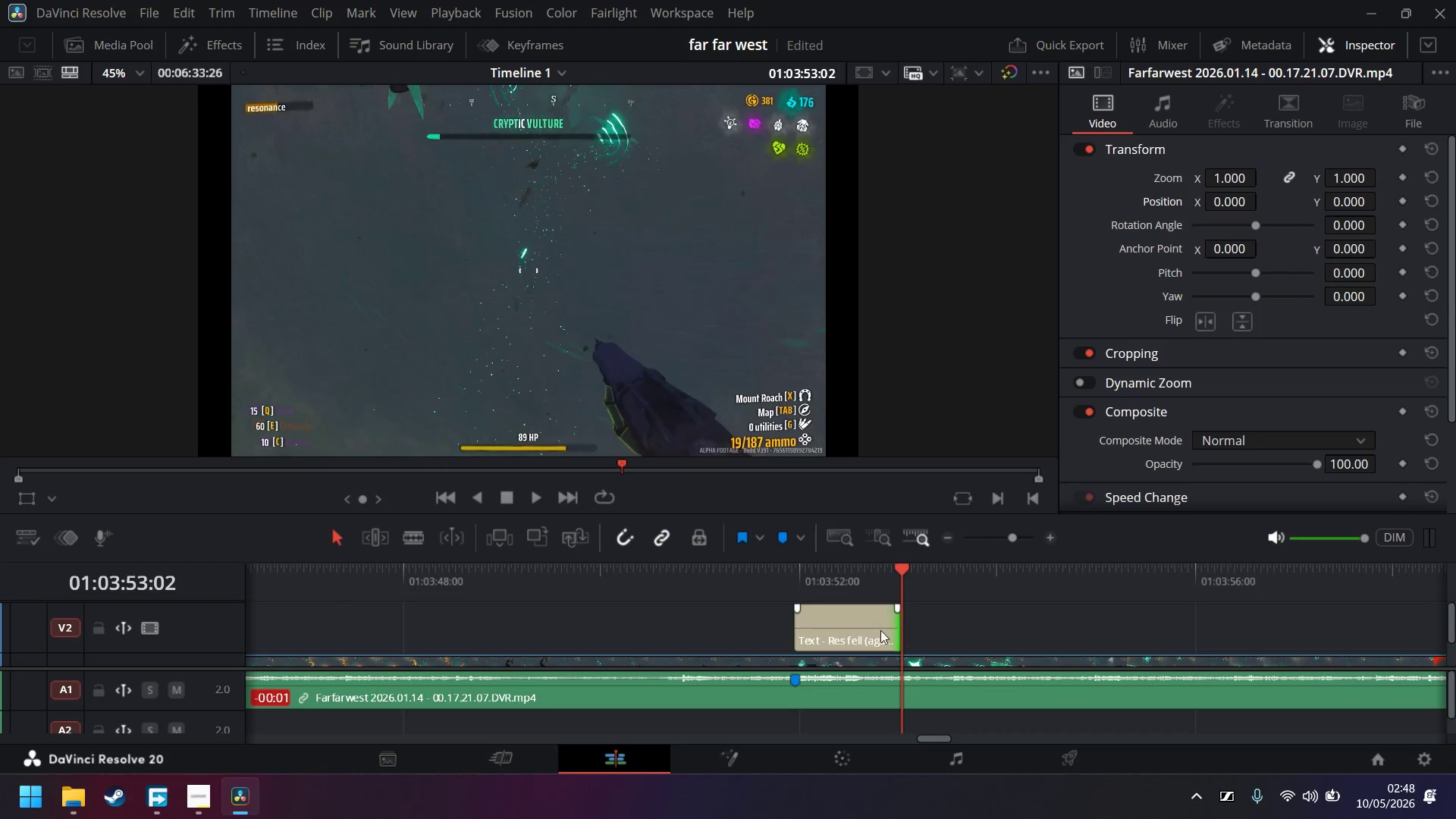 
left_click([861, 631])
 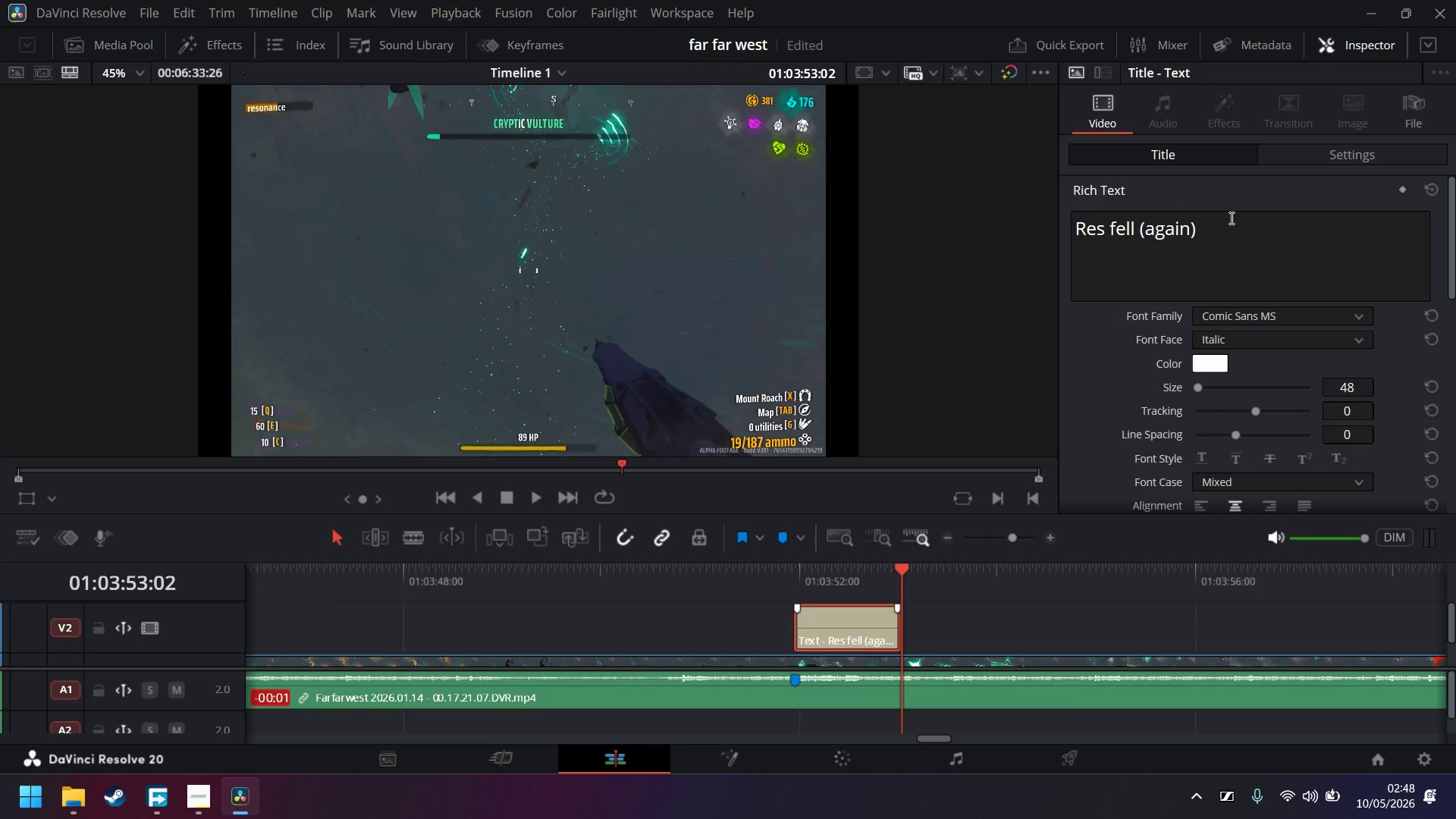 
left_click_drag(start_coordinate=[1249, 234], to_coordinate=[914, 237])
 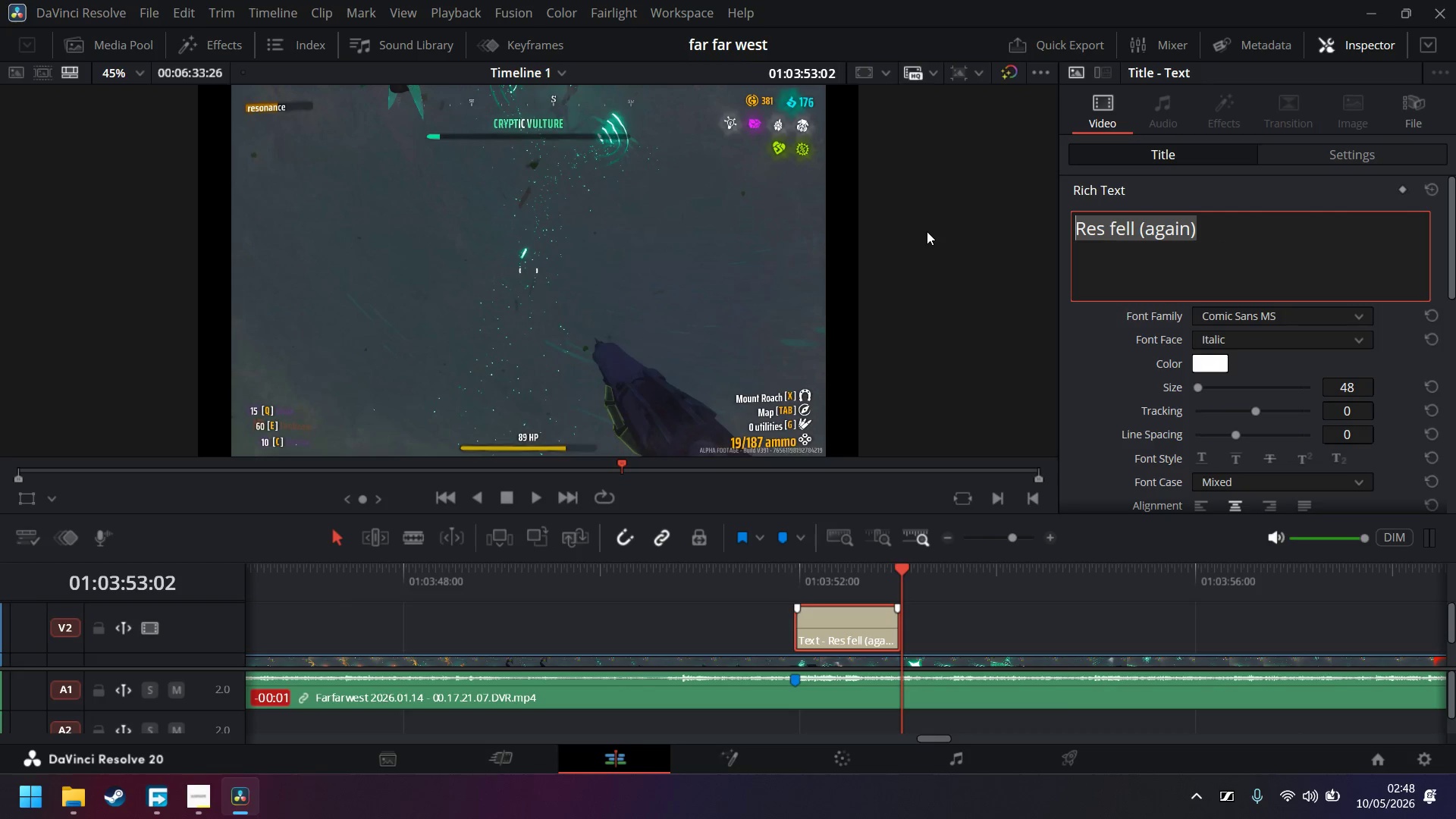 
type([Res])
 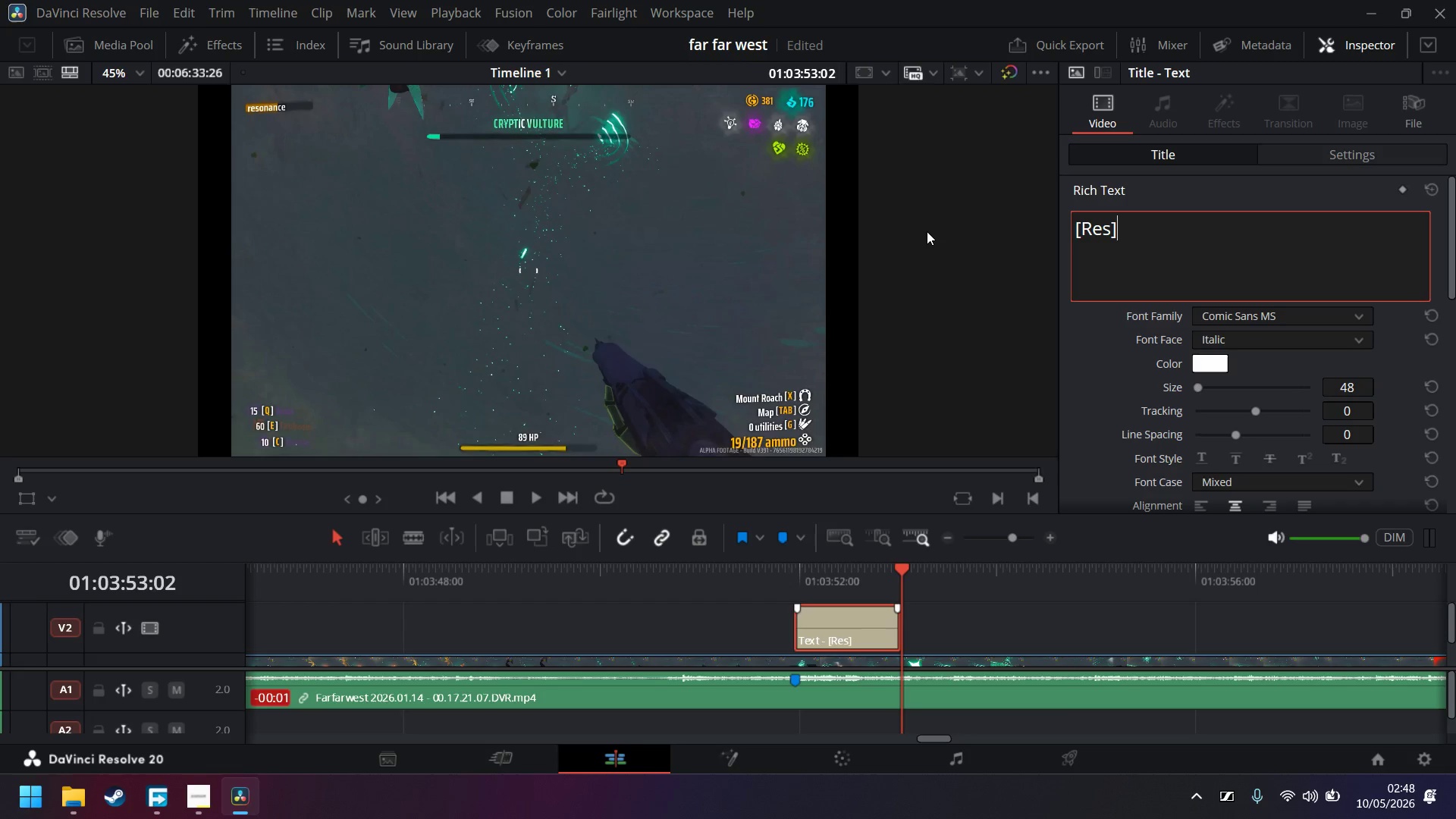 
wait(5.12)
 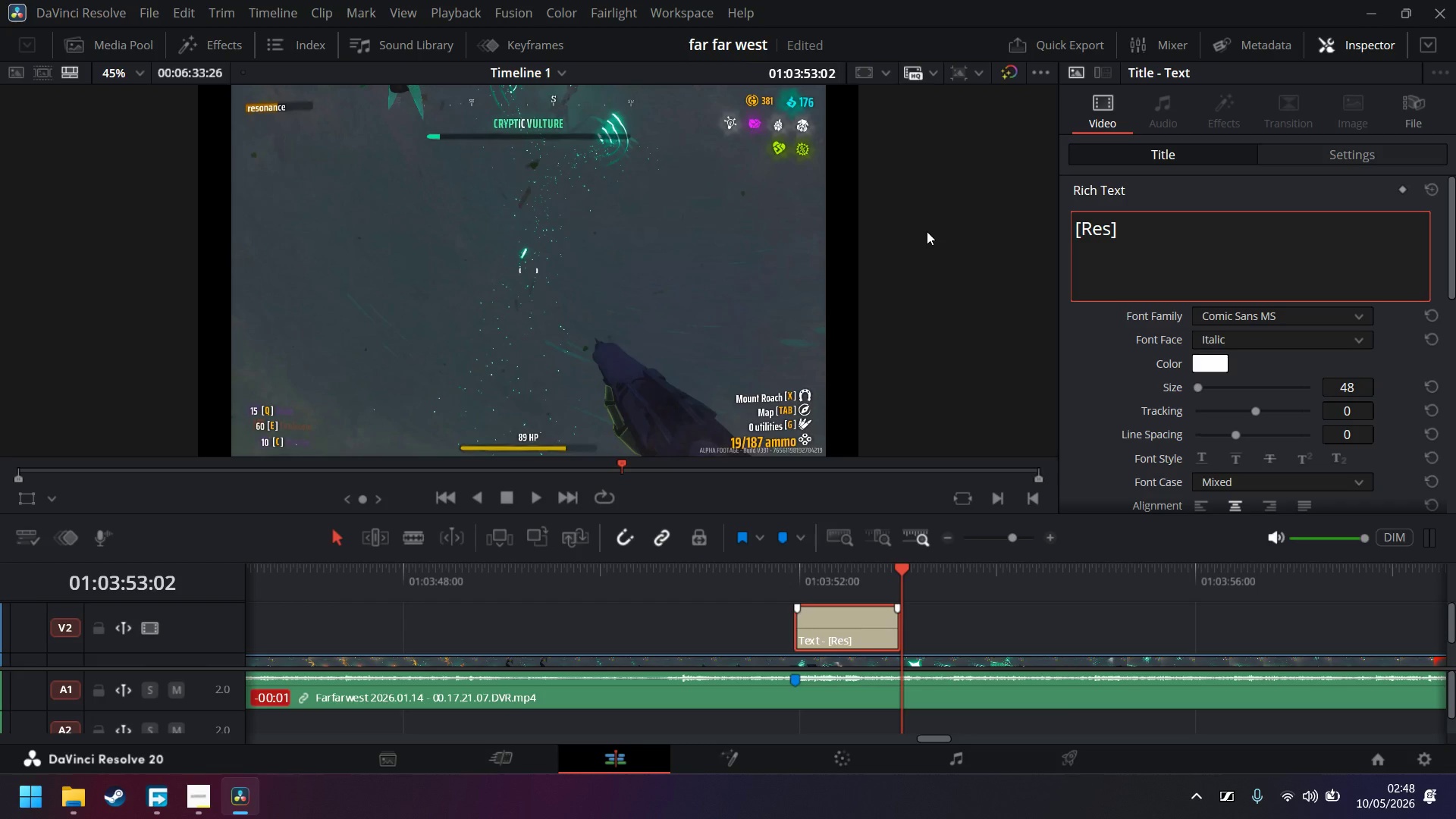 
type( omg...)
 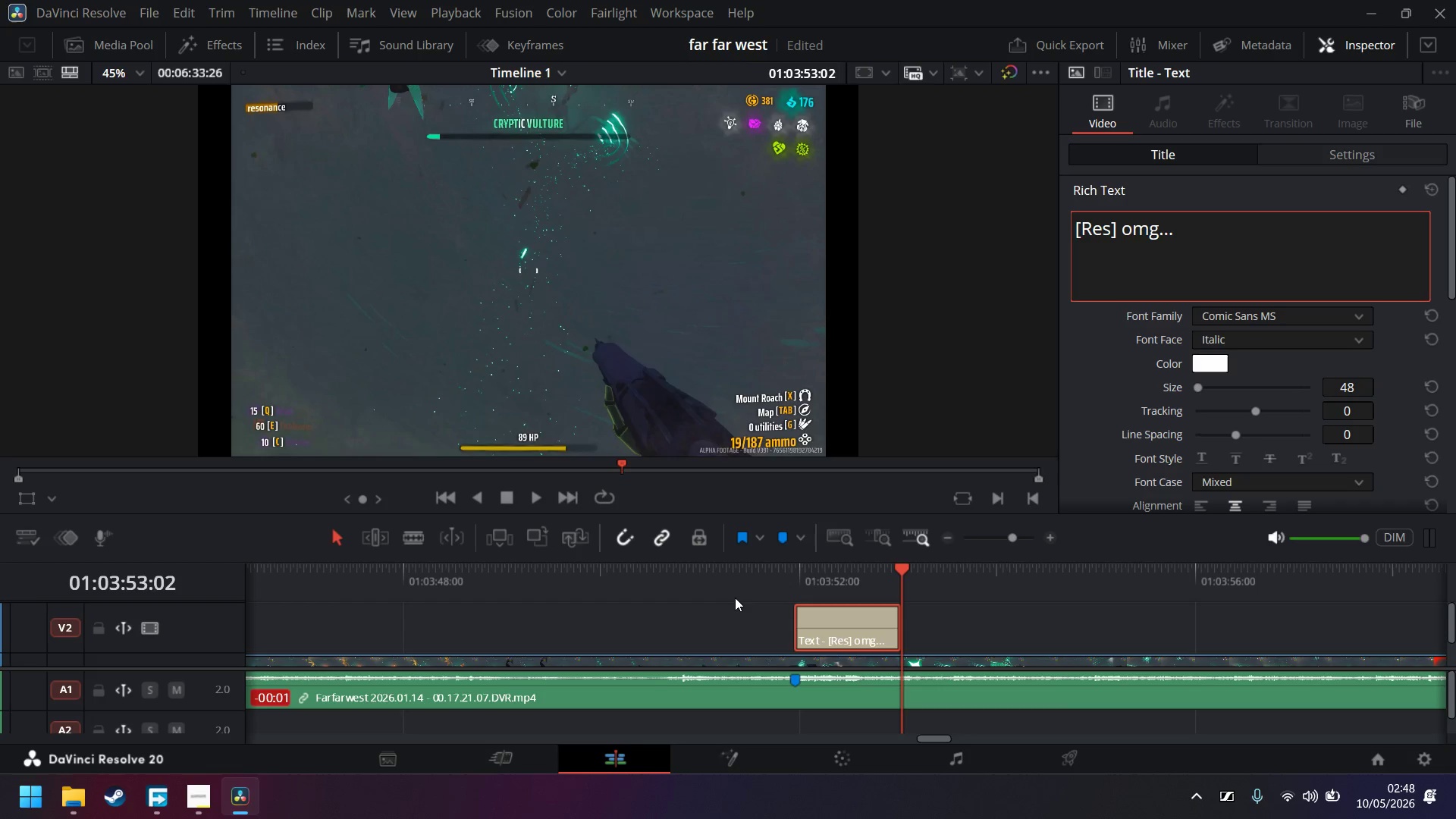 
left_click([784, 585])
 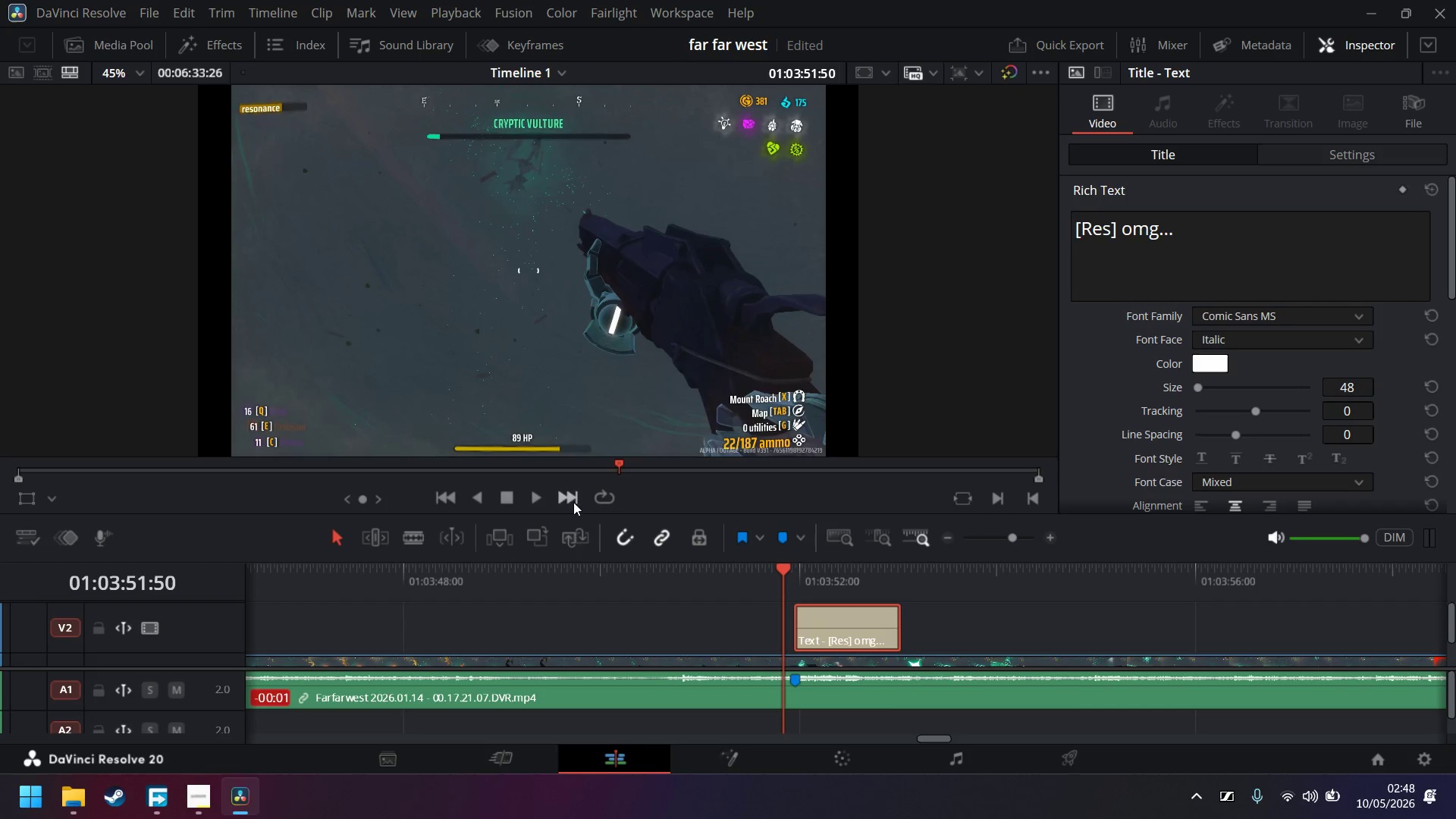 
left_click([537, 500])
 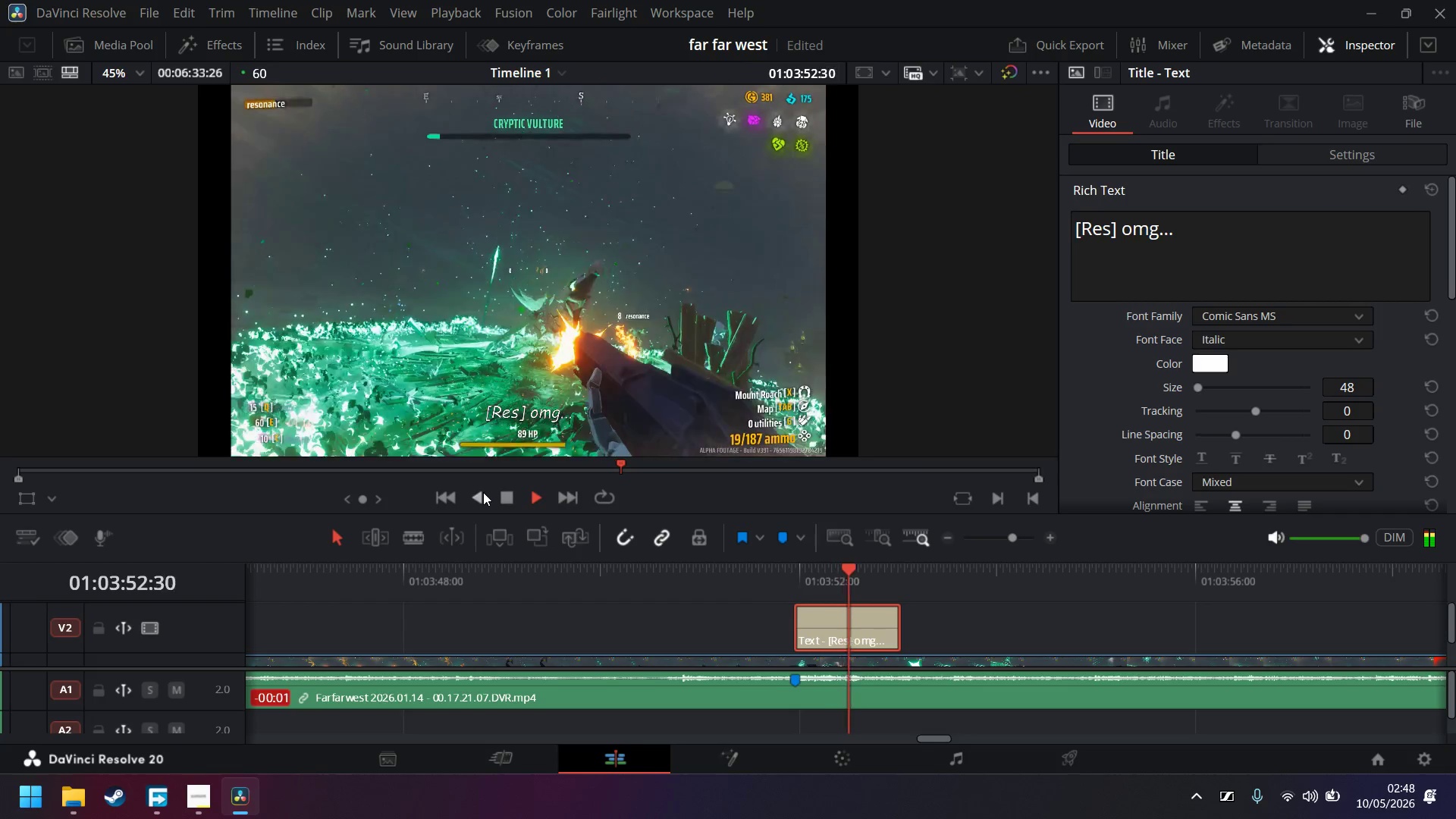 
mouse_move([518, 497])
 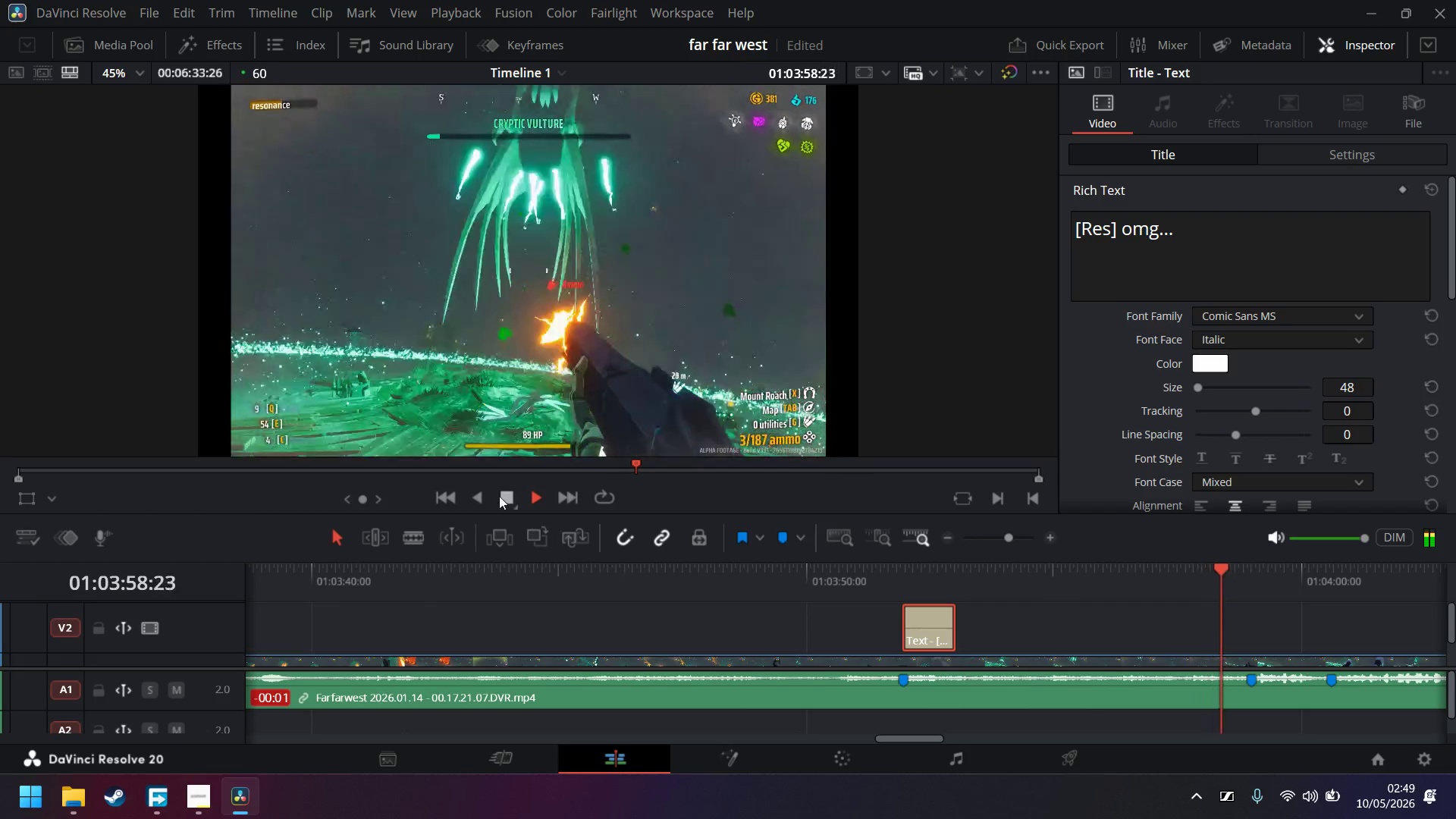 
left_click([499, 496])
 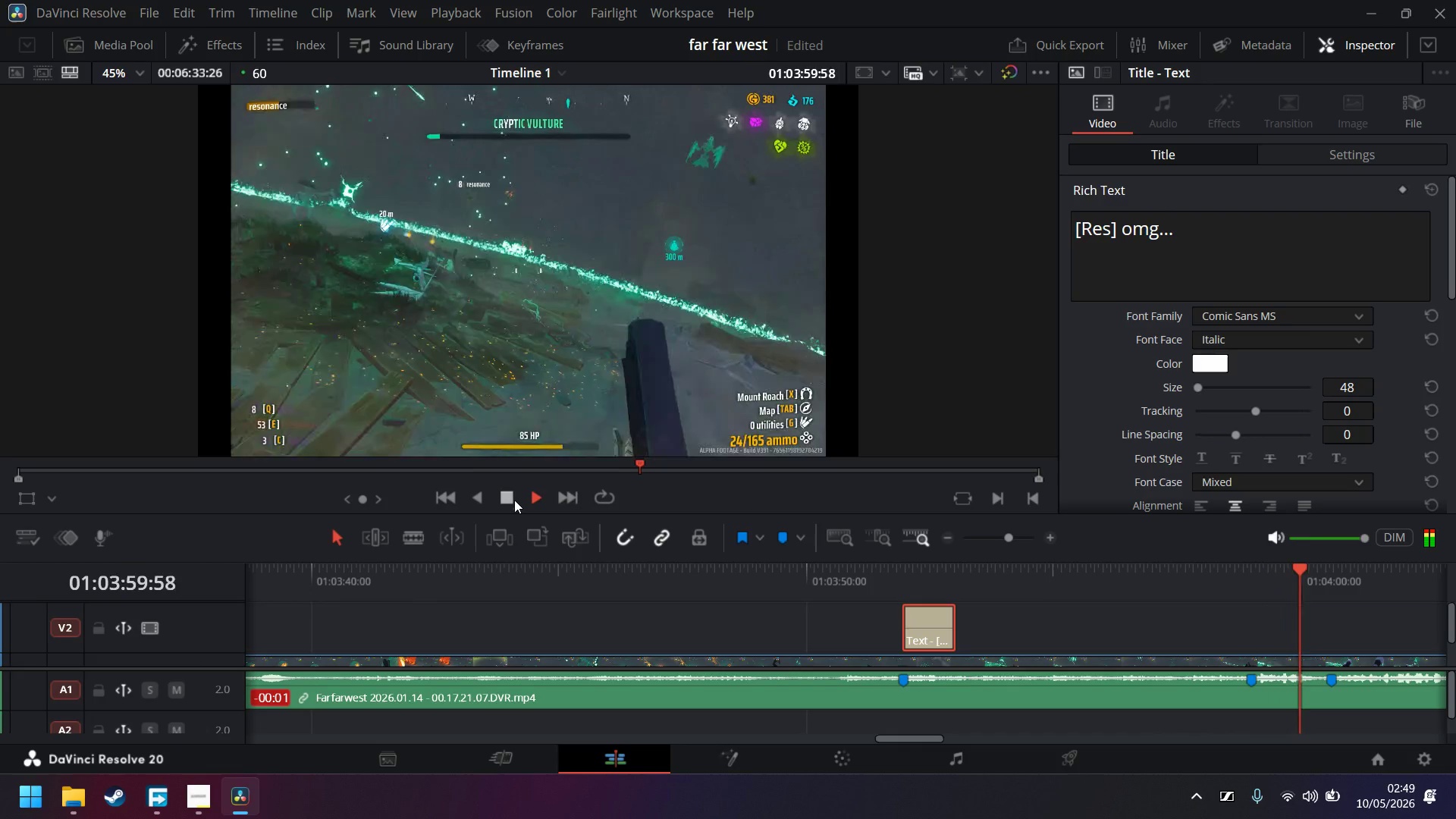 
left_click([512, 500])
 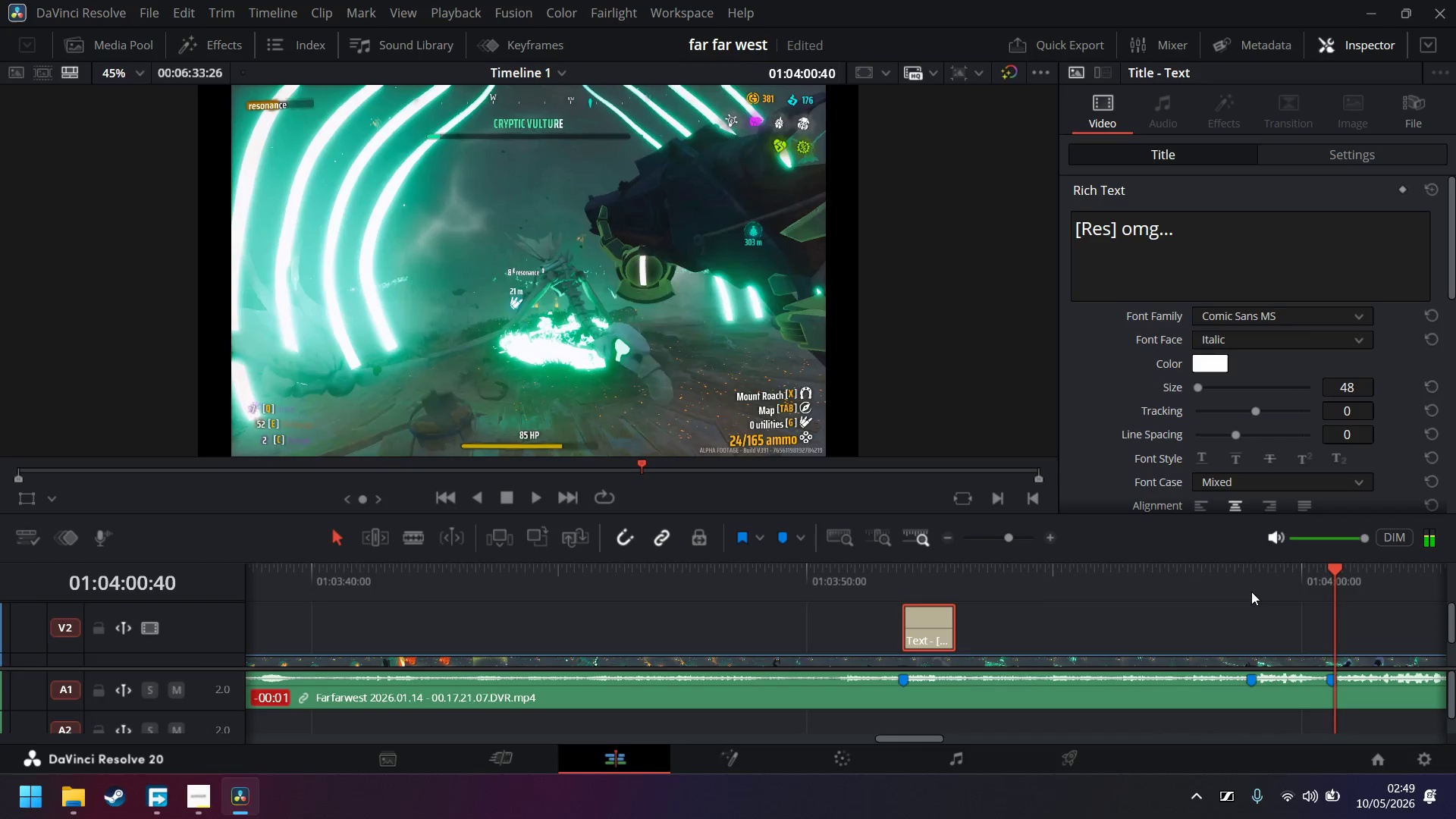 
left_click([1238, 574])
 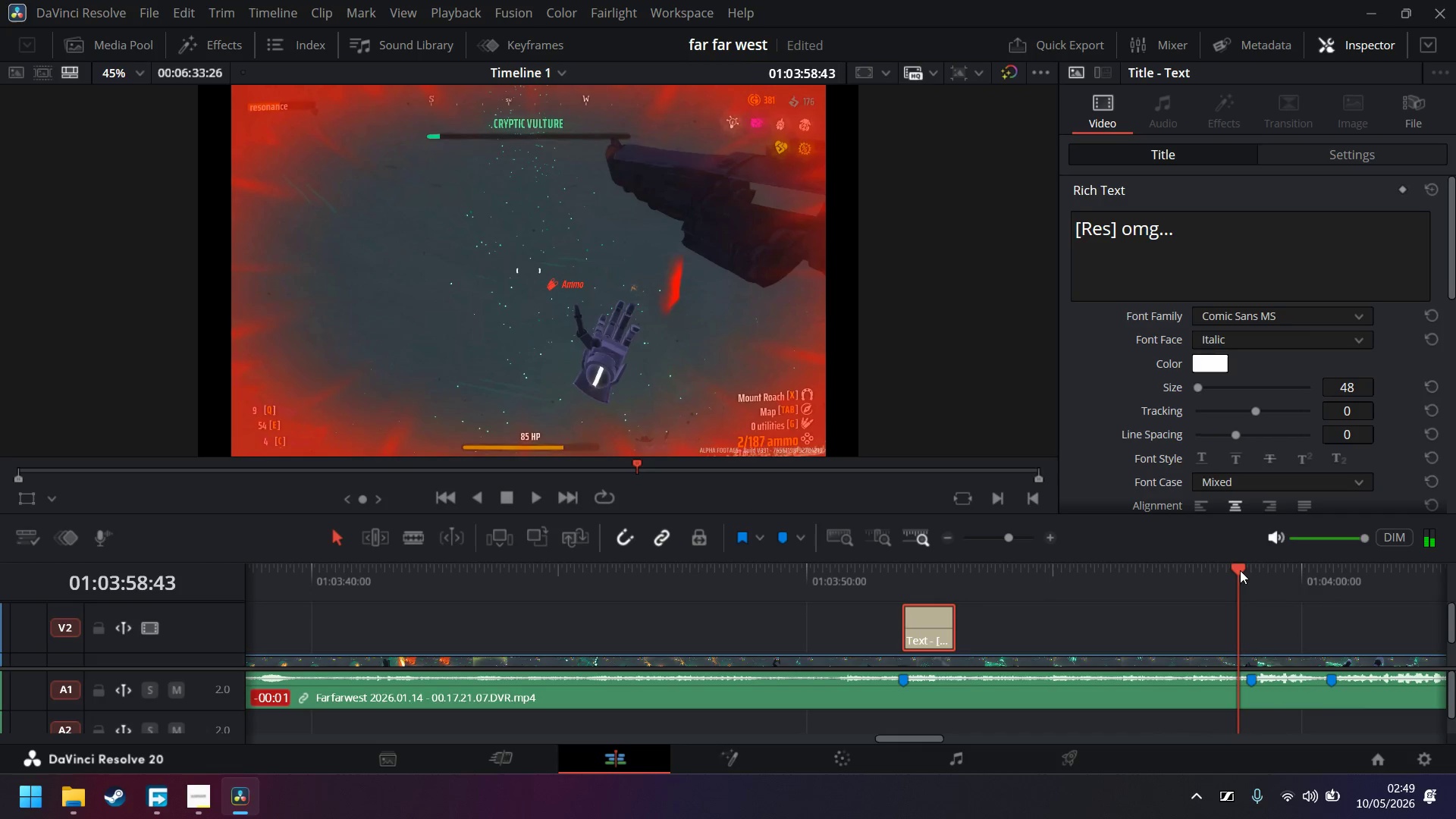 
left_click_drag(start_coordinate=[1241, 566], to_coordinate=[1247, 566])
 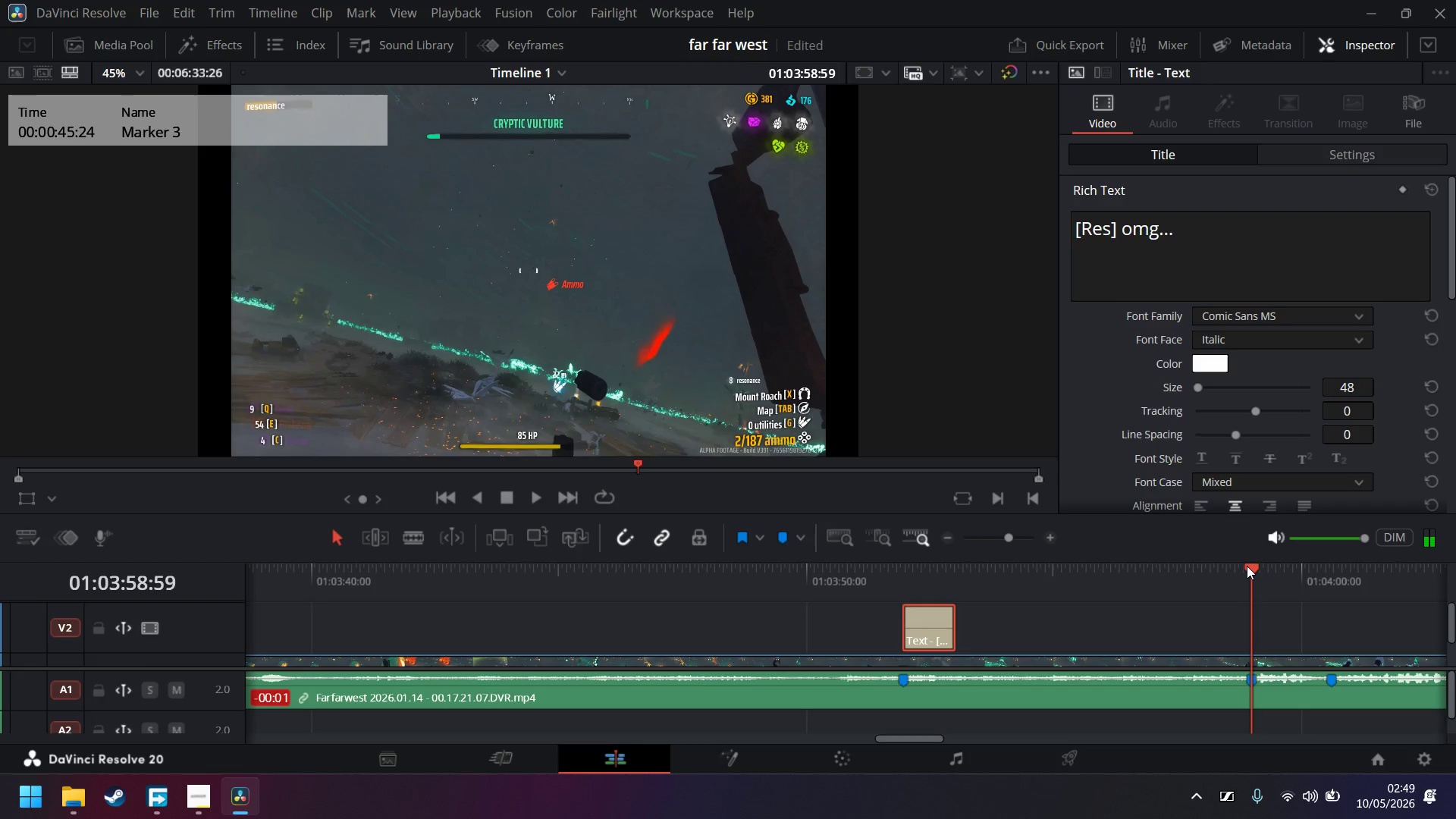 
key(Control+ControlLeft)
 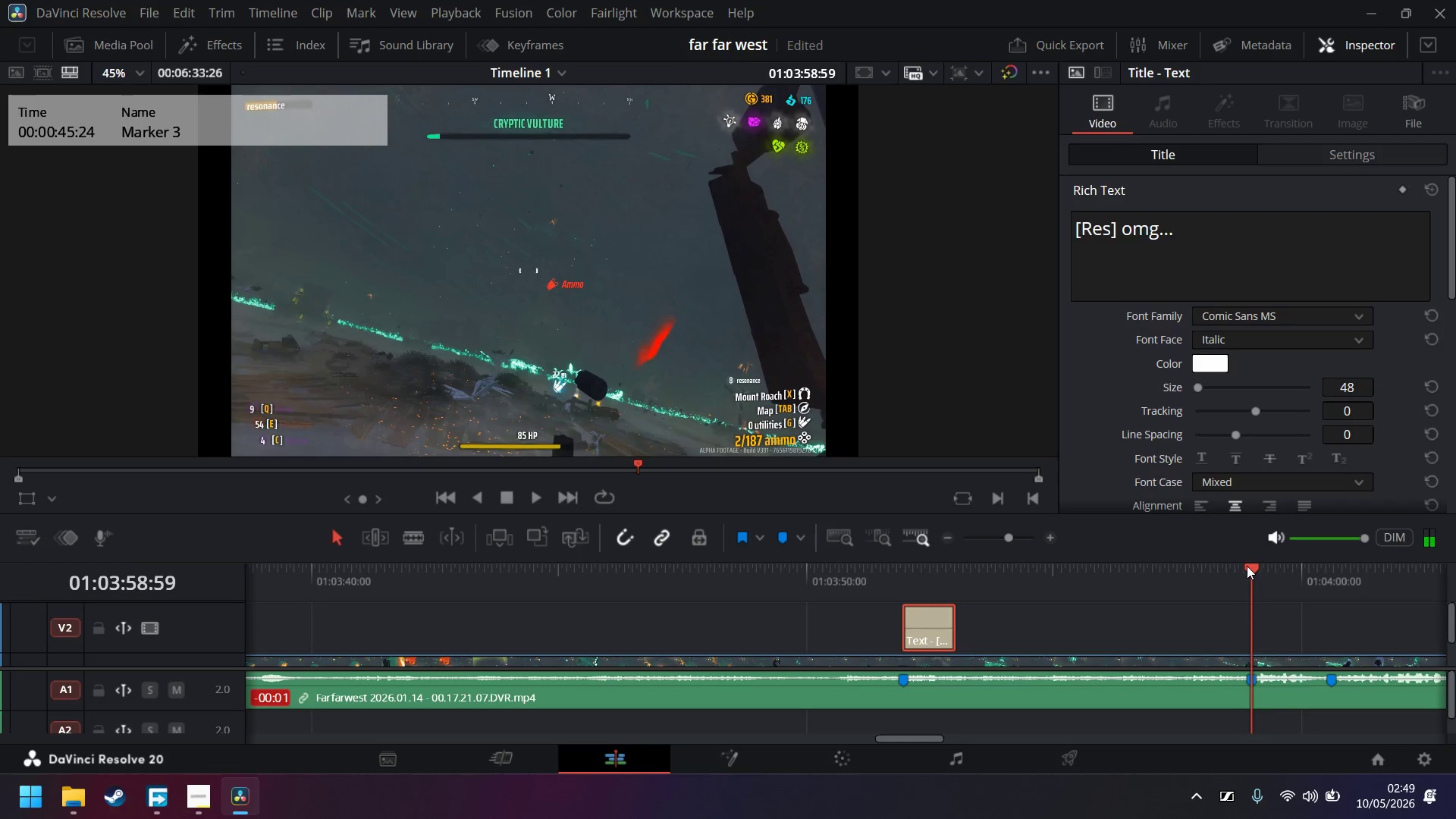 
key(Control+V)
 